 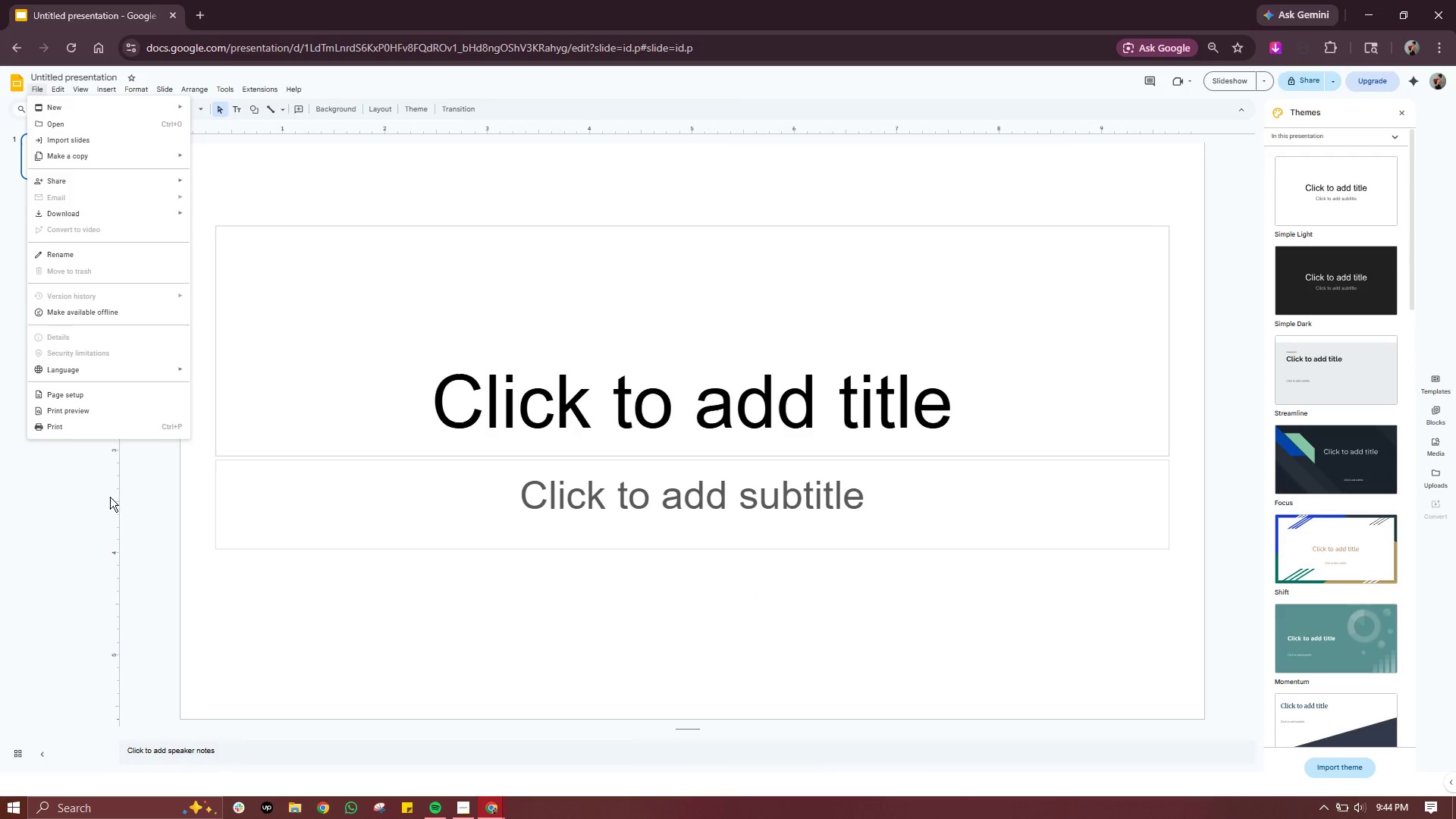 
left_click([111, 397])
 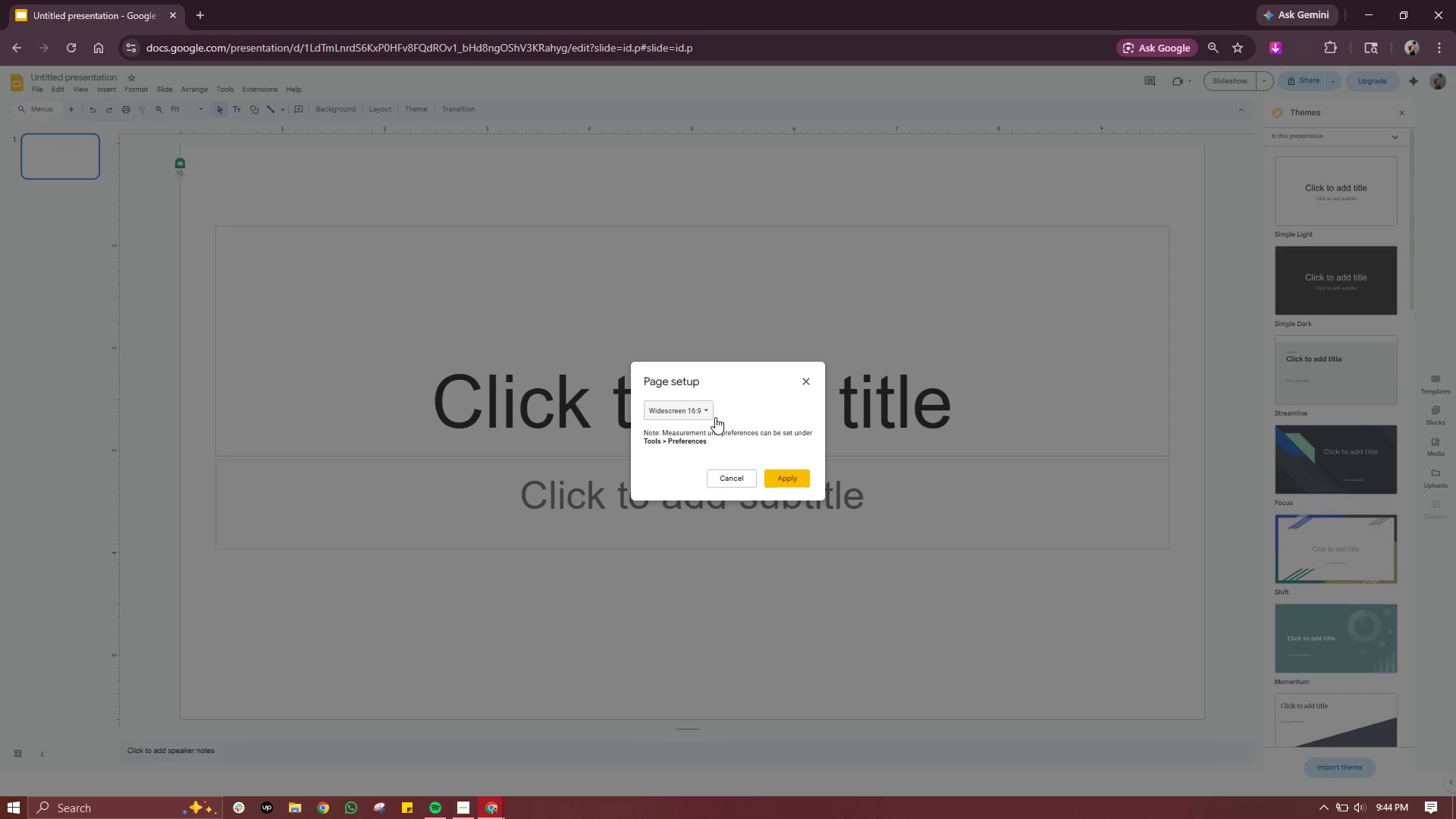 
double_click([795, 478])
 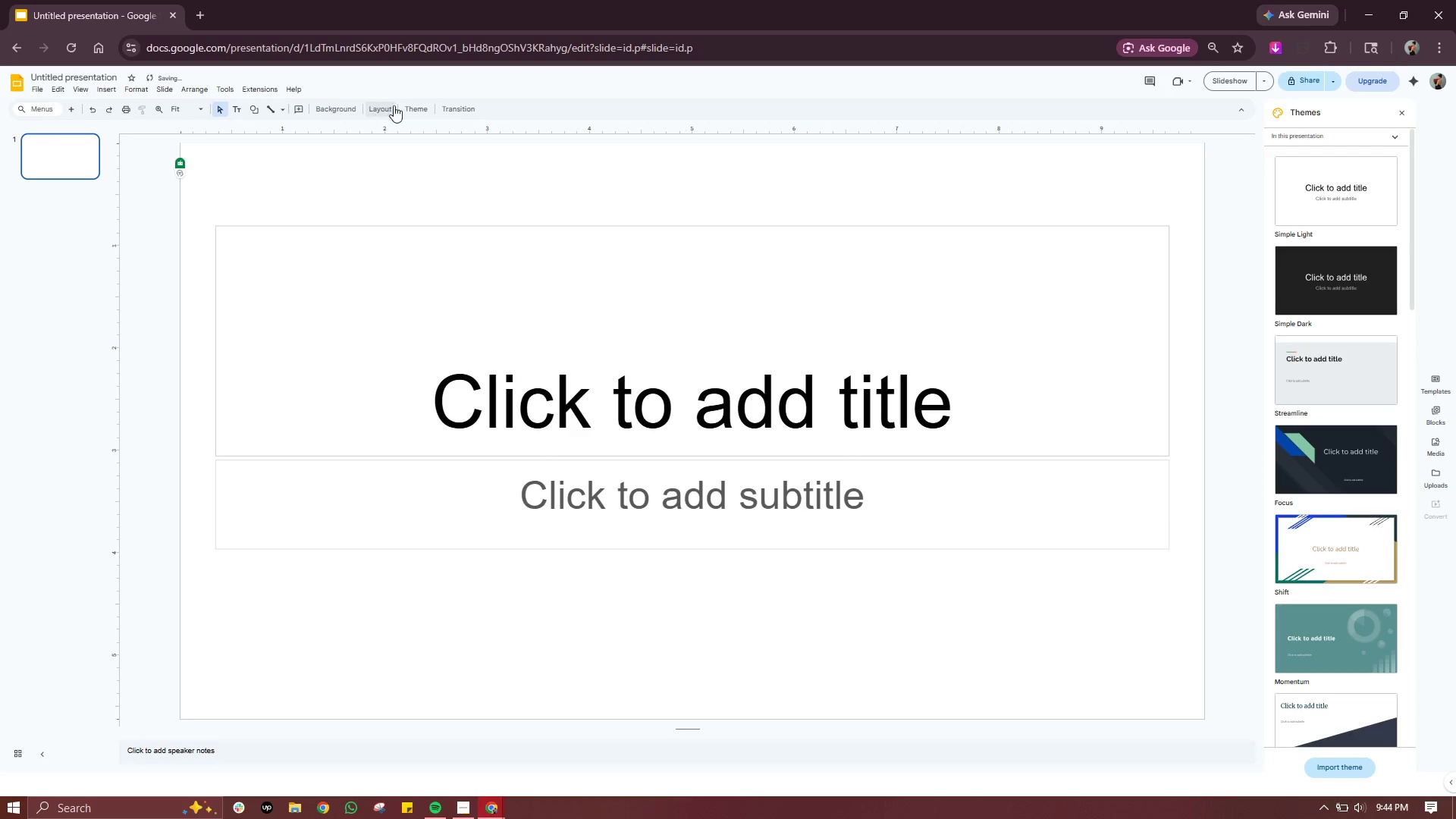 
left_click([421, 105])
 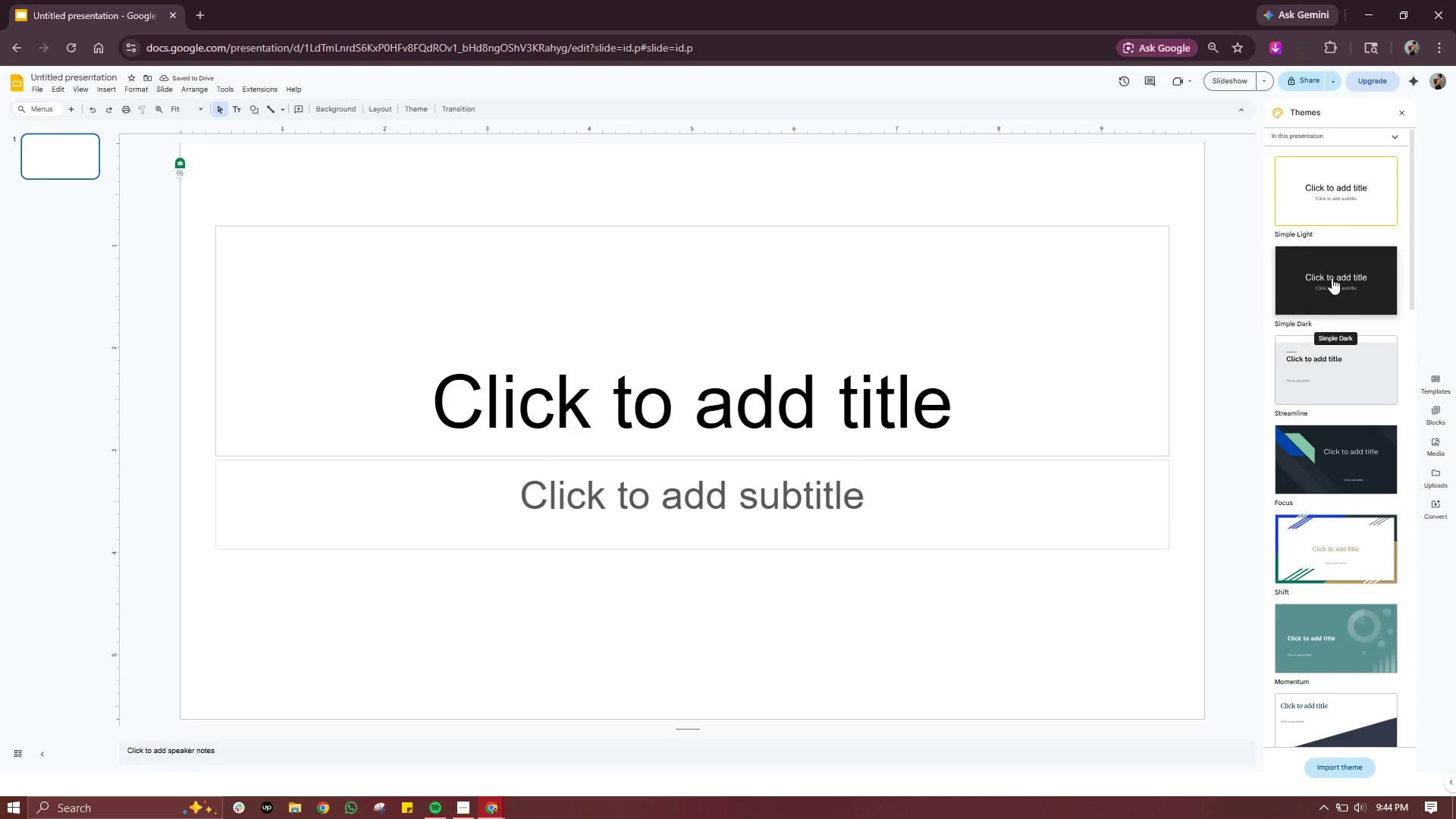 
scroll: coordinate [1354, 441], scroll_direction: down, amount: 2.0
 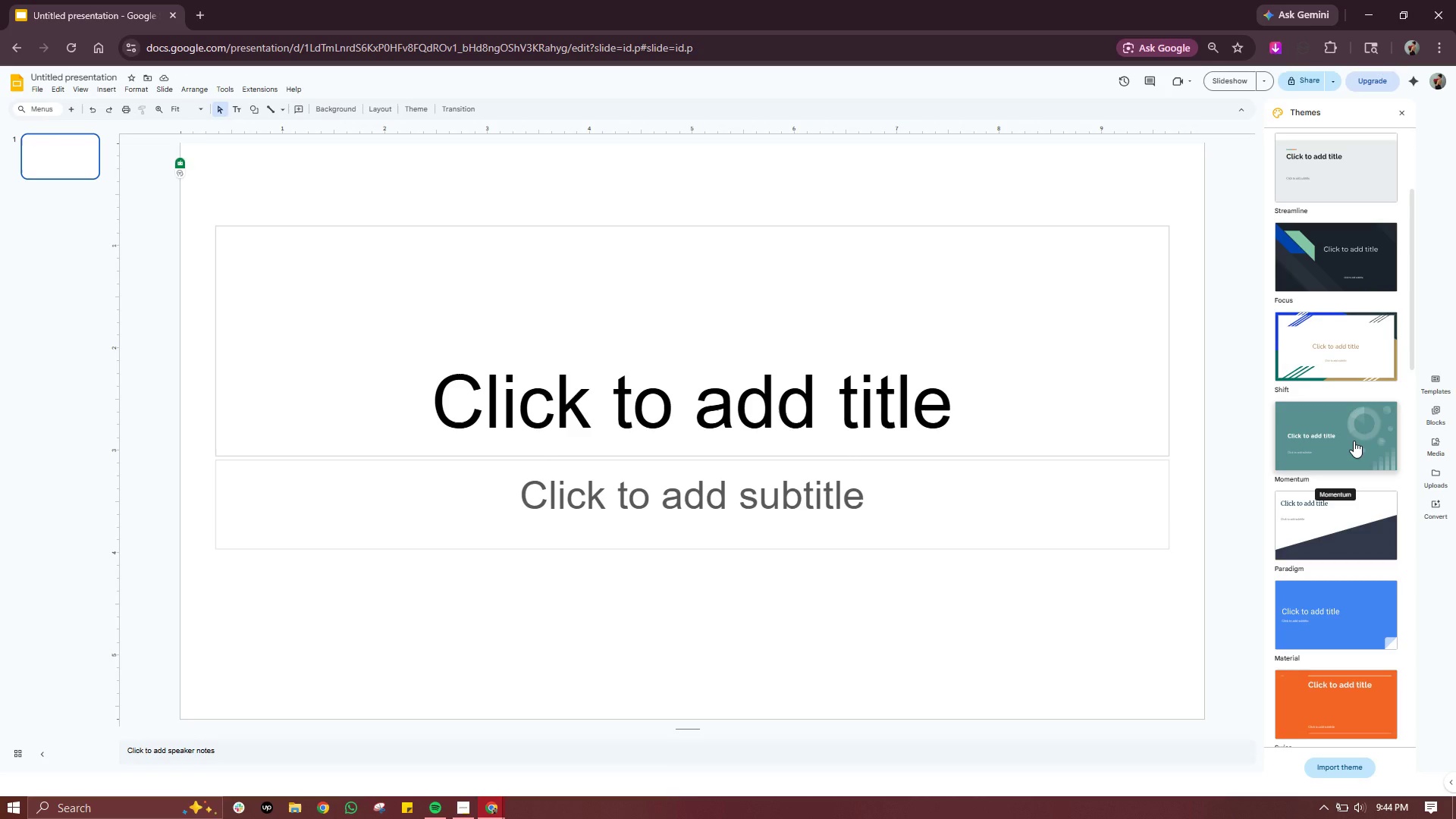 
scroll: coordinate [1335, 351], scroll_direction: up, amount: 9.0
 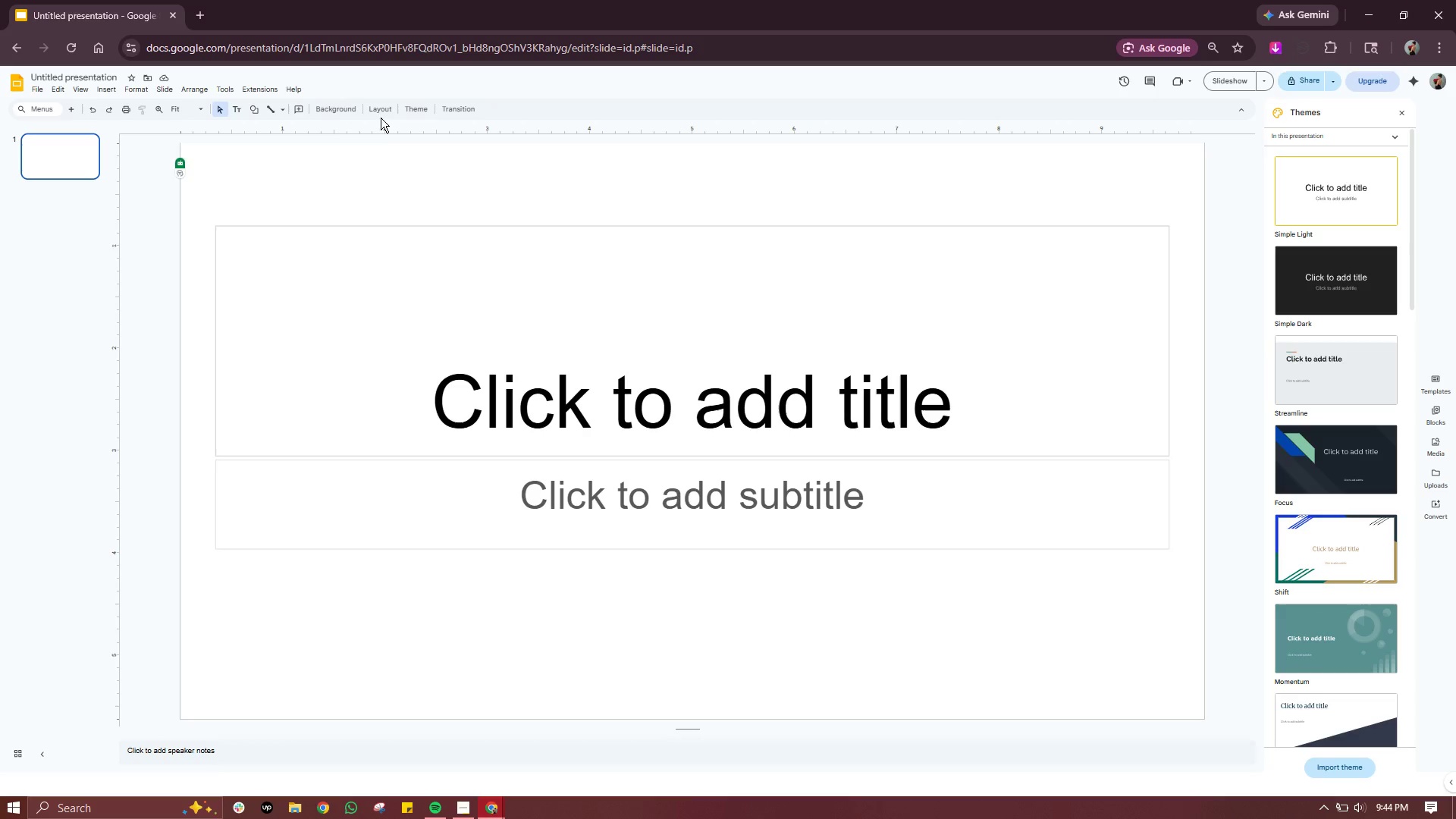 
left_click([416, 105])
 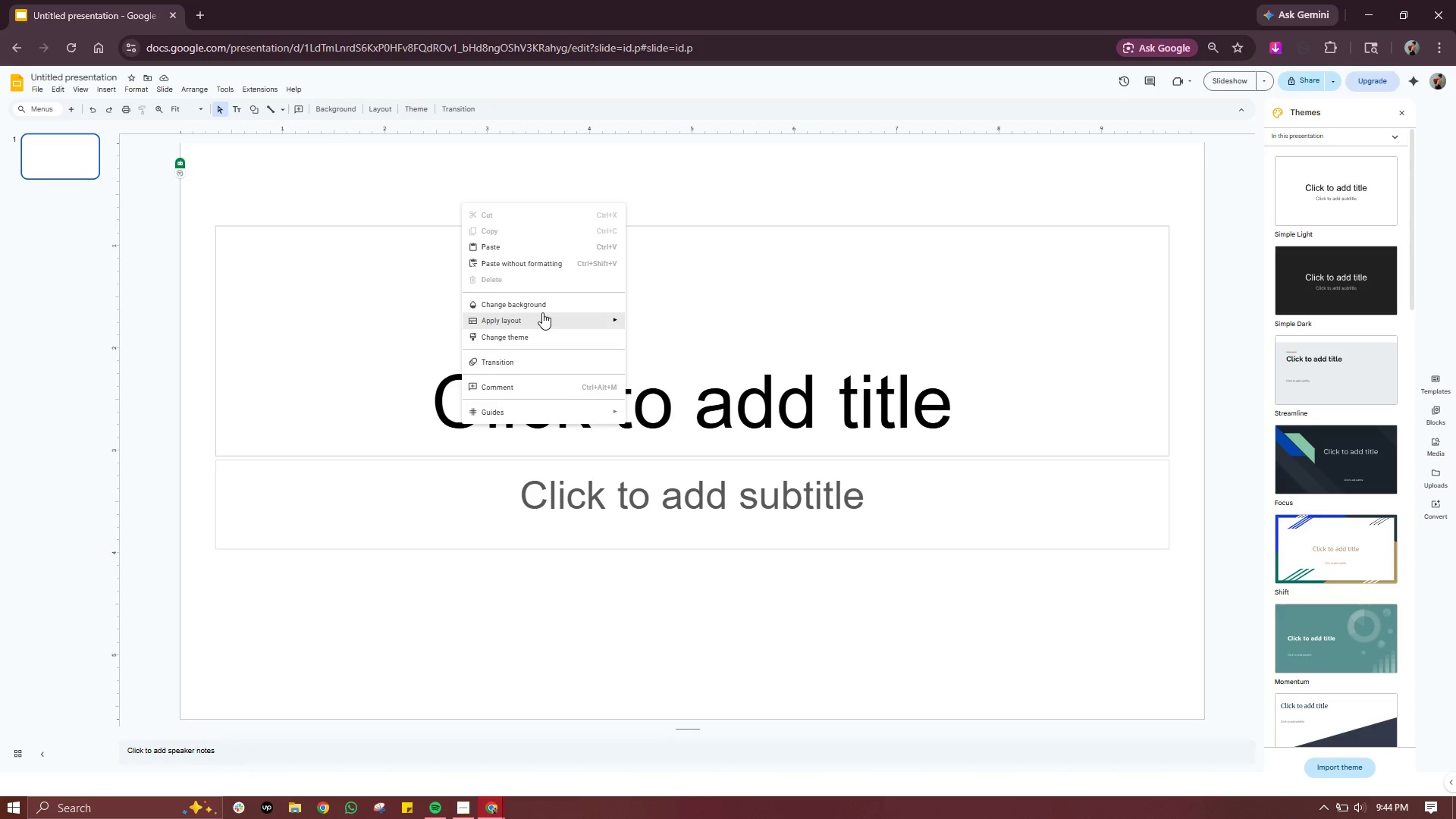 
left_click([351, 168])
 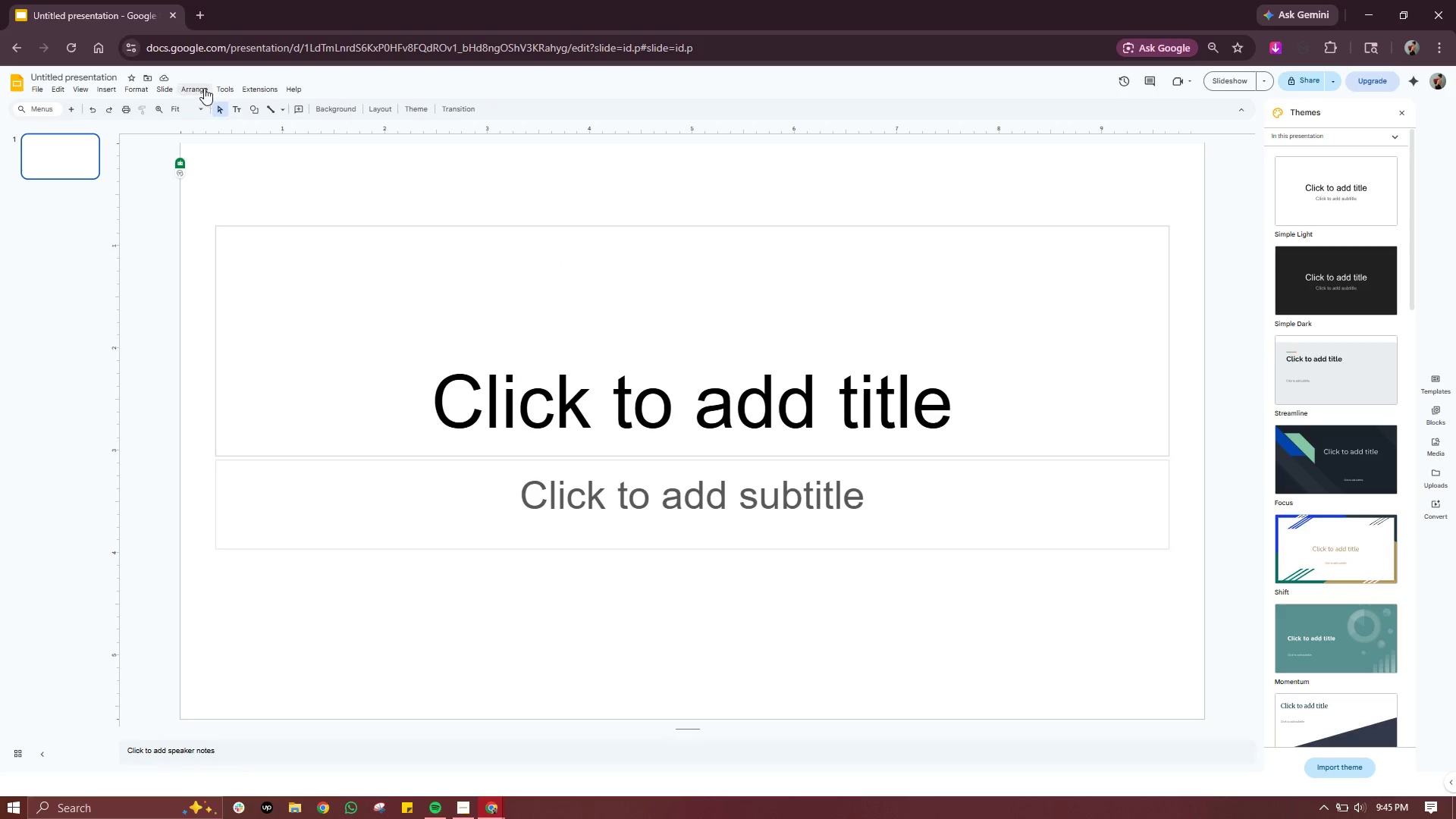 
left_click([164, 91])
 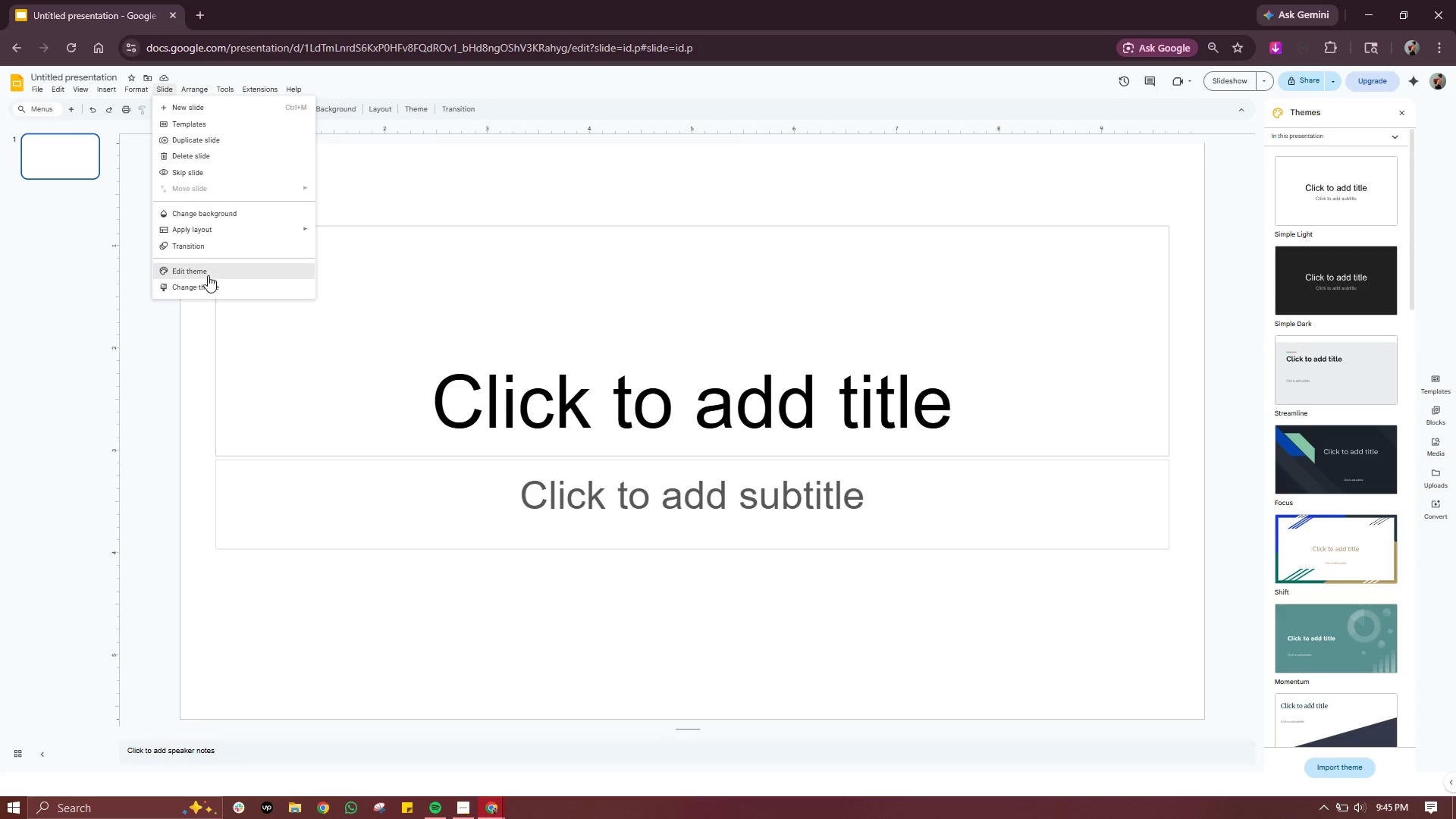 
left_click([216, 270])
 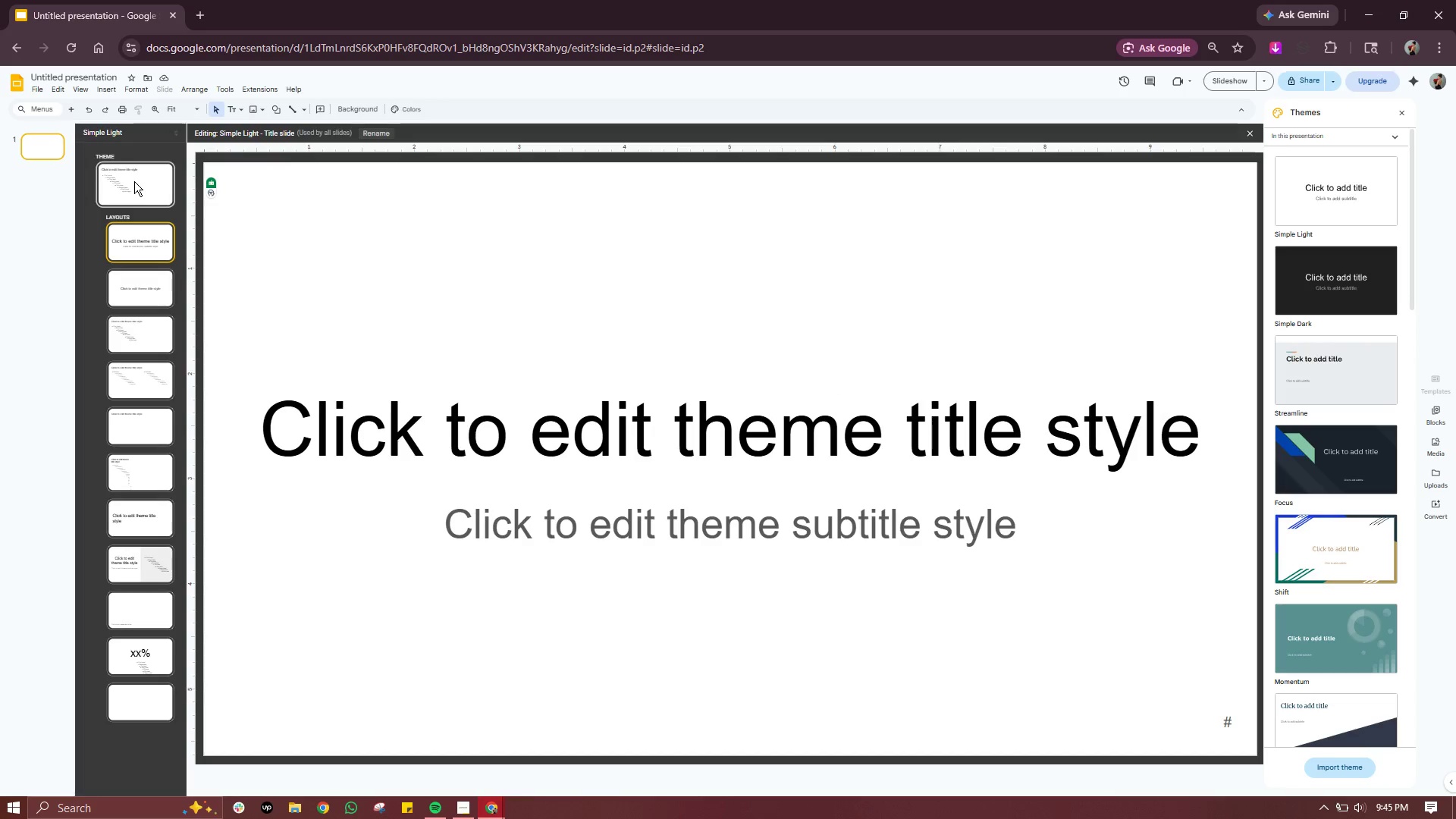 
wait(16.05)
 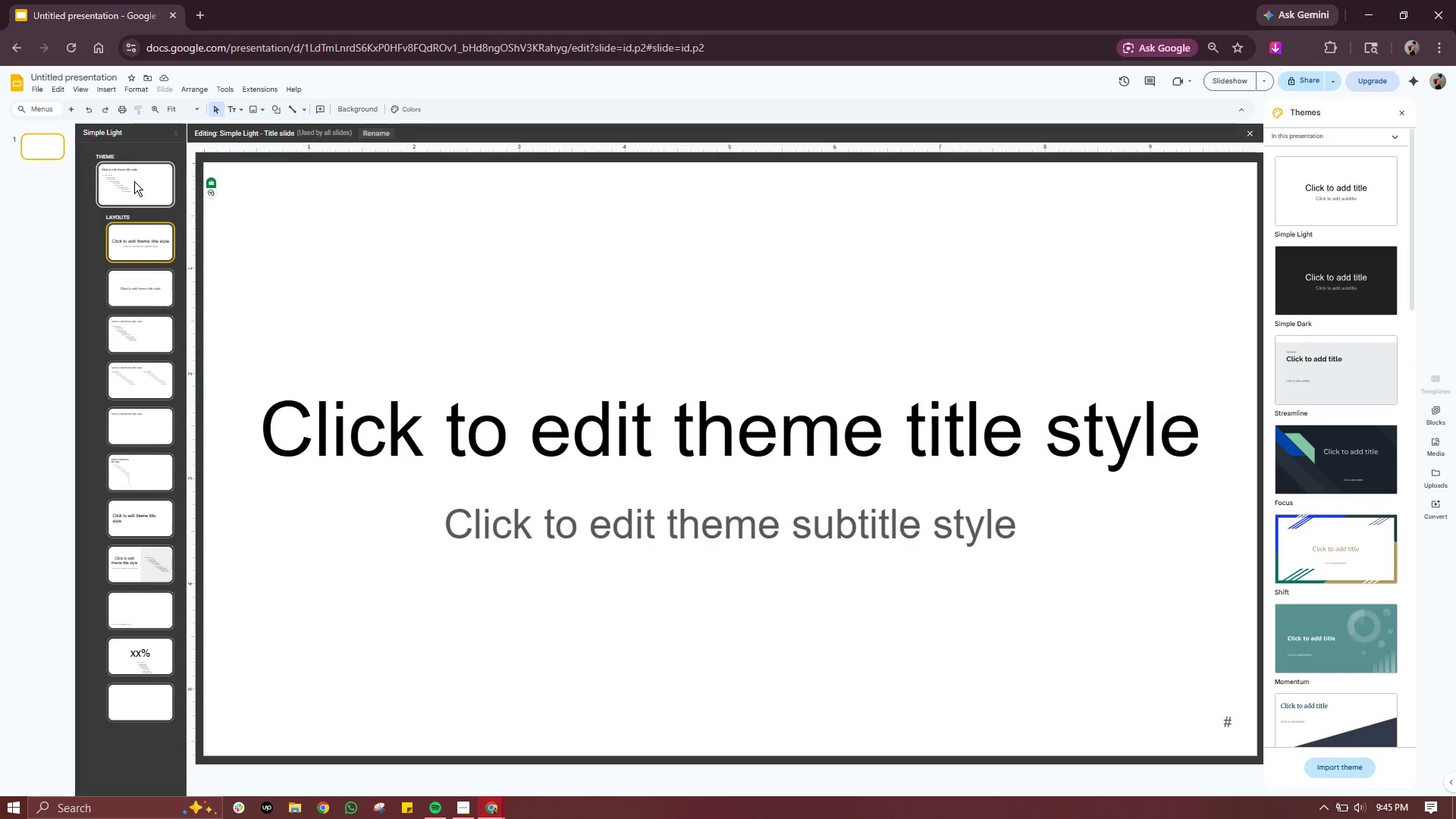 
left_click([1316, 139])
 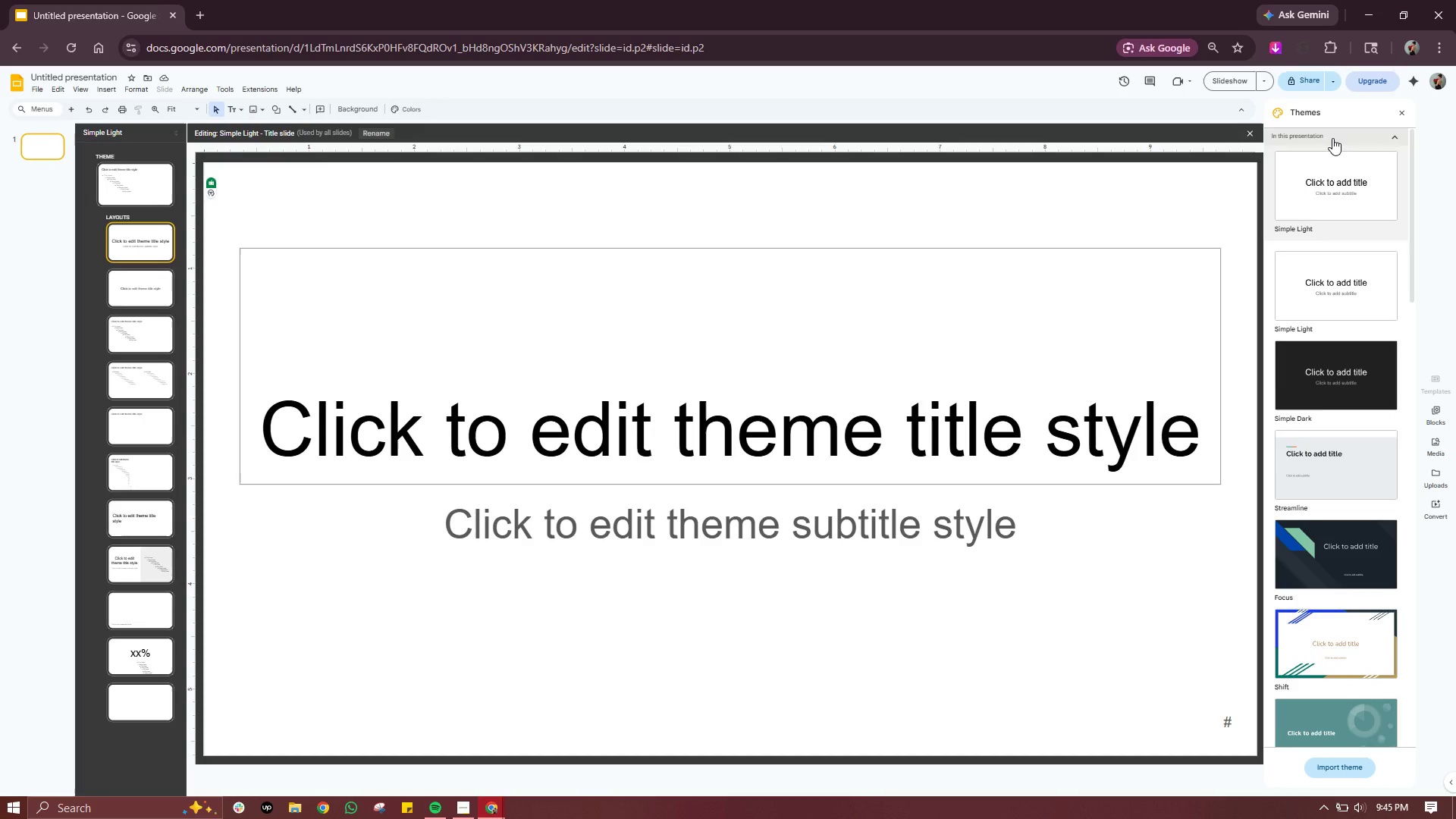 
scroll: coordinate [1335, 619], scroll_direction: down, amount: 4.0
 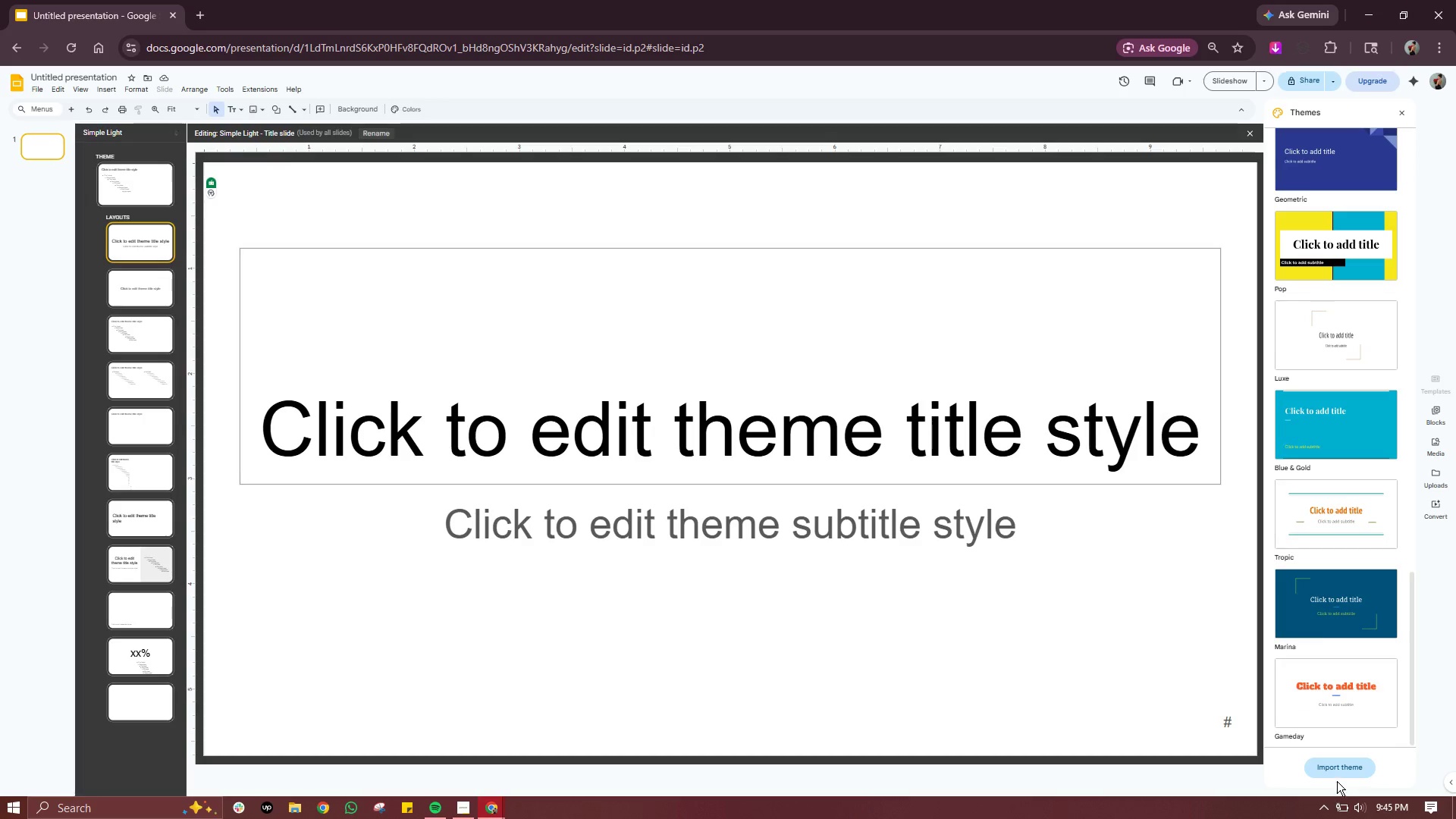 
scroll: coordinate [1325, 563], scroll_direction: up, amount: 3.0
 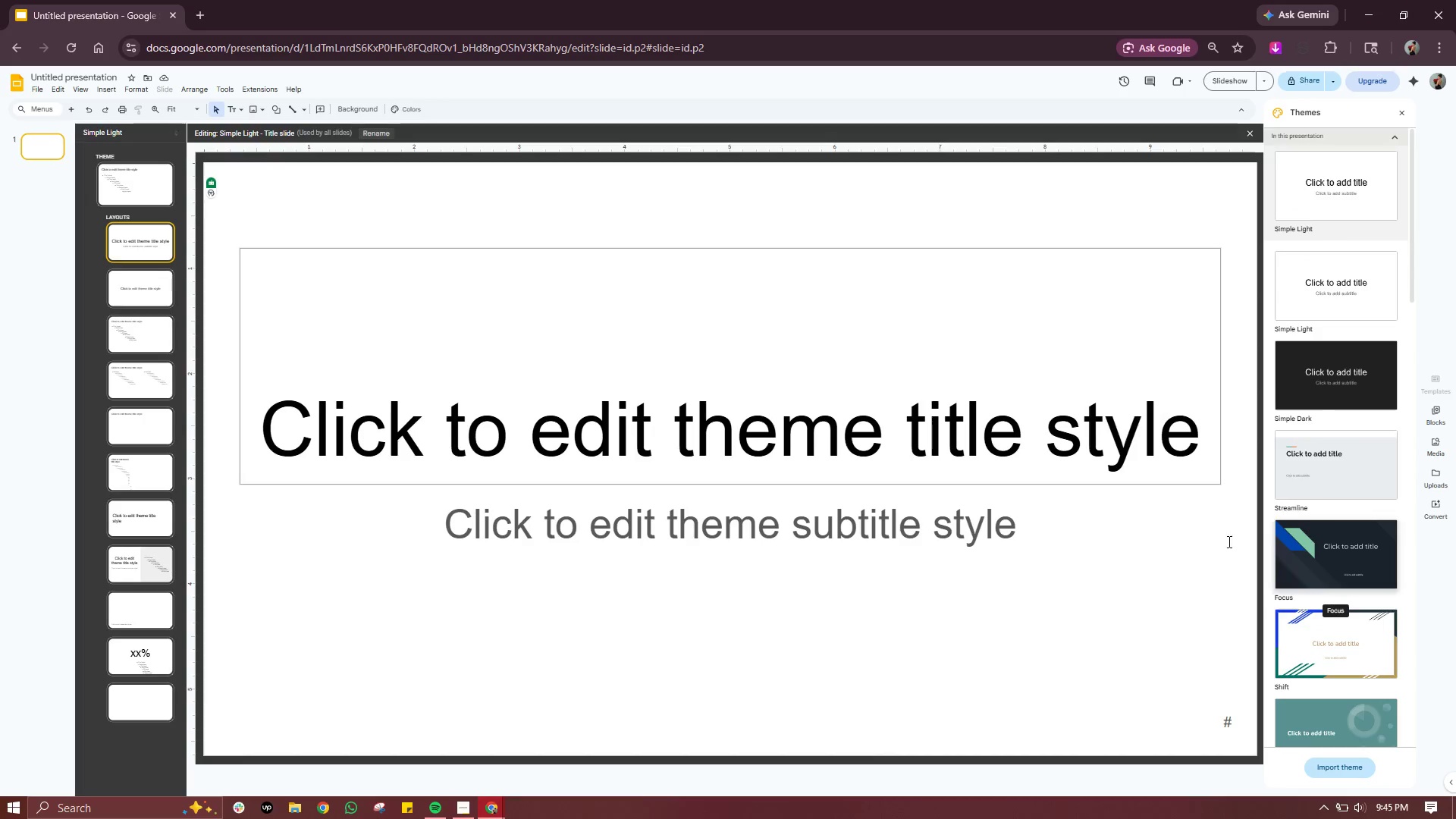 
left_click([132, 192])
 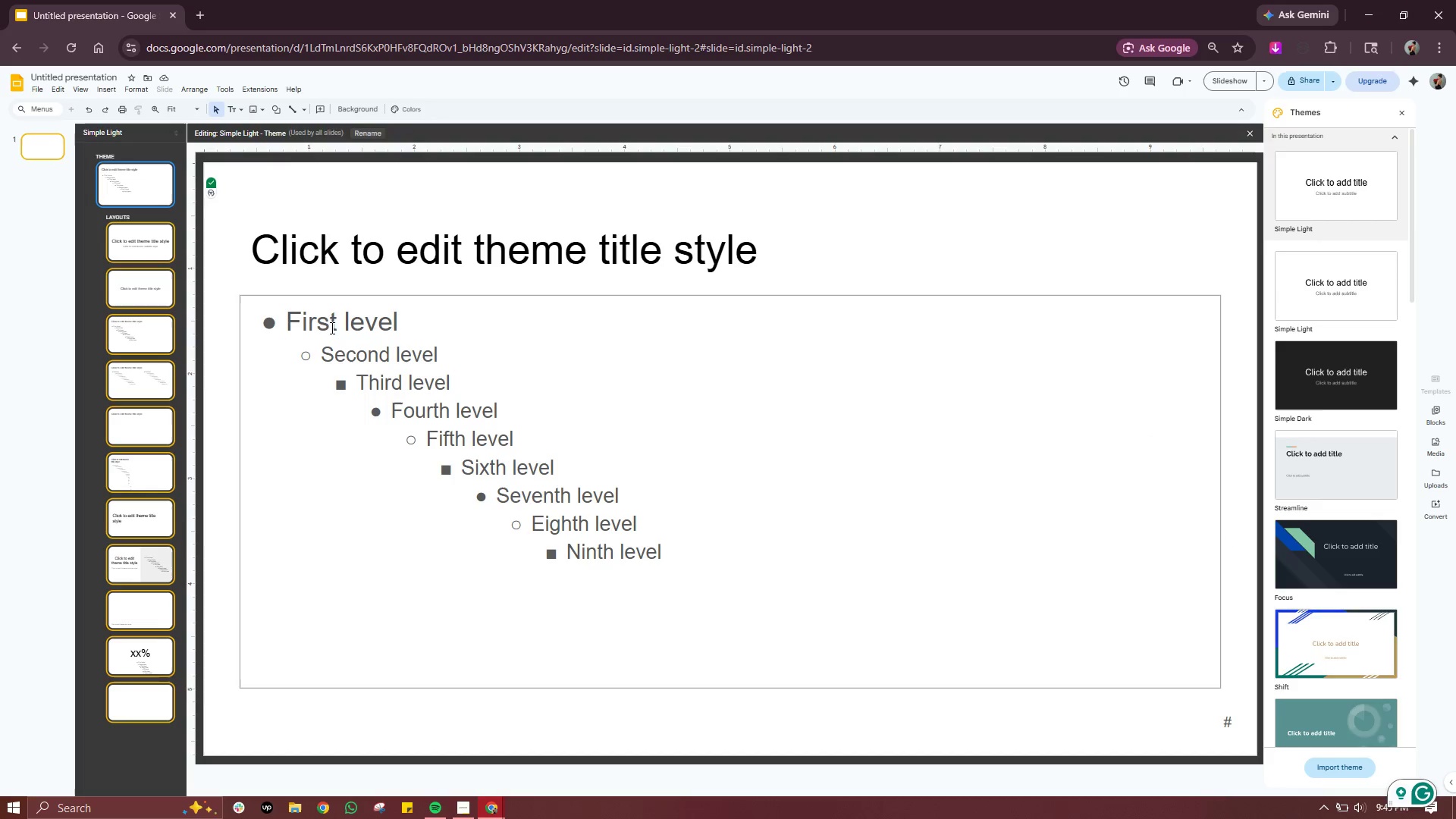 
wait(5.24)
 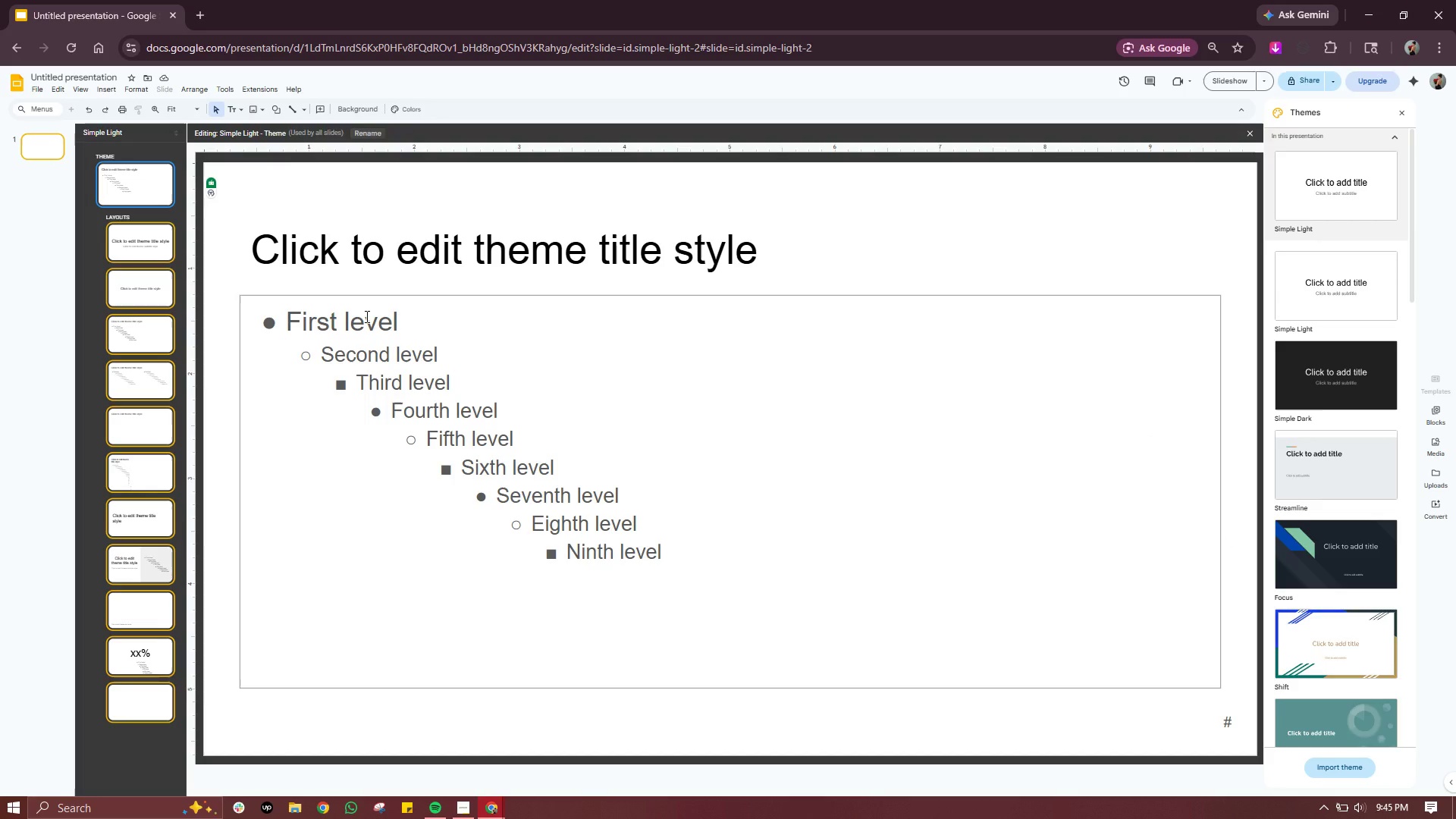 
double_click([343, 322])
 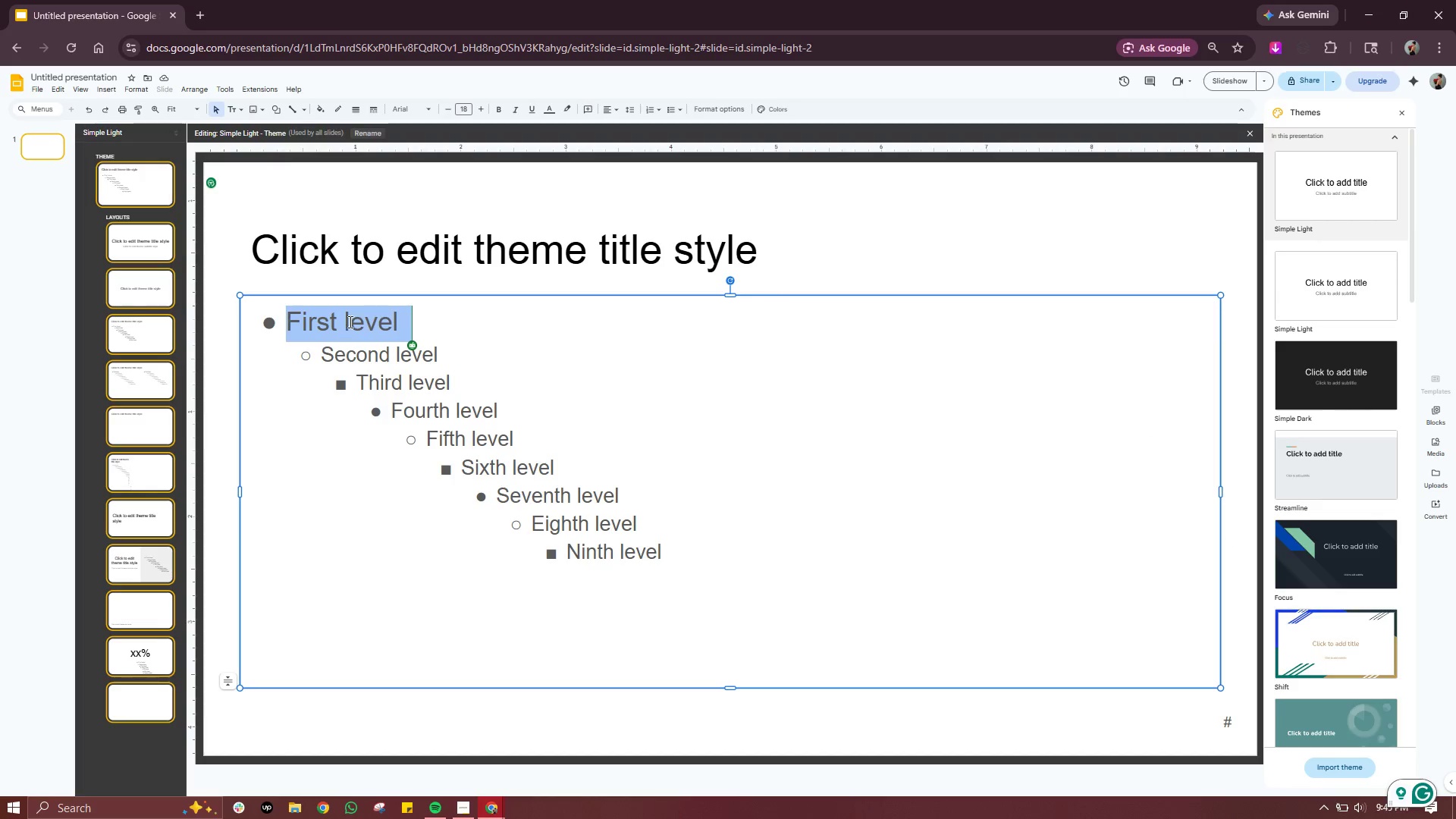 
left_click([370, 322])
 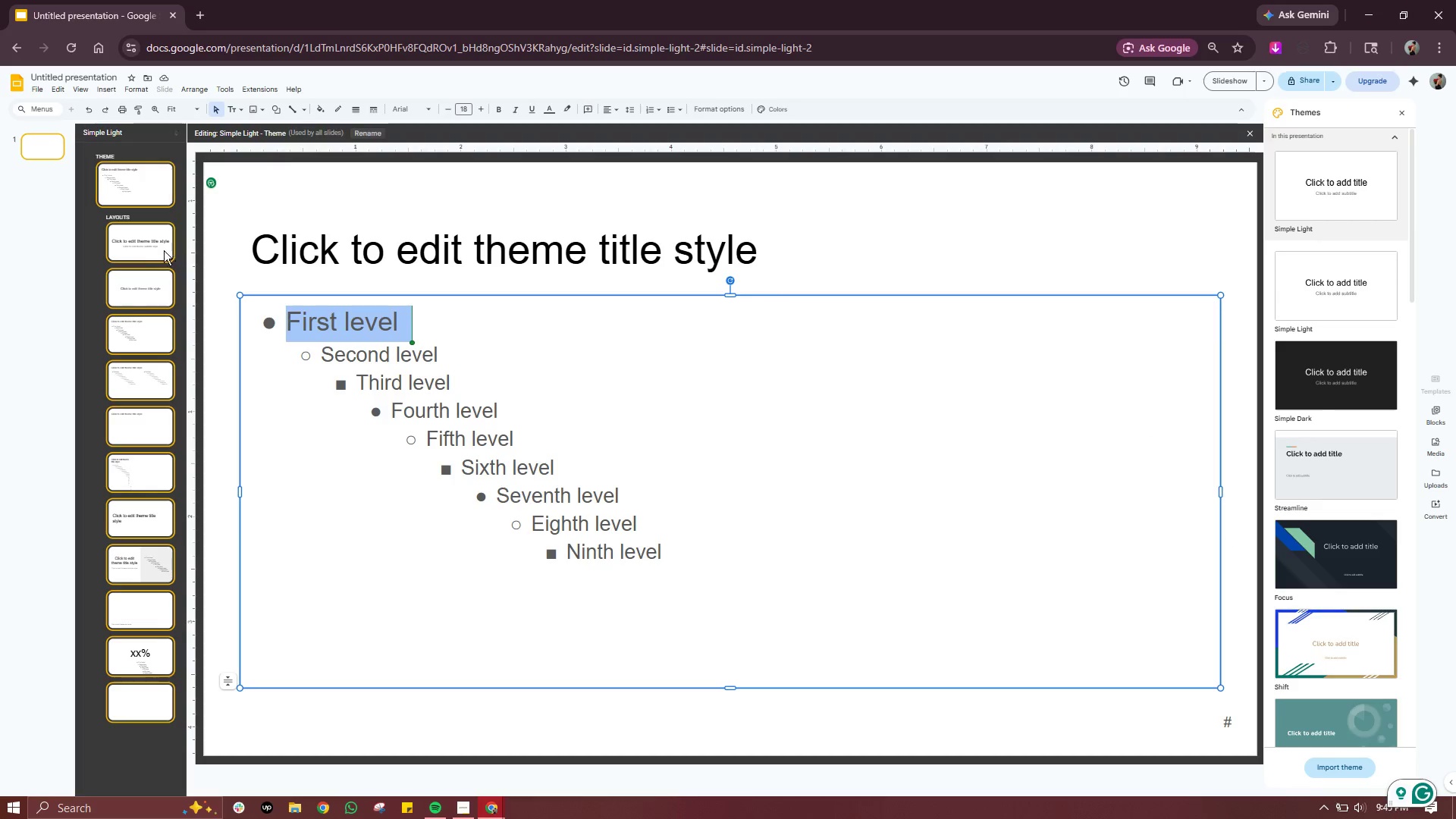 
left_click([162, 250])
 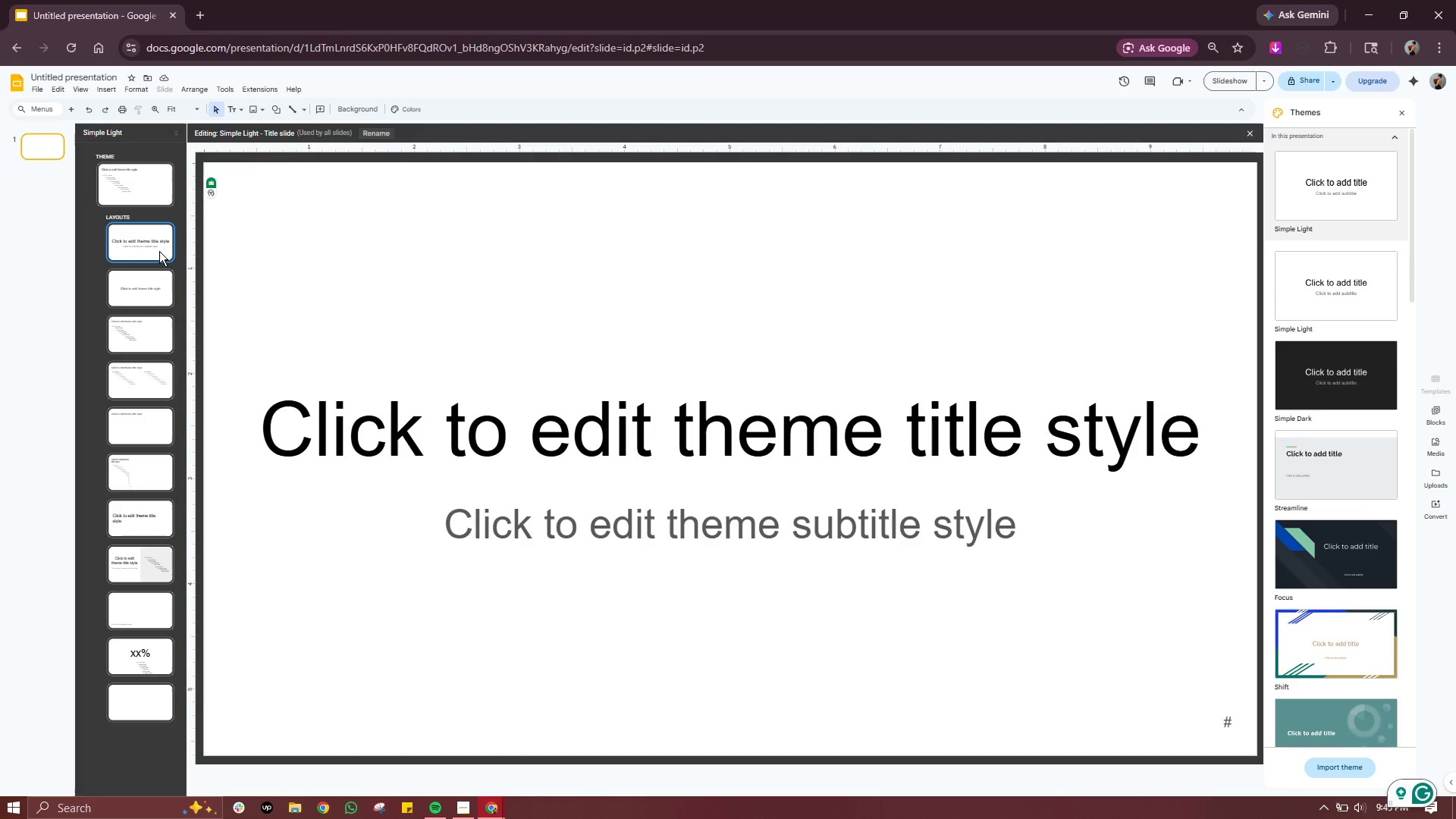 
wait(7.25)
 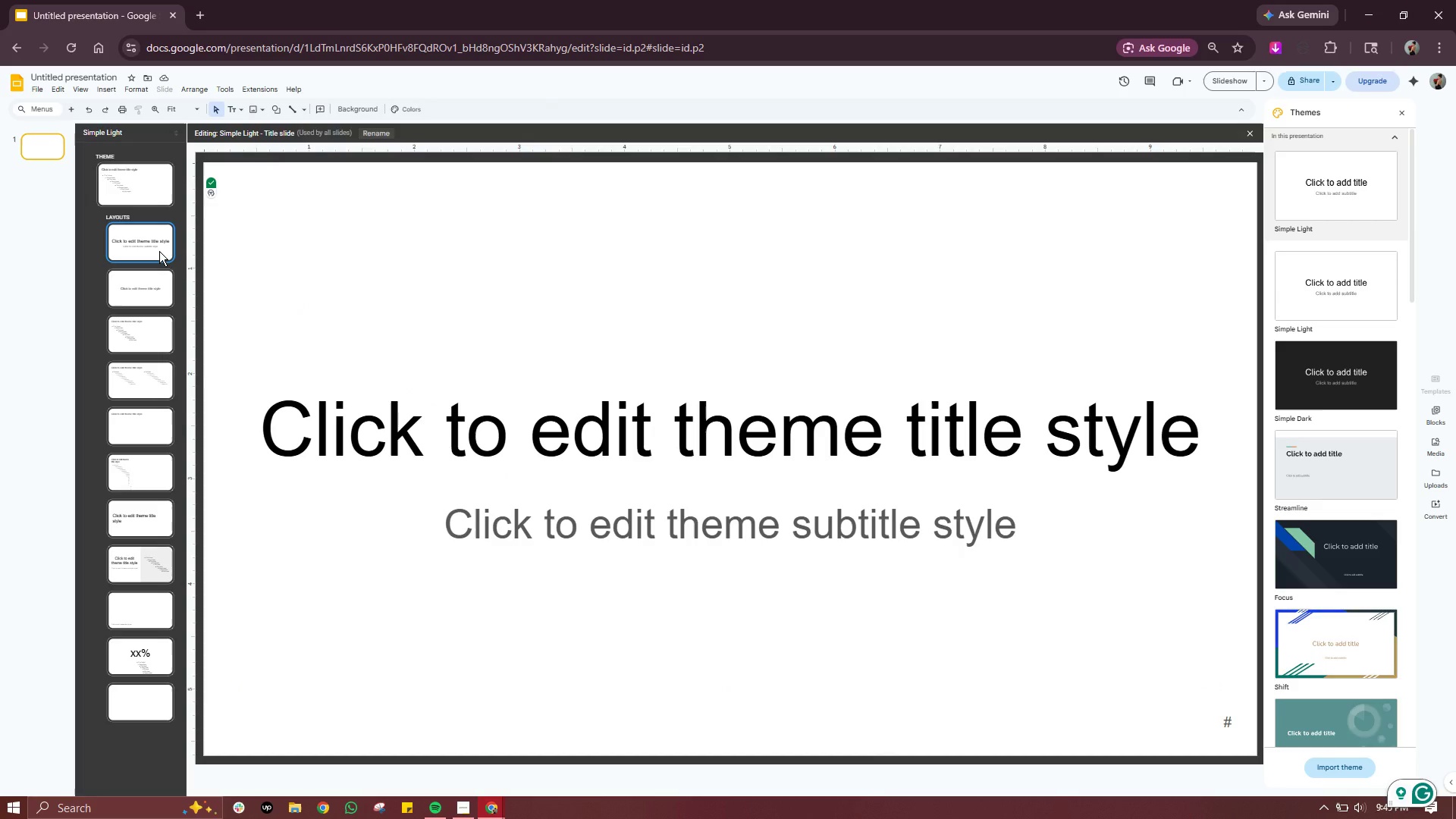 
left_click([119, 193])
 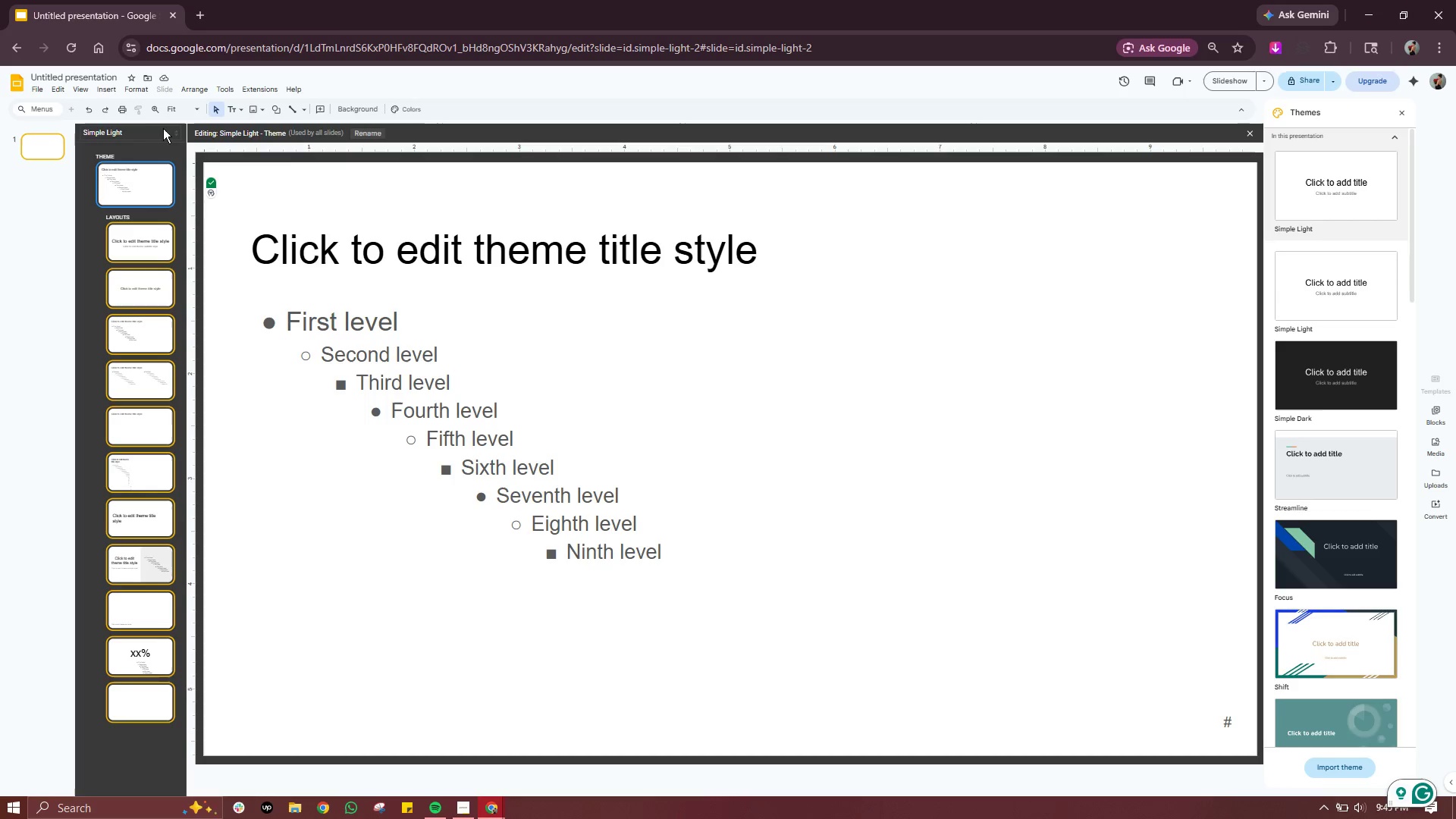 
left_click([165, 136])
 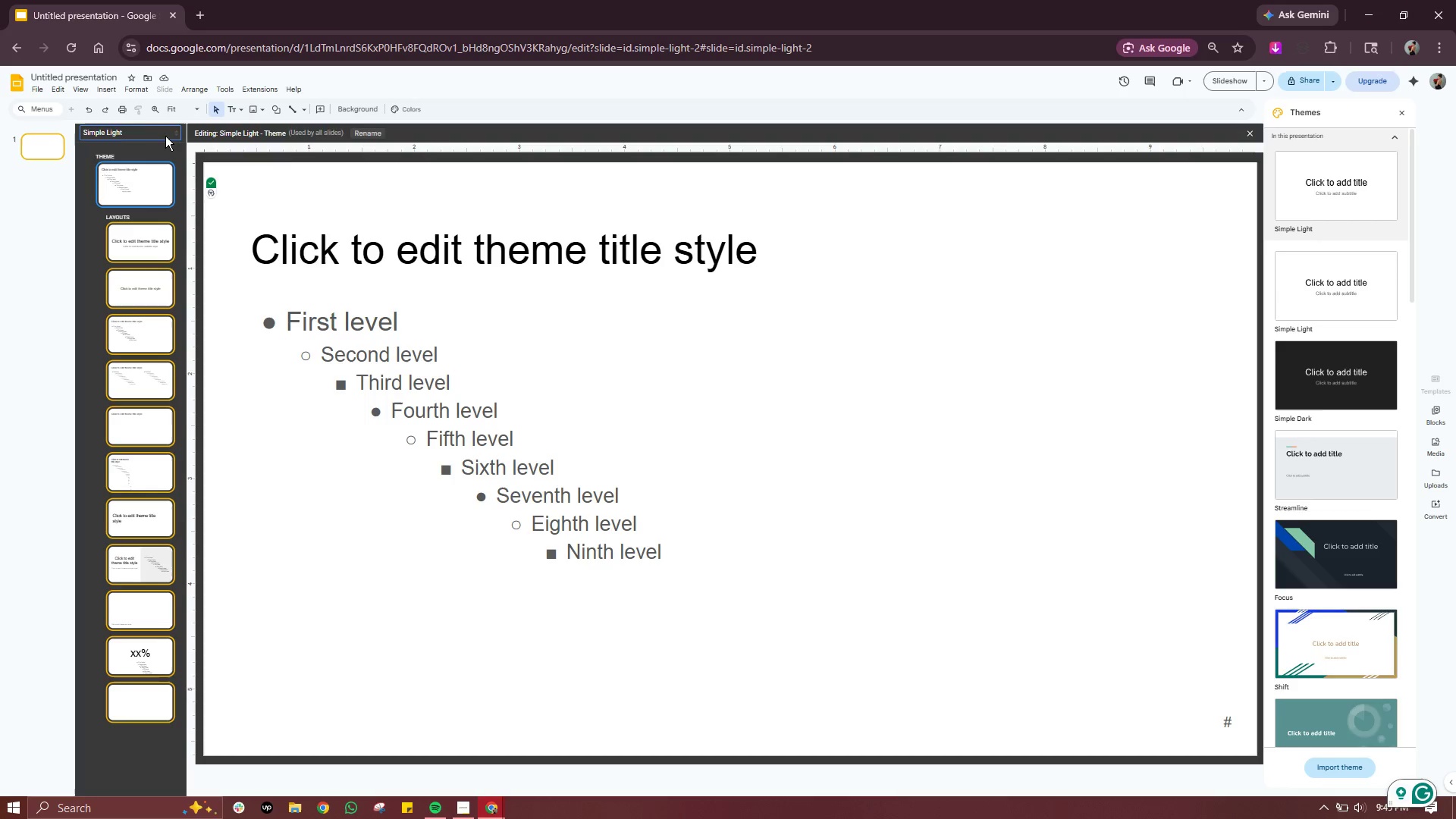 
left_click([165, 136])
 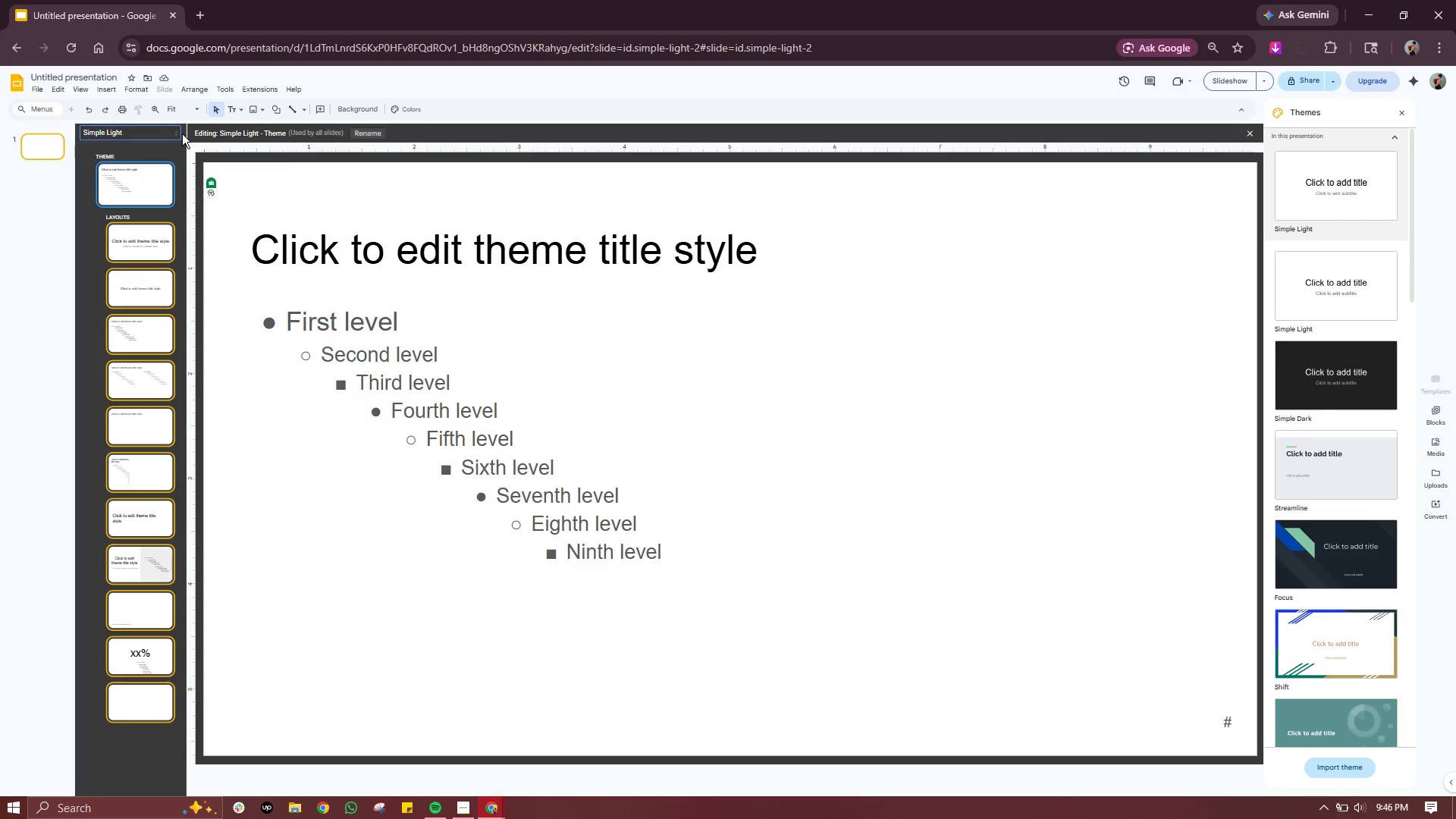 
wait(5.52)
 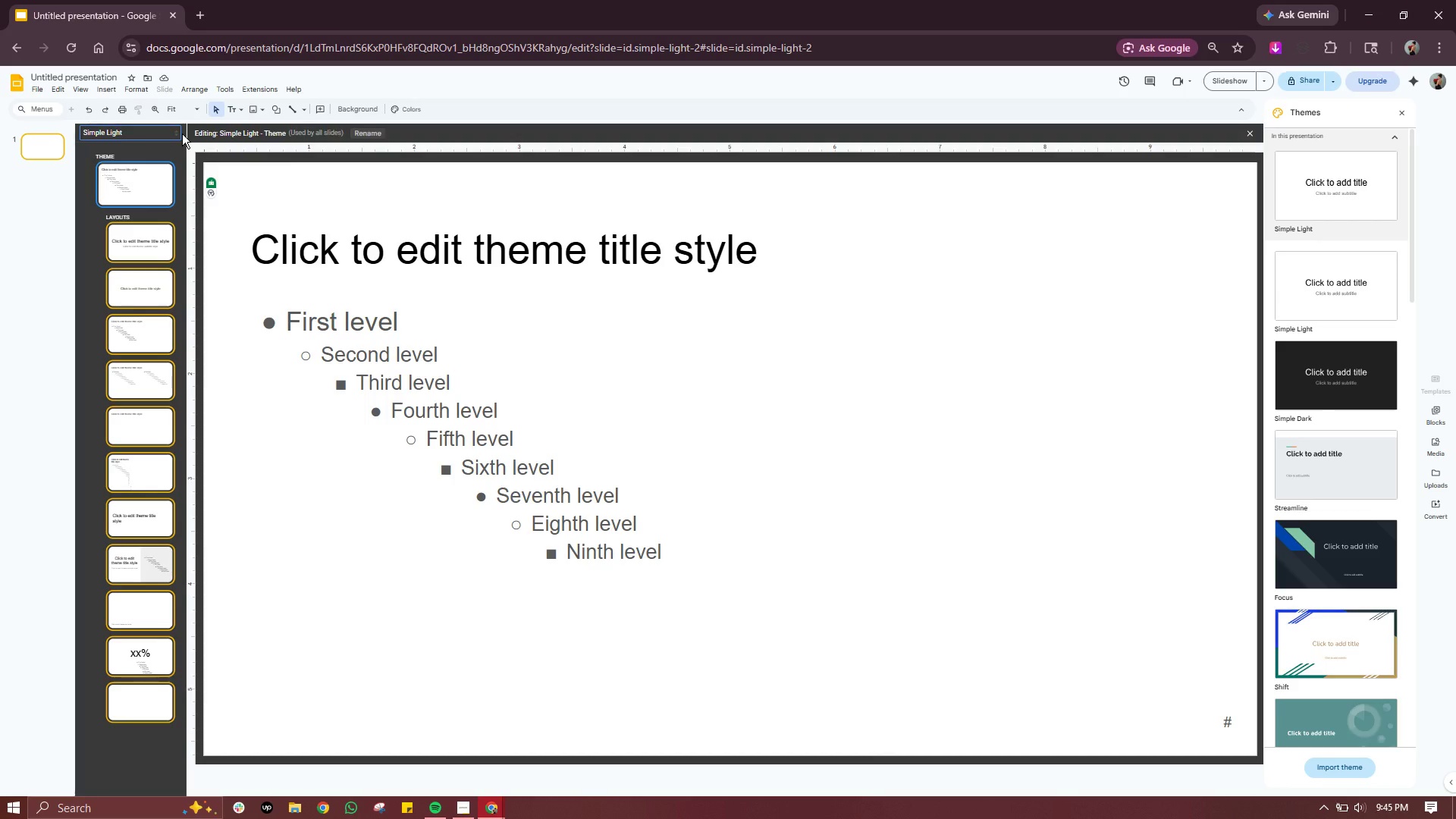 
left_click([403, 107])
 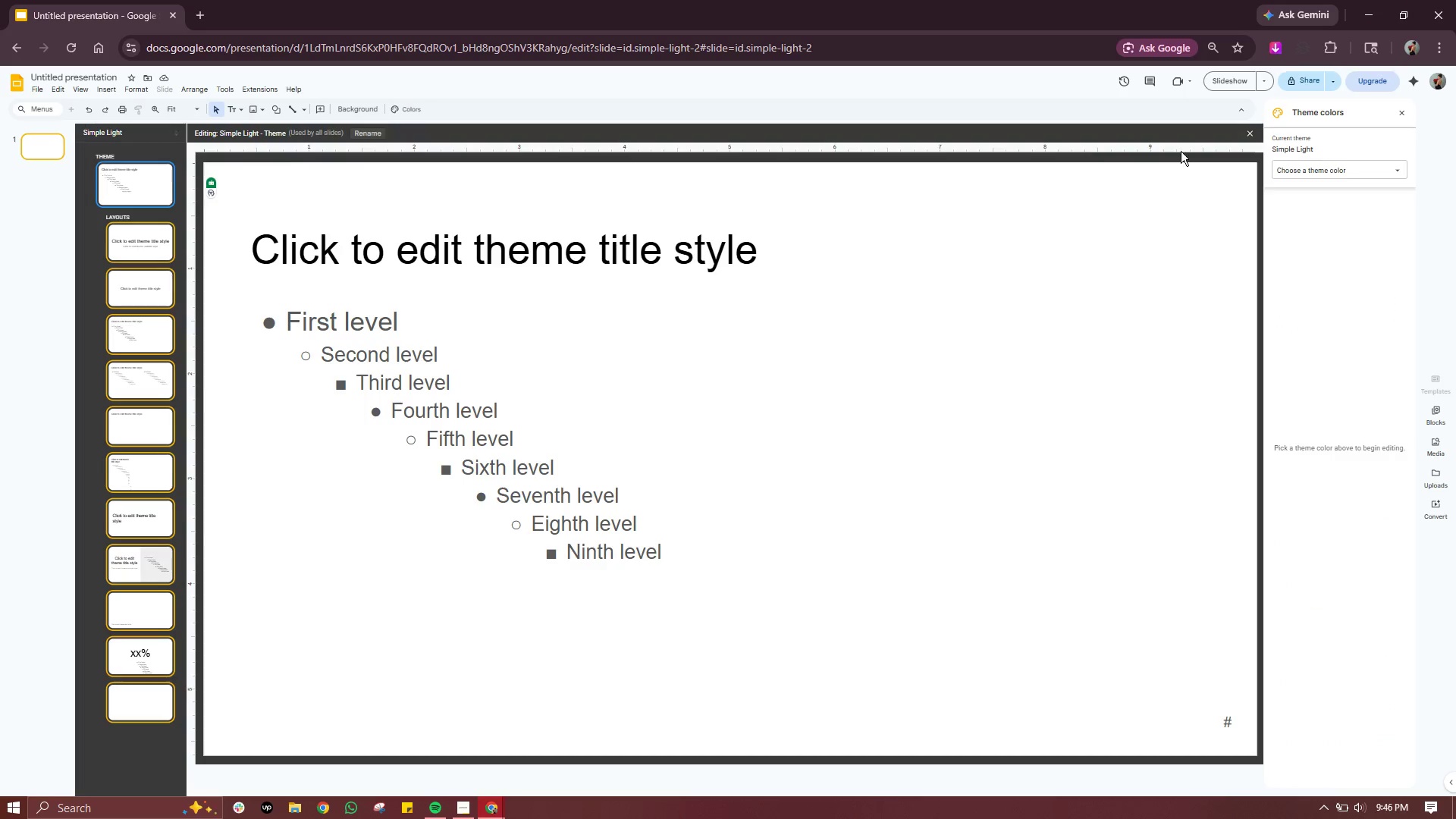 
wait(7.2)
 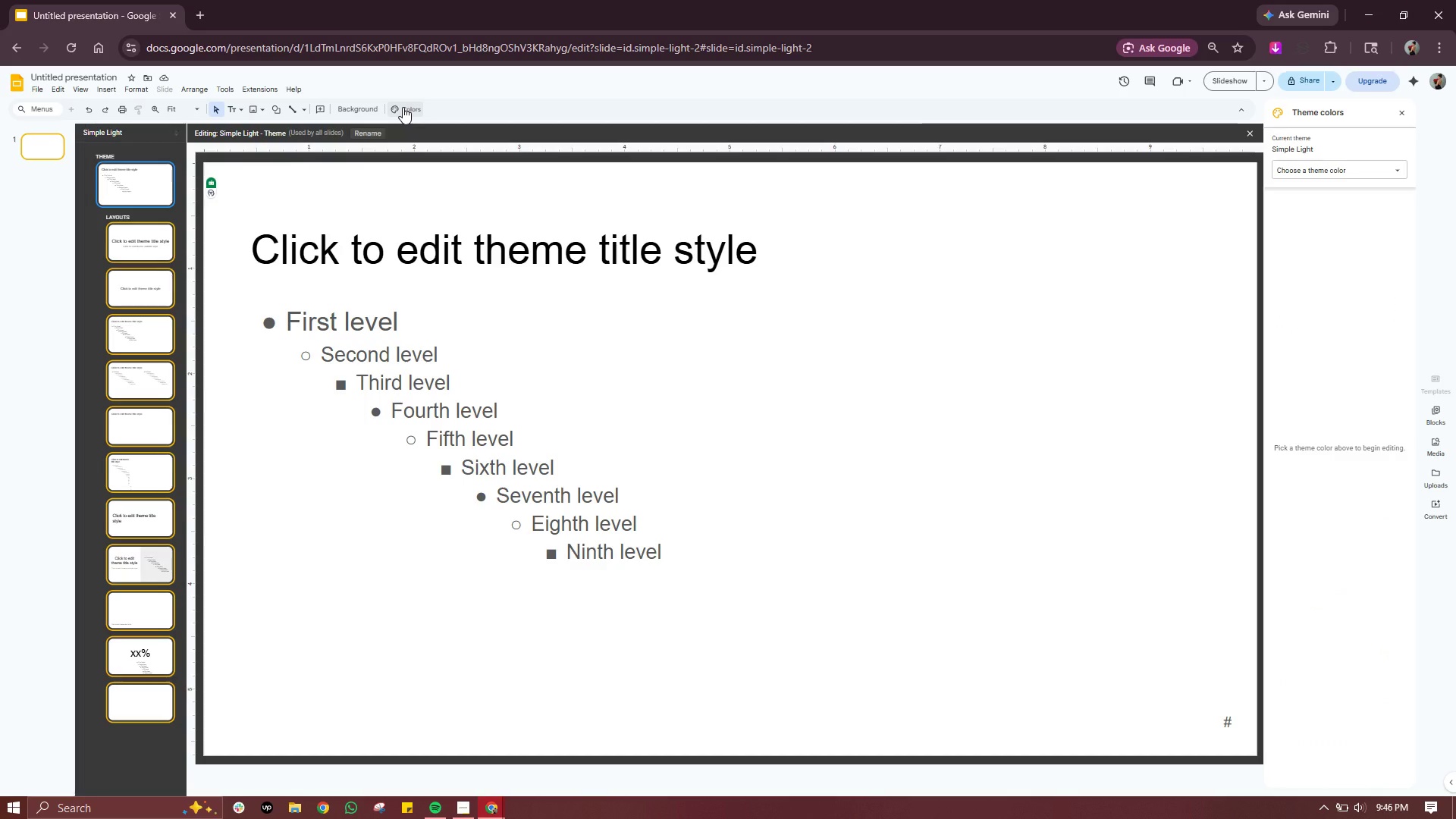 
left_click([400, 100])
 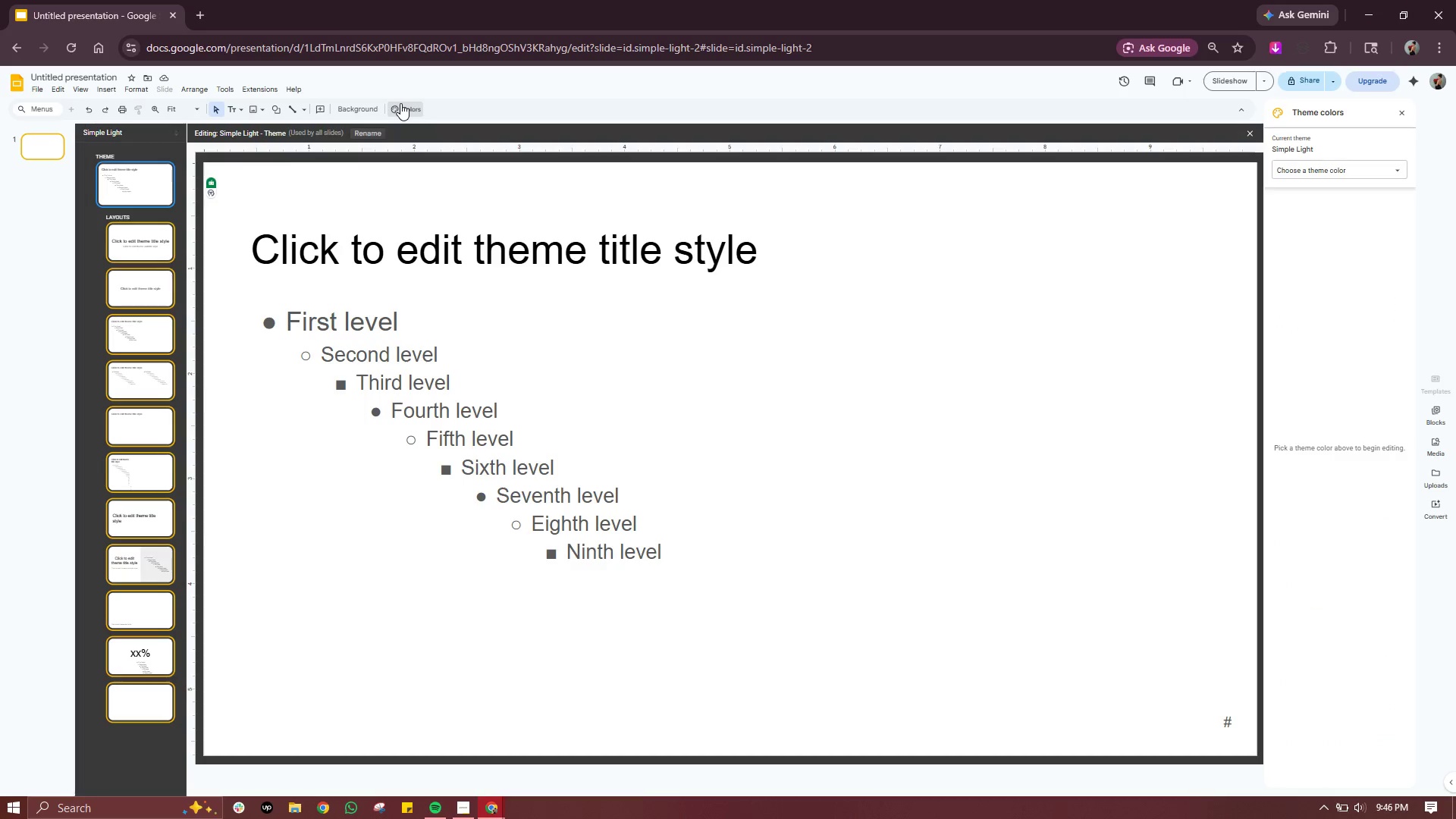 
left_click([400, 103])
 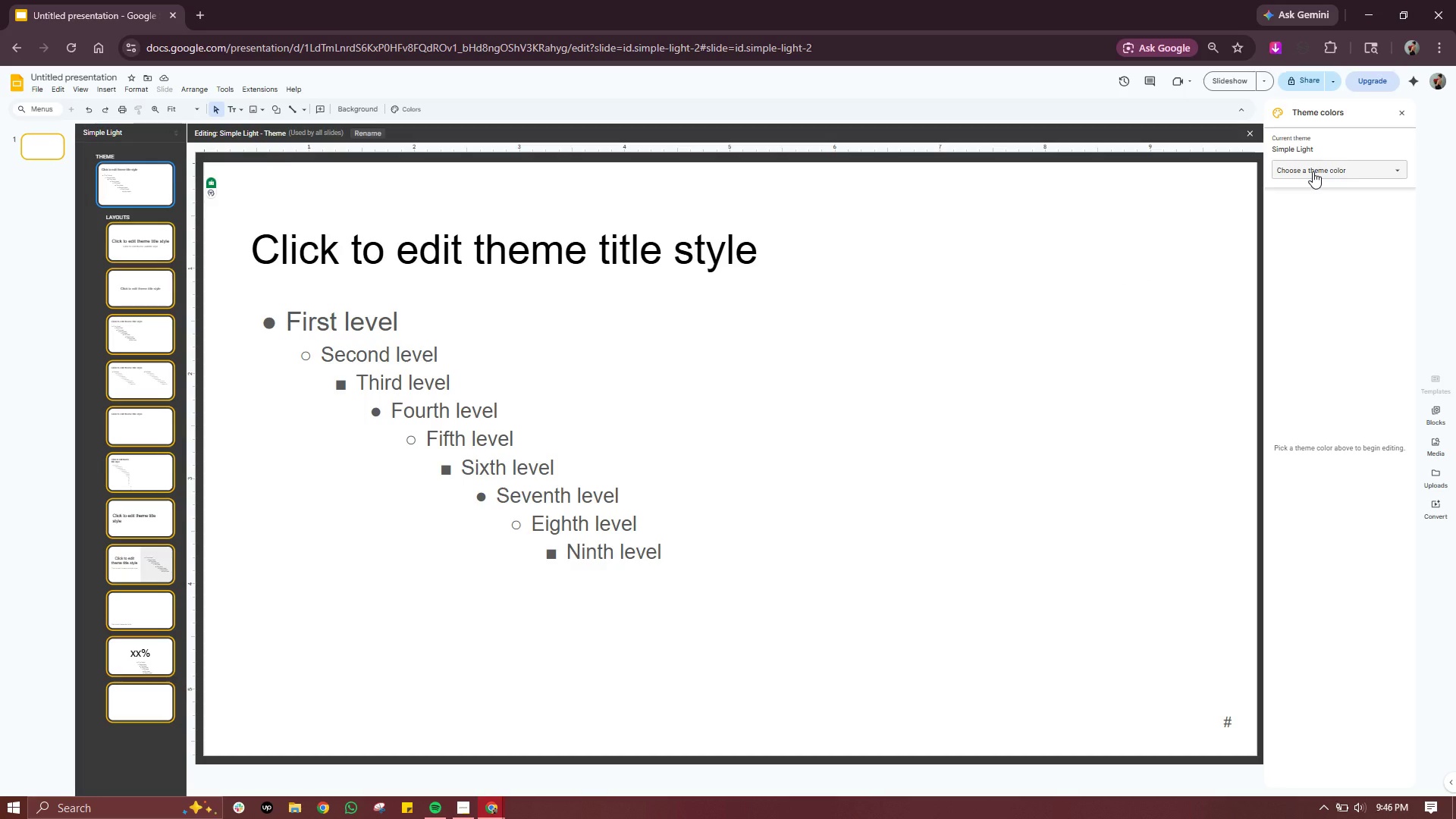 
wait(5.25)
 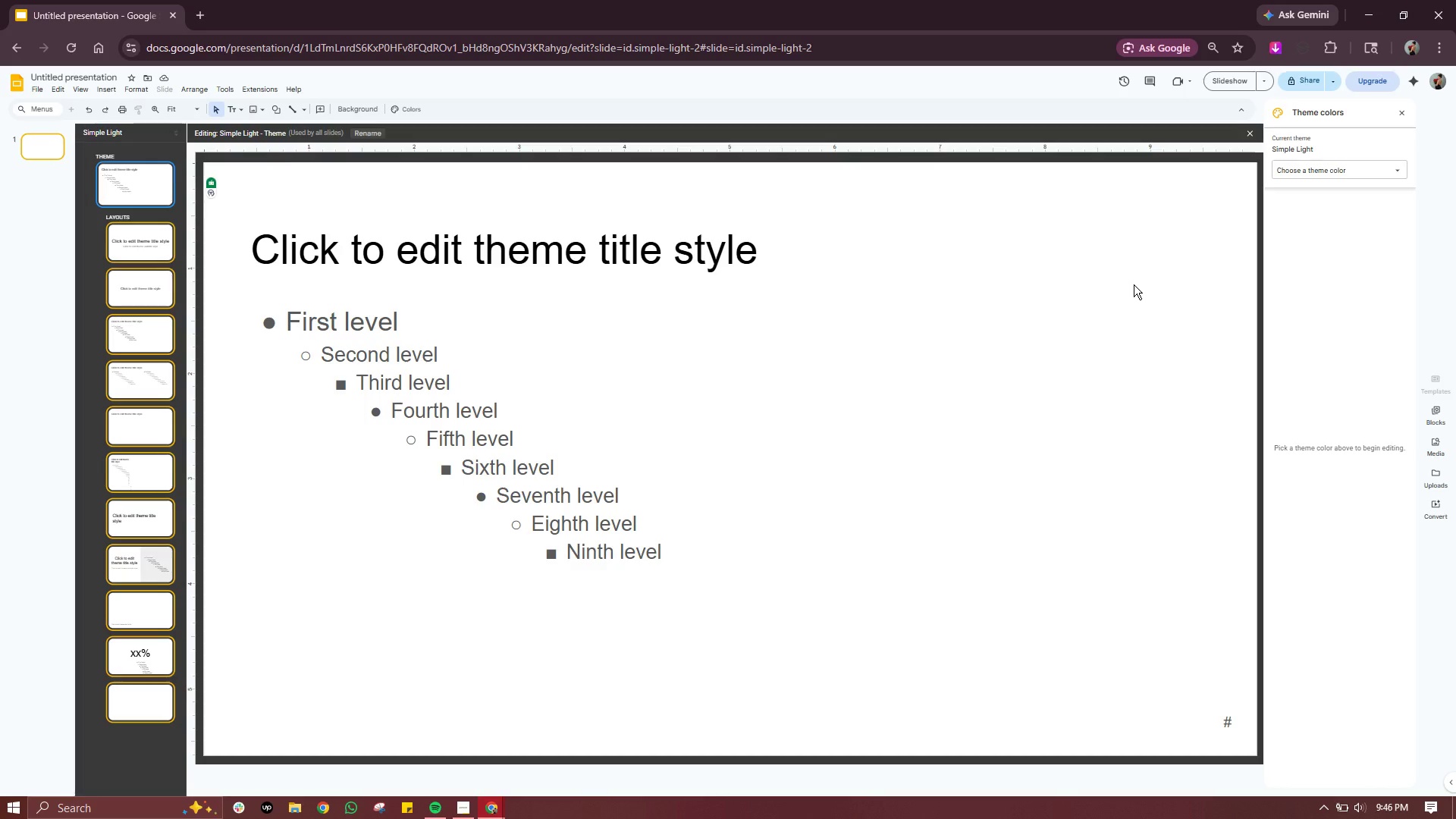 
left_click([1313, 171])
 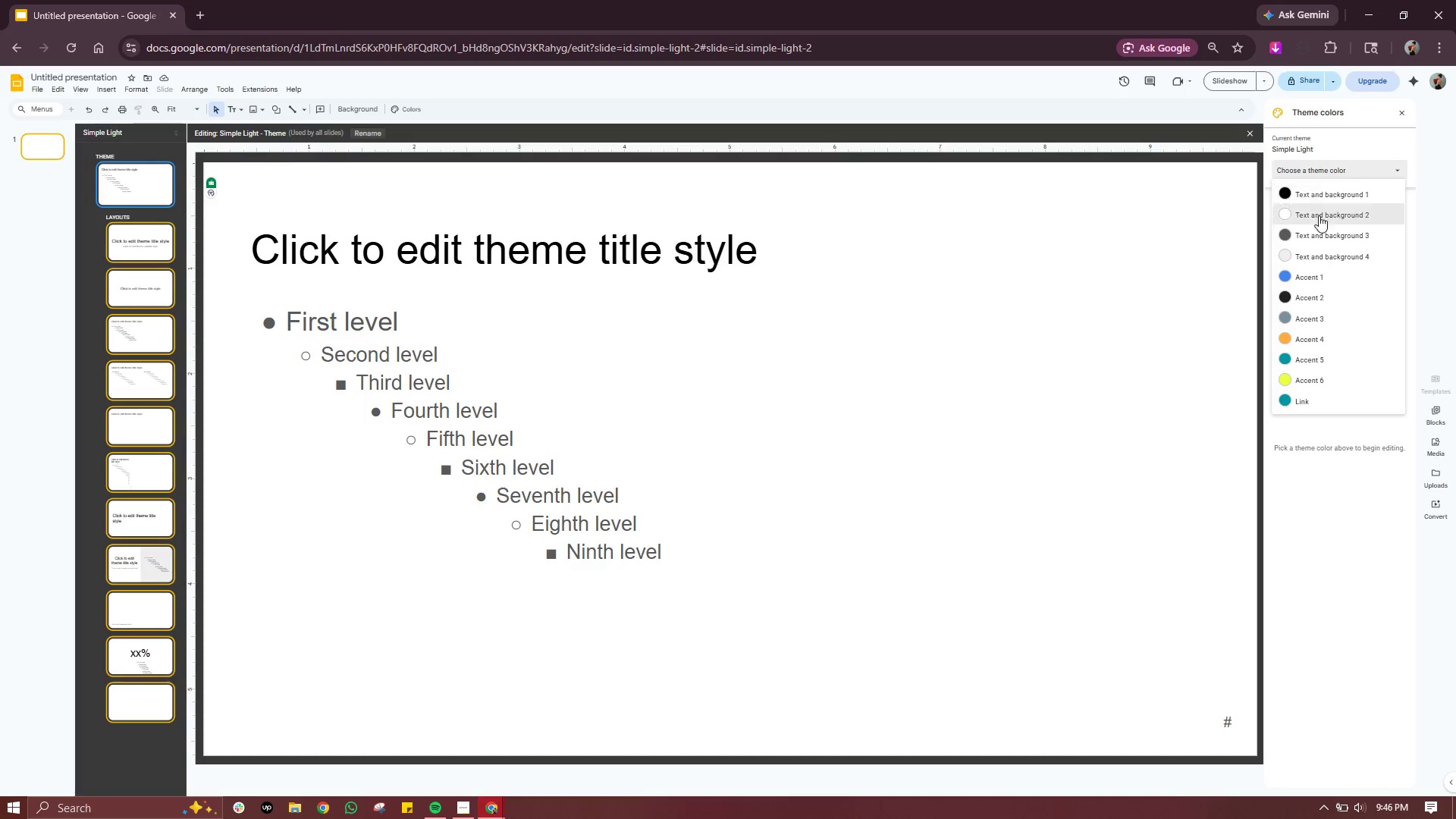 
left_click([1337, 278])
 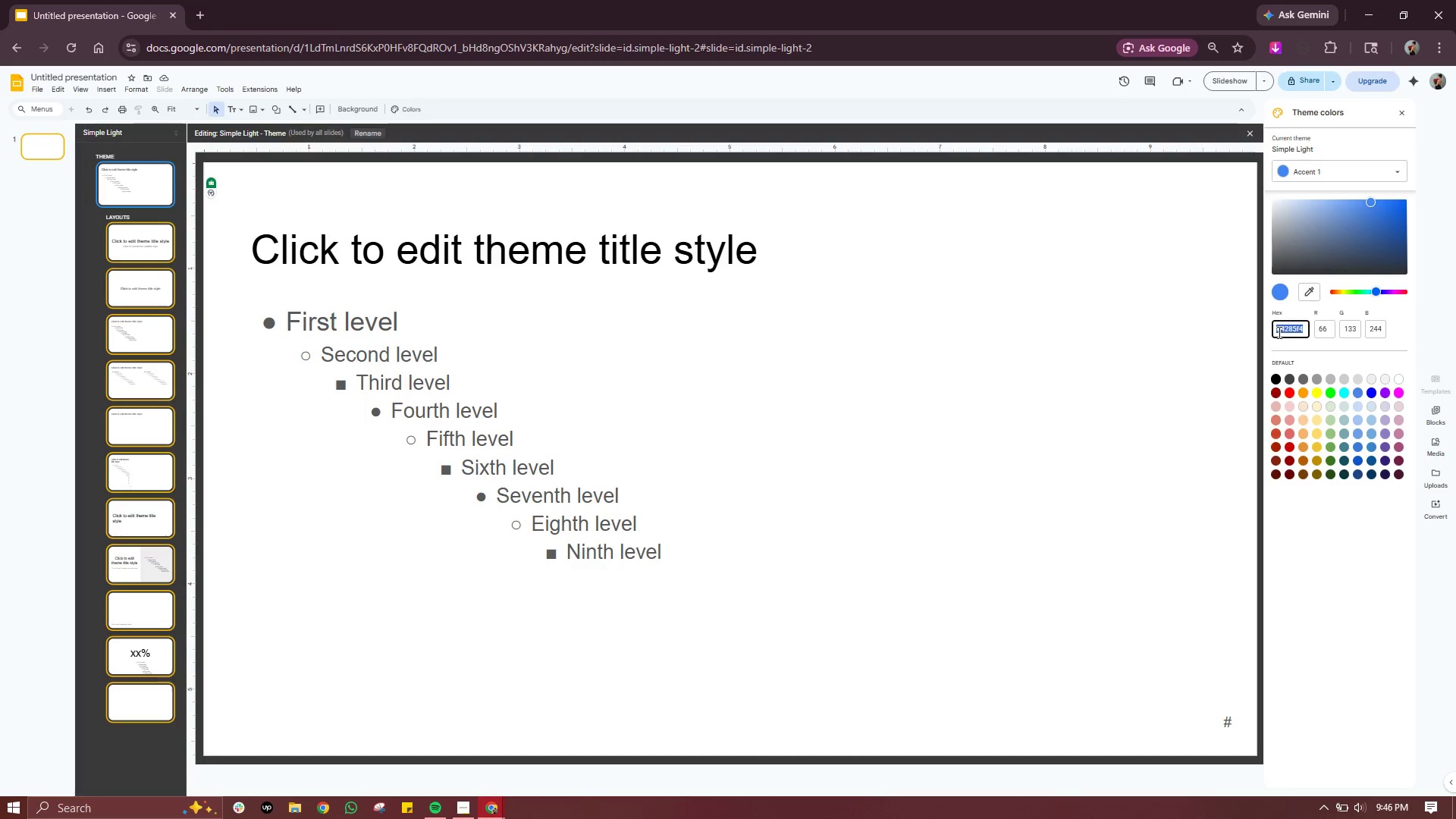 
double_click([1292, 328])
 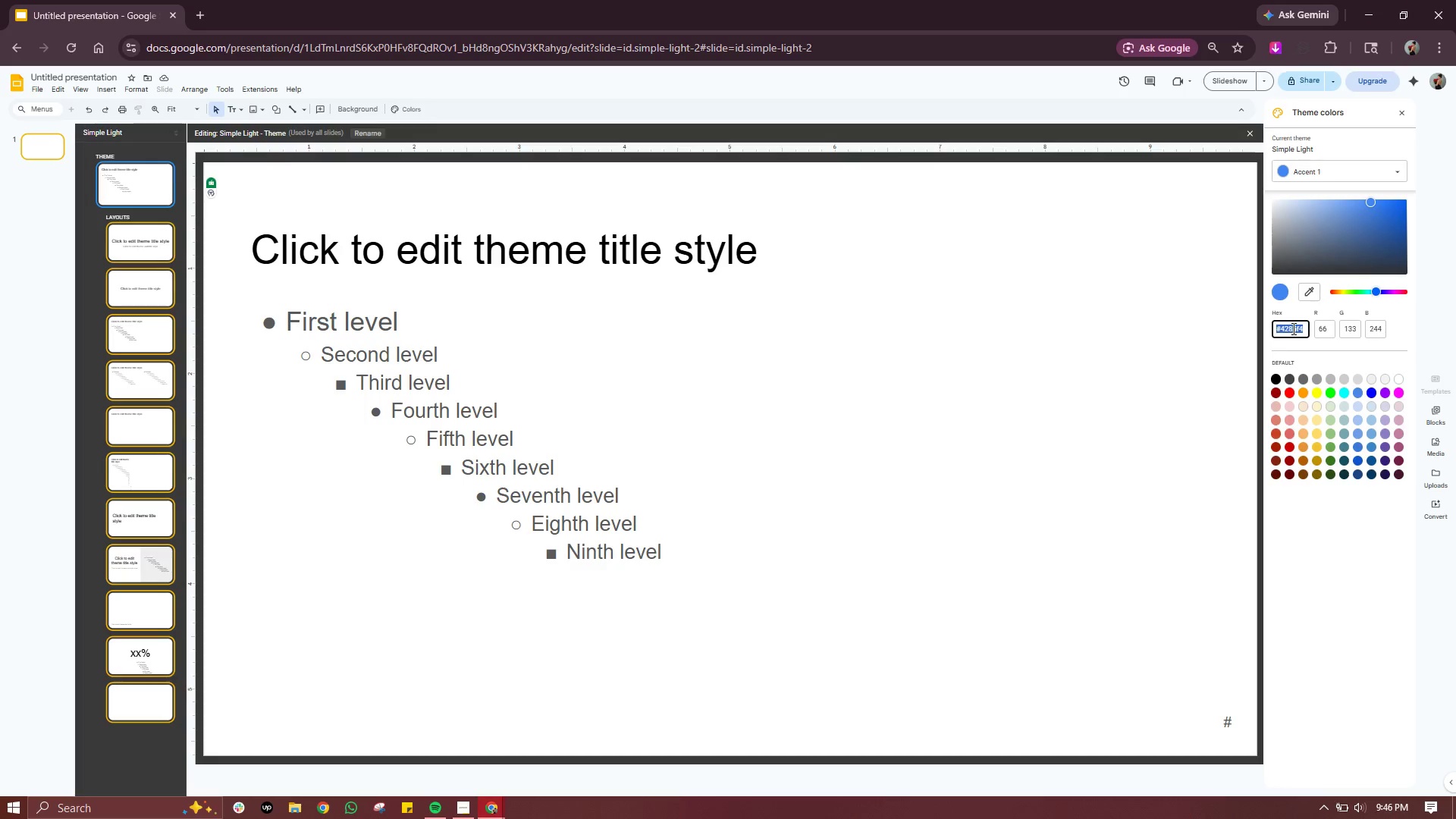 
triple_click([1292, 328])
 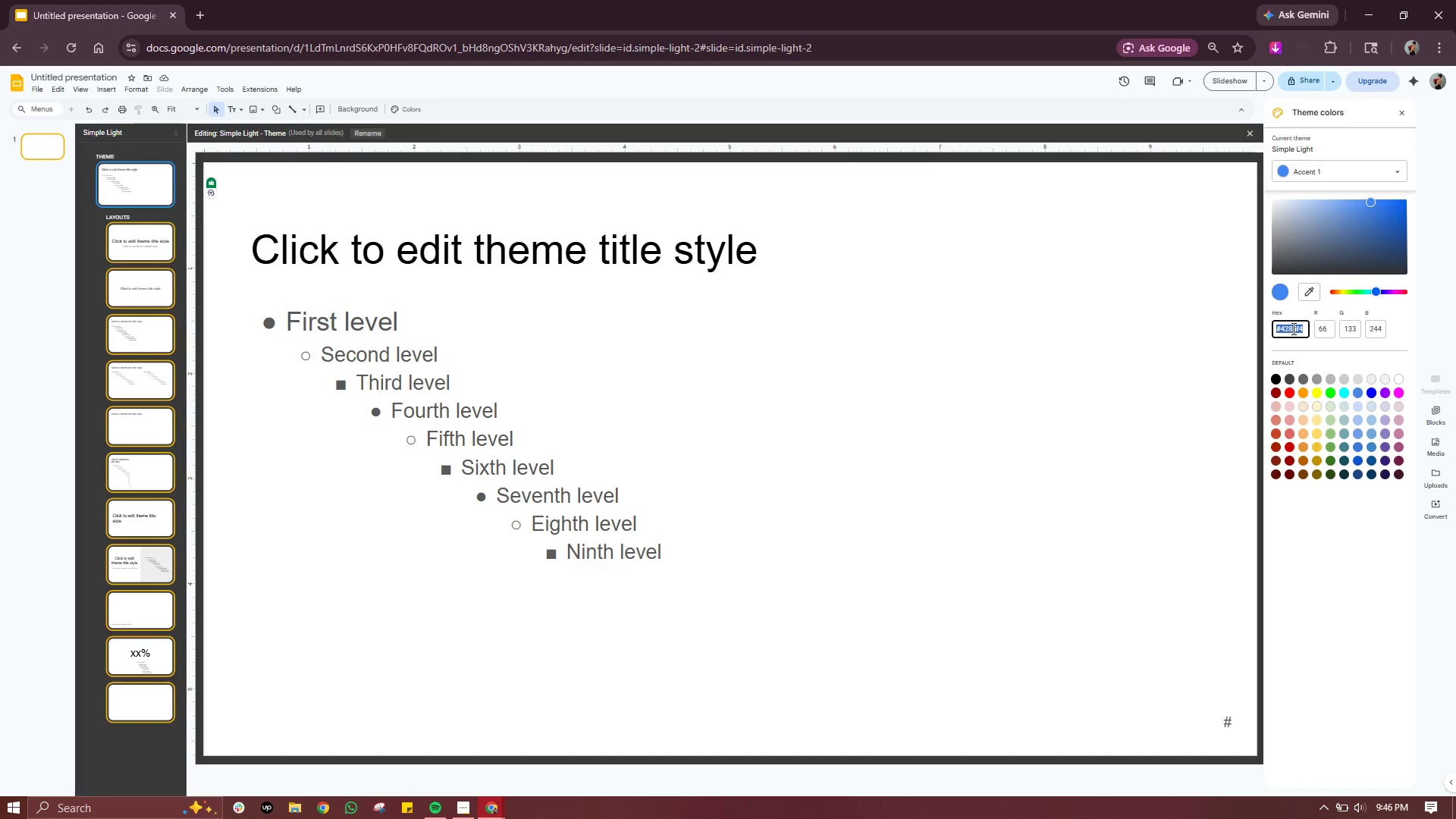 
type(00A)
 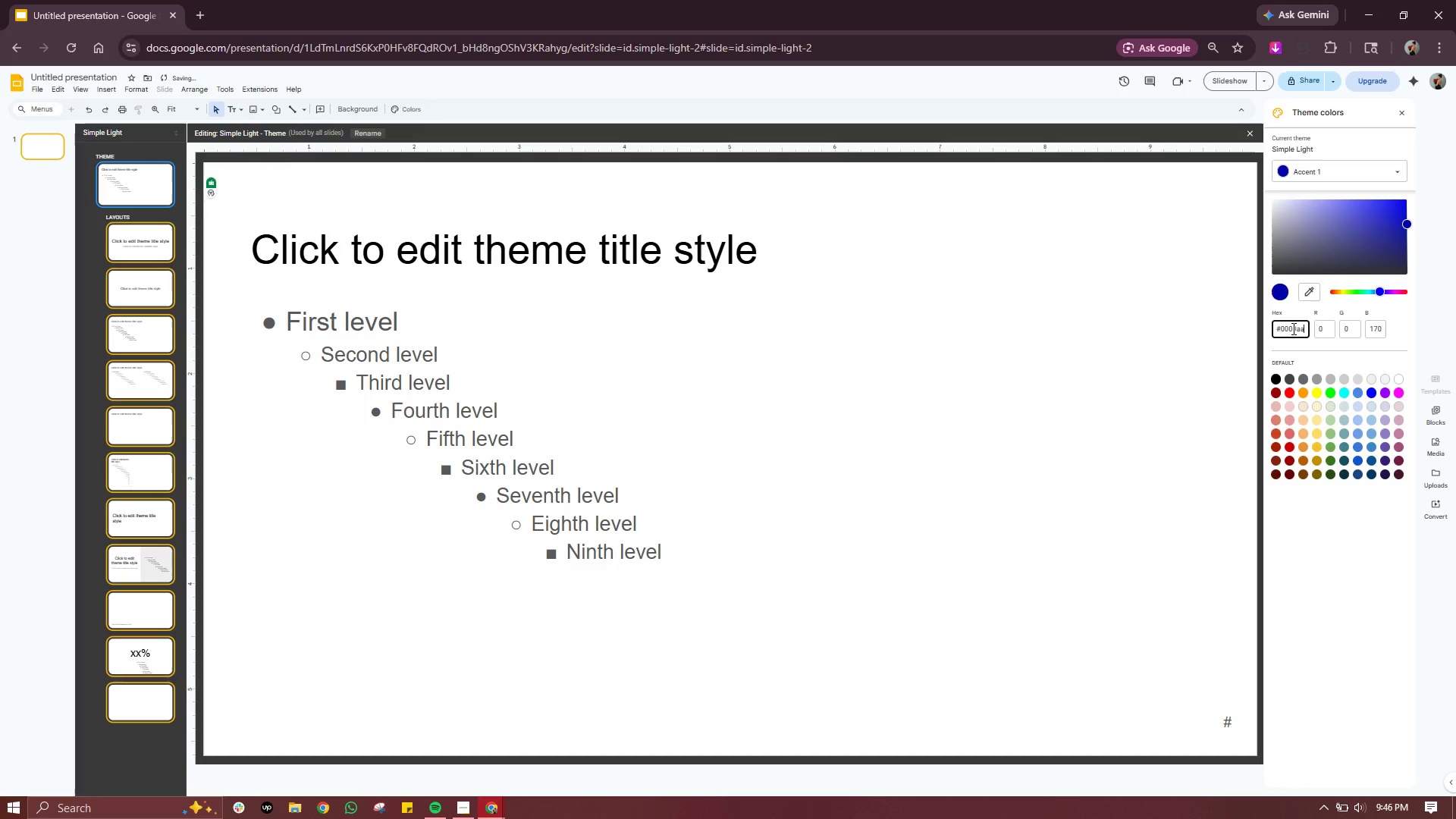 
type(896)
 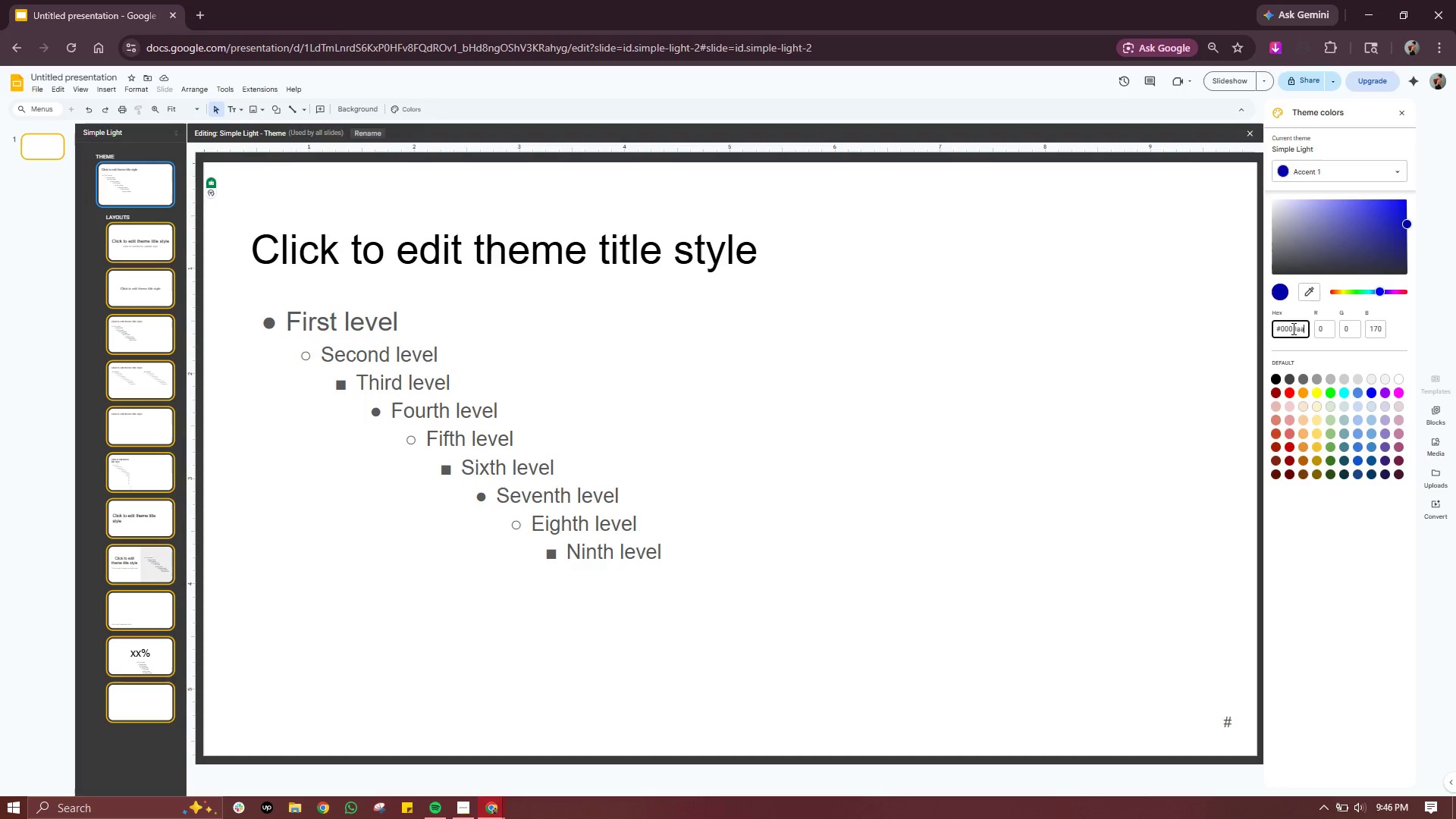 
key(Backspace)
 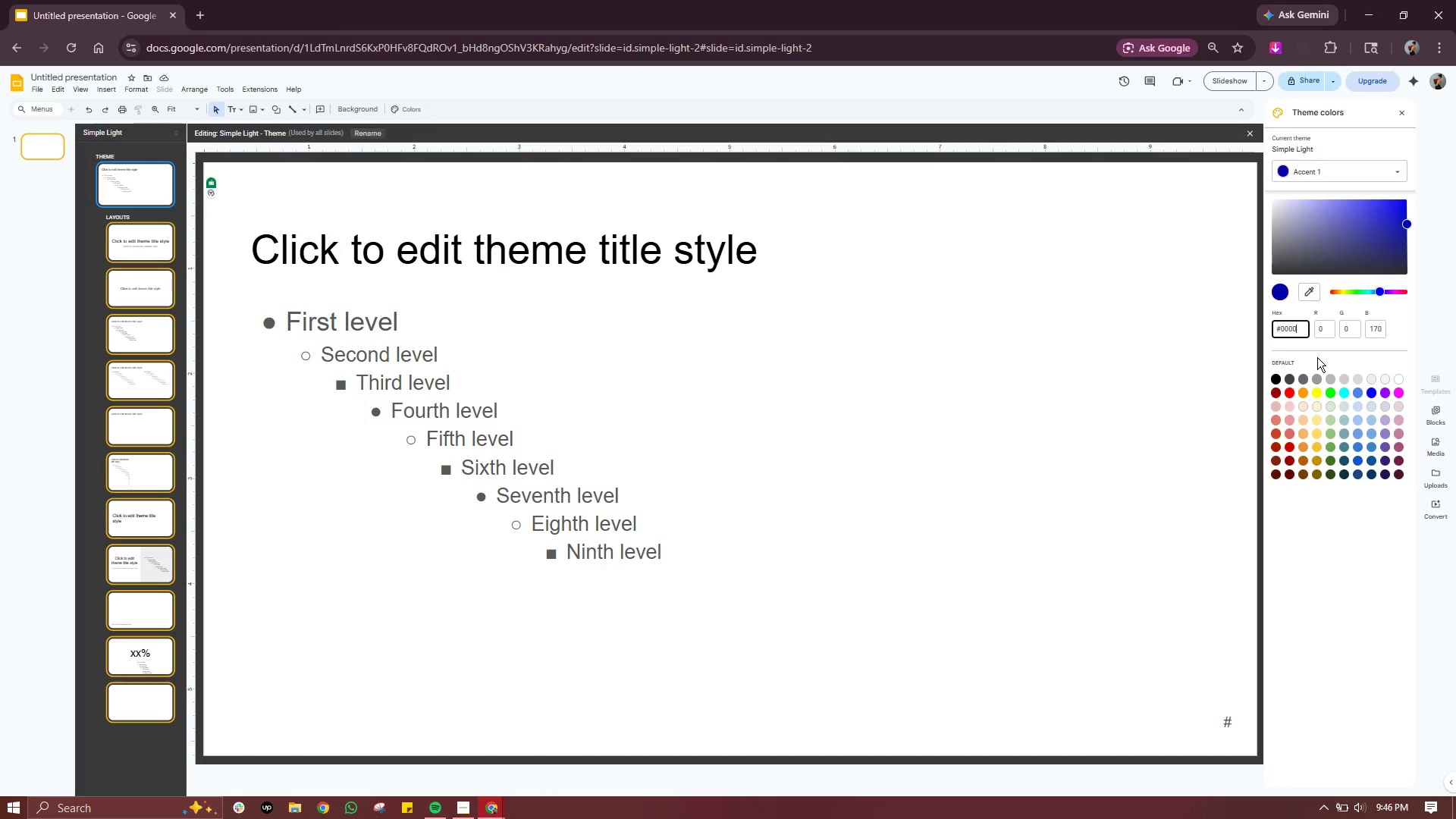 
key(Backspace)
 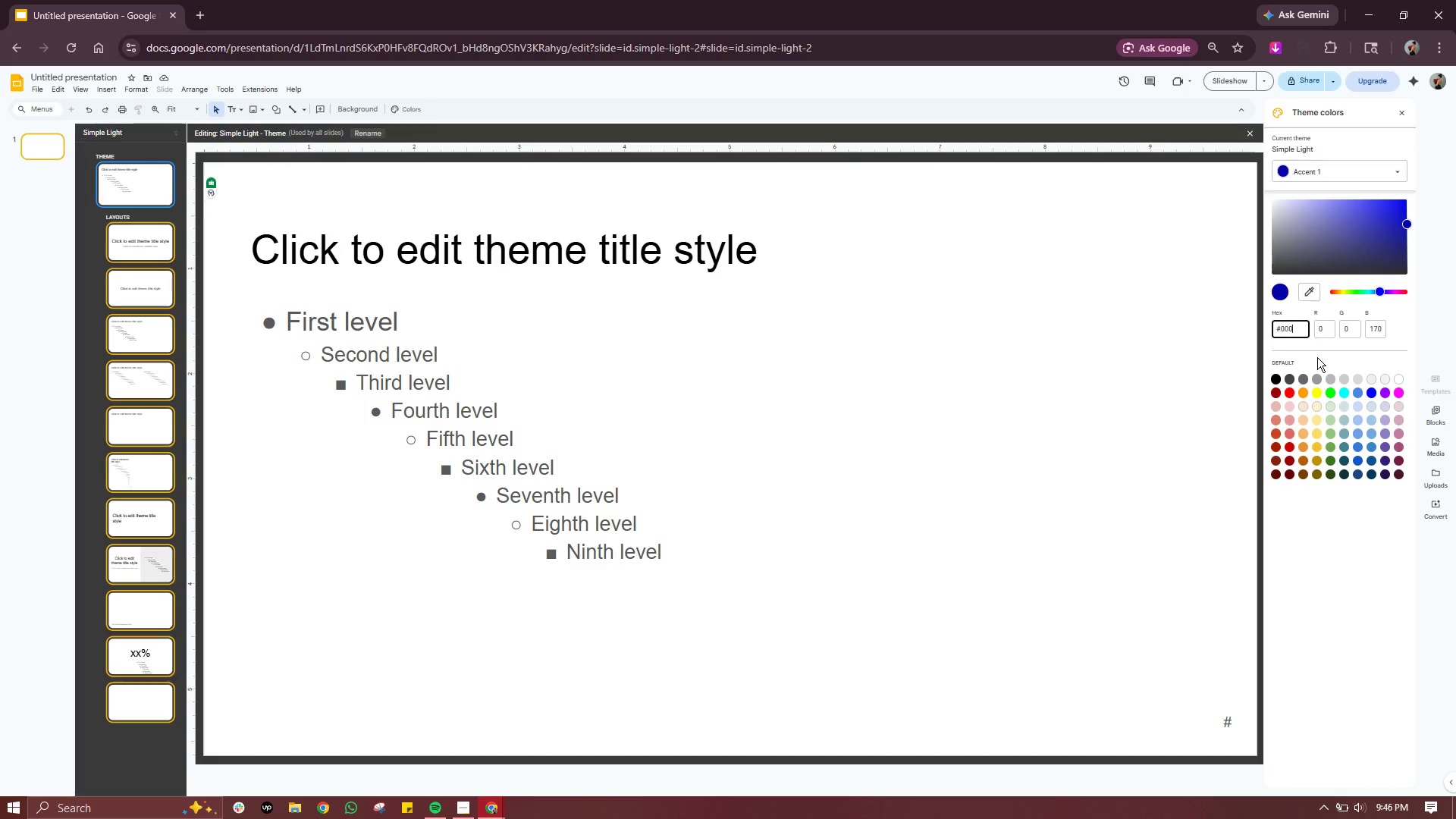 
key(Backspace)
 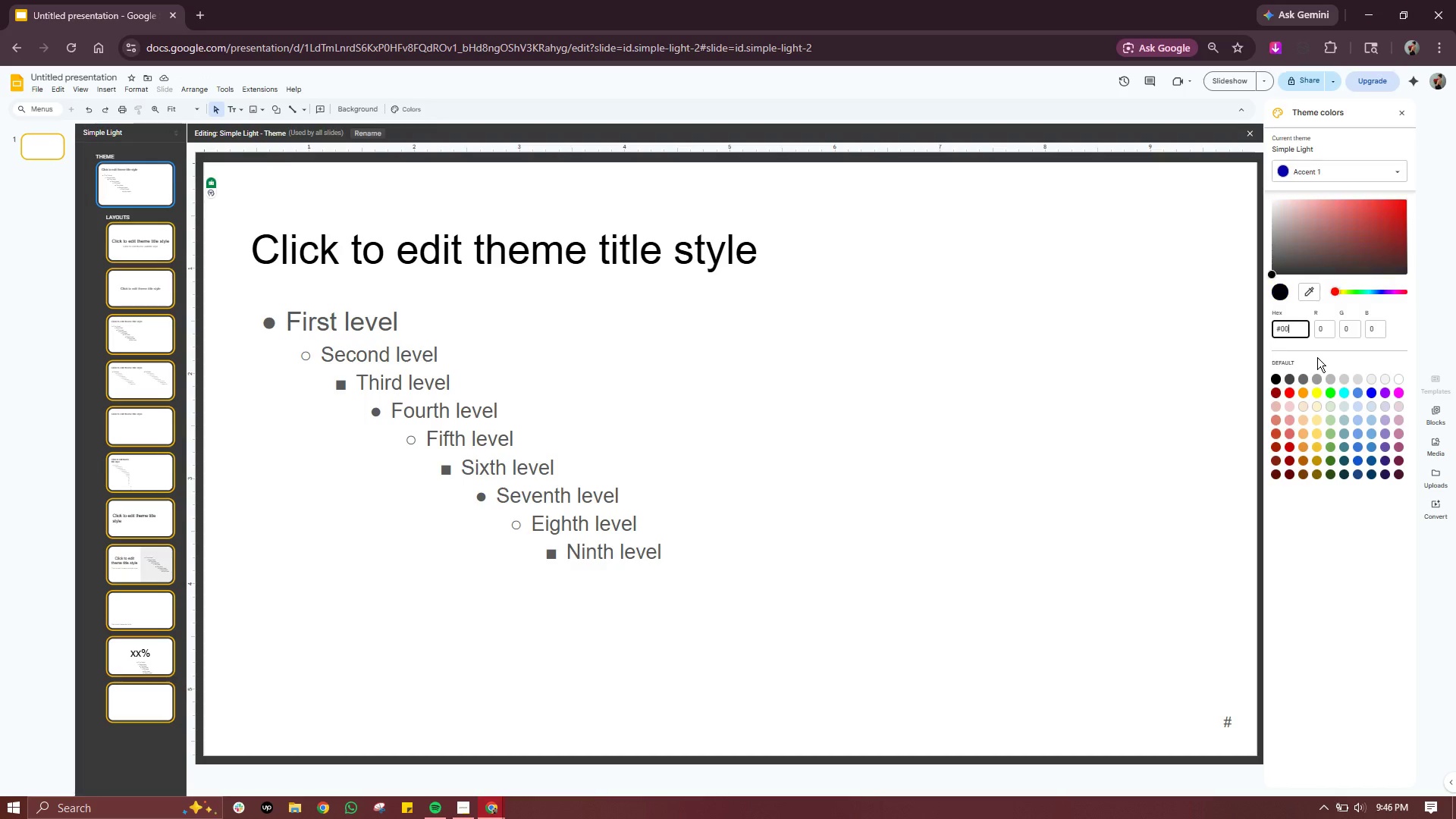 
key(Backspace)
 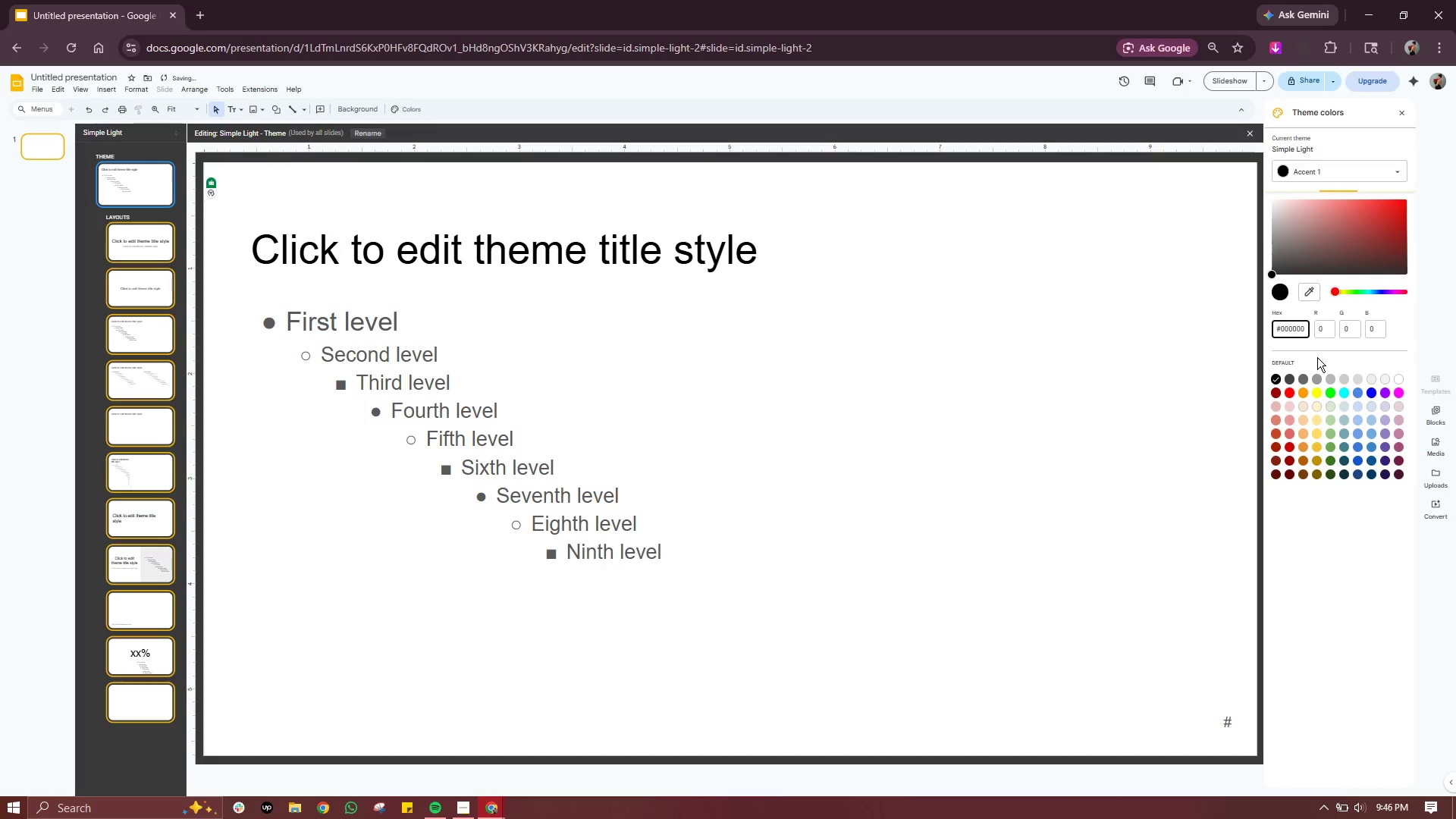 
hold_key(key=Backspace, duration=0.77)
 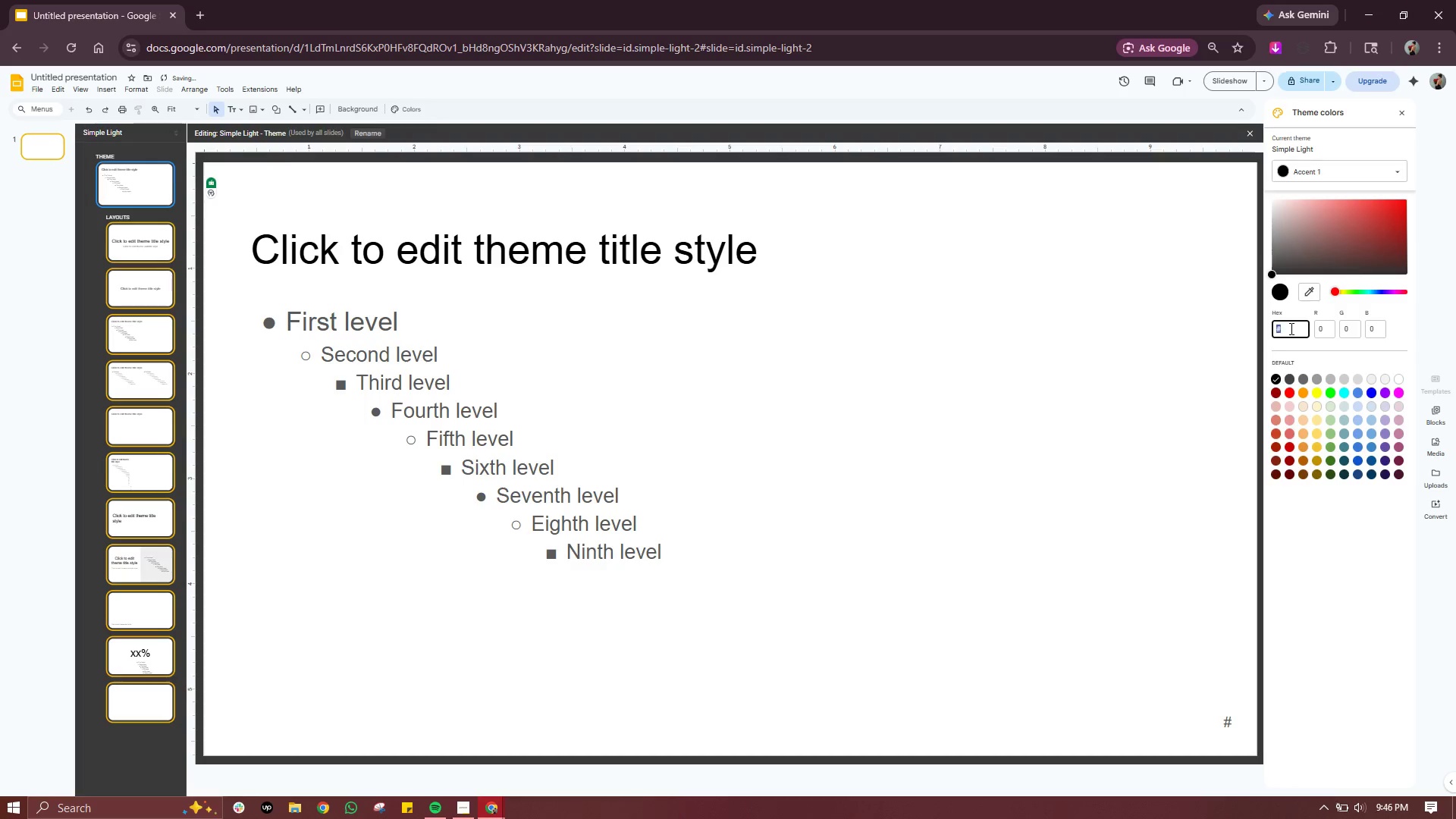 
double_click([1290, 328])
 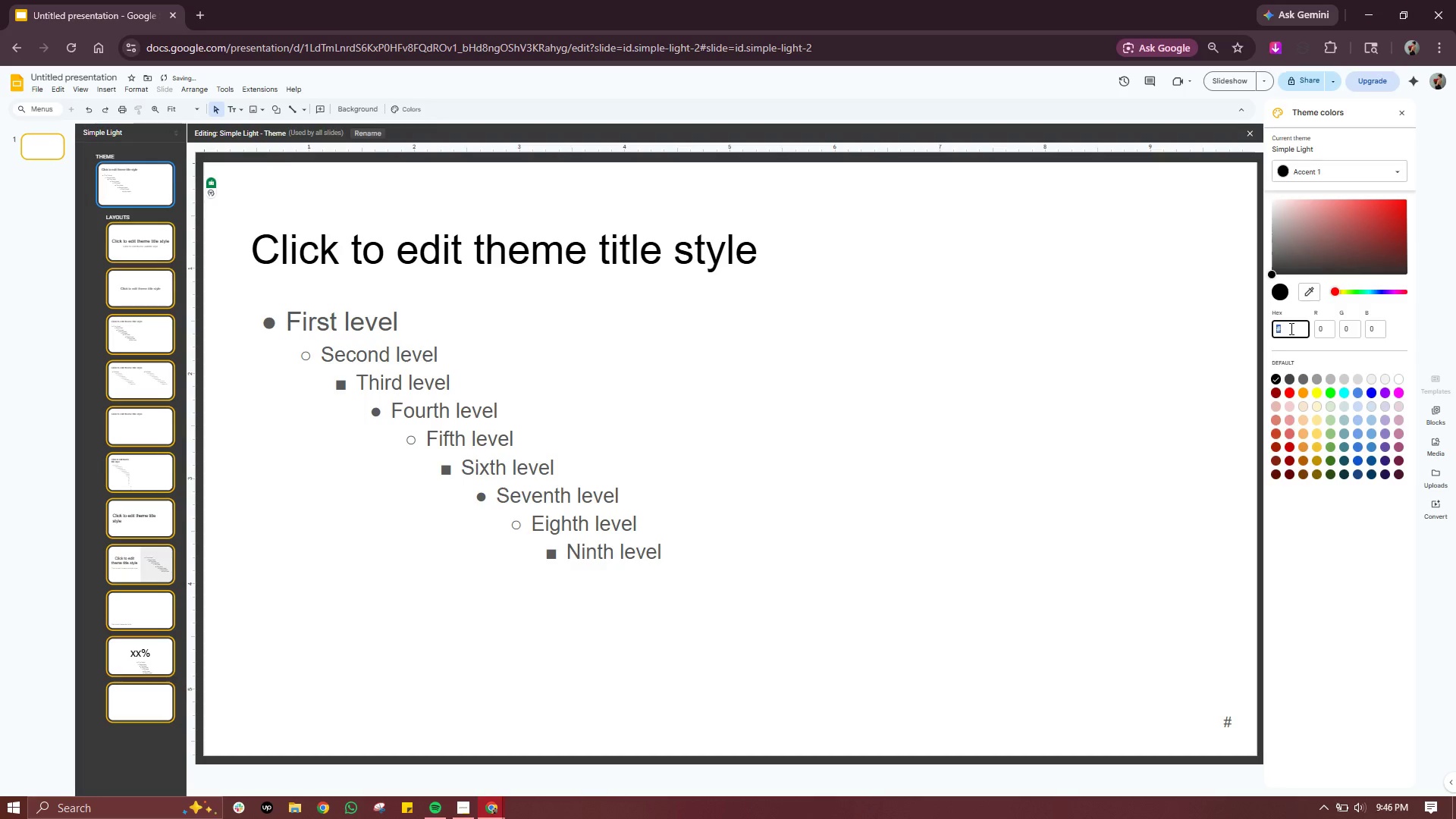 
triple_click([1290, 328])
 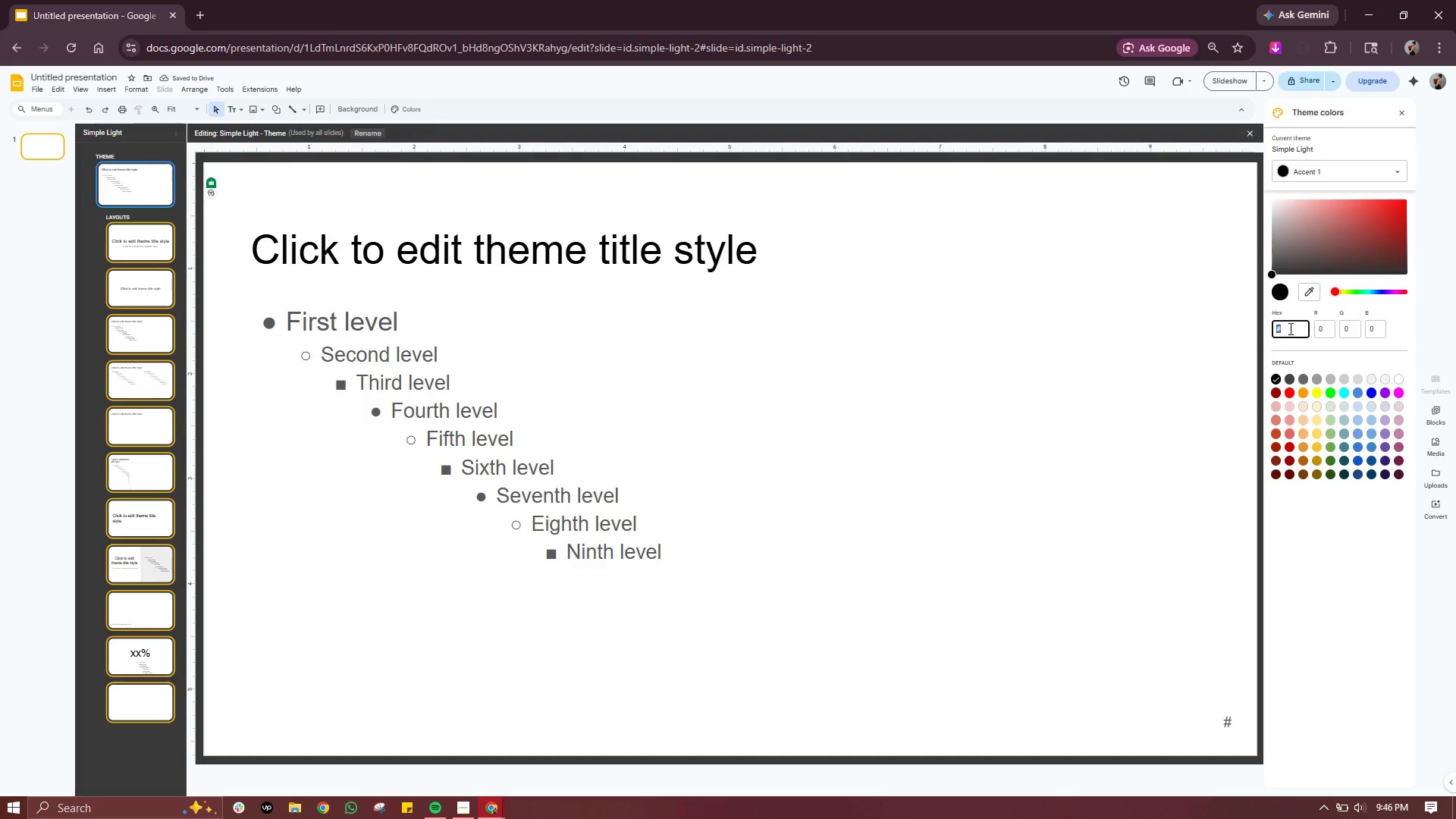 
type(00)
key(Backspace)
key(Backspace)
key(Backspace)
type(OO8)
key(Backspace)
type(A896)
 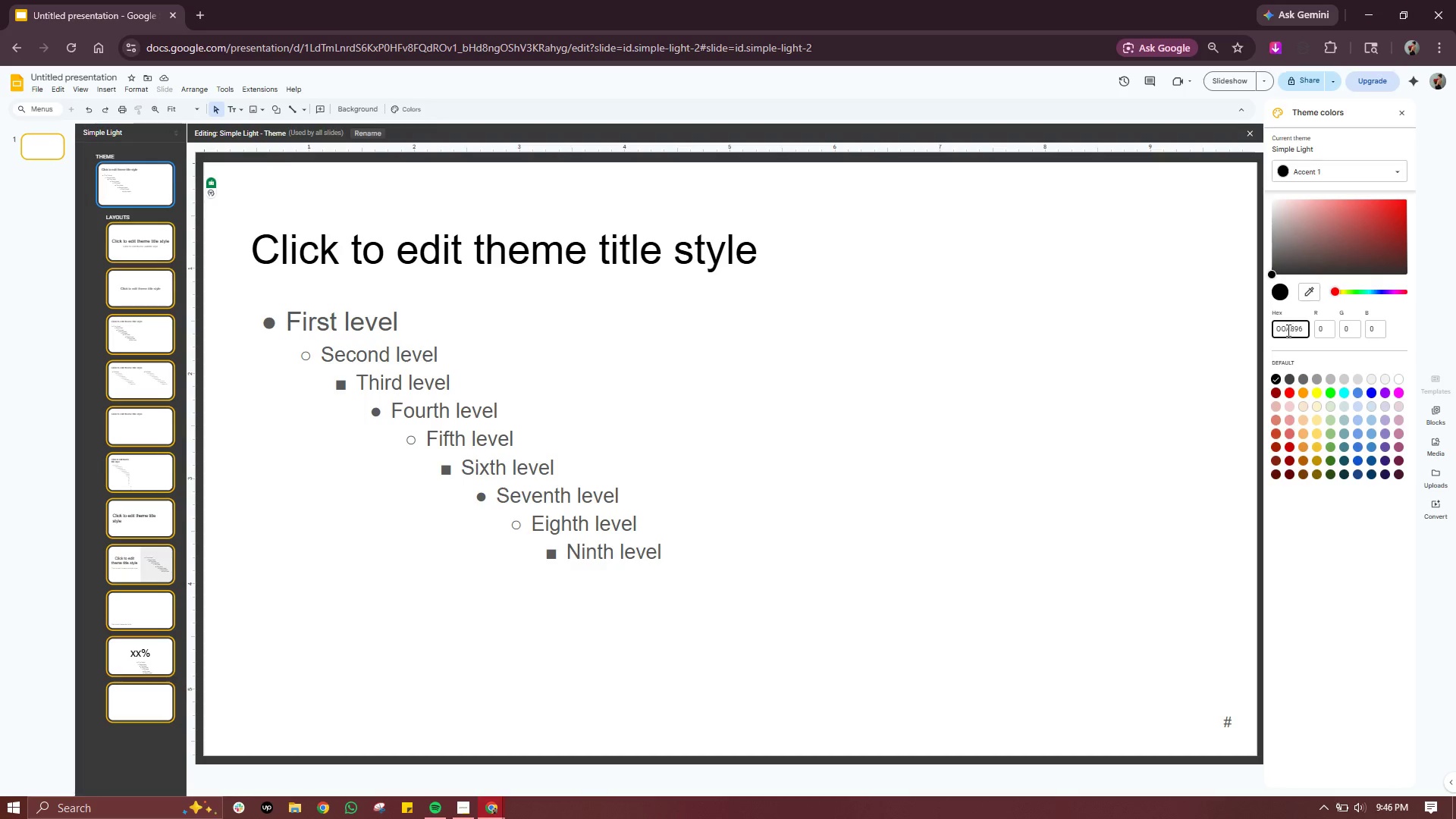 
left_click([1285, 332])
 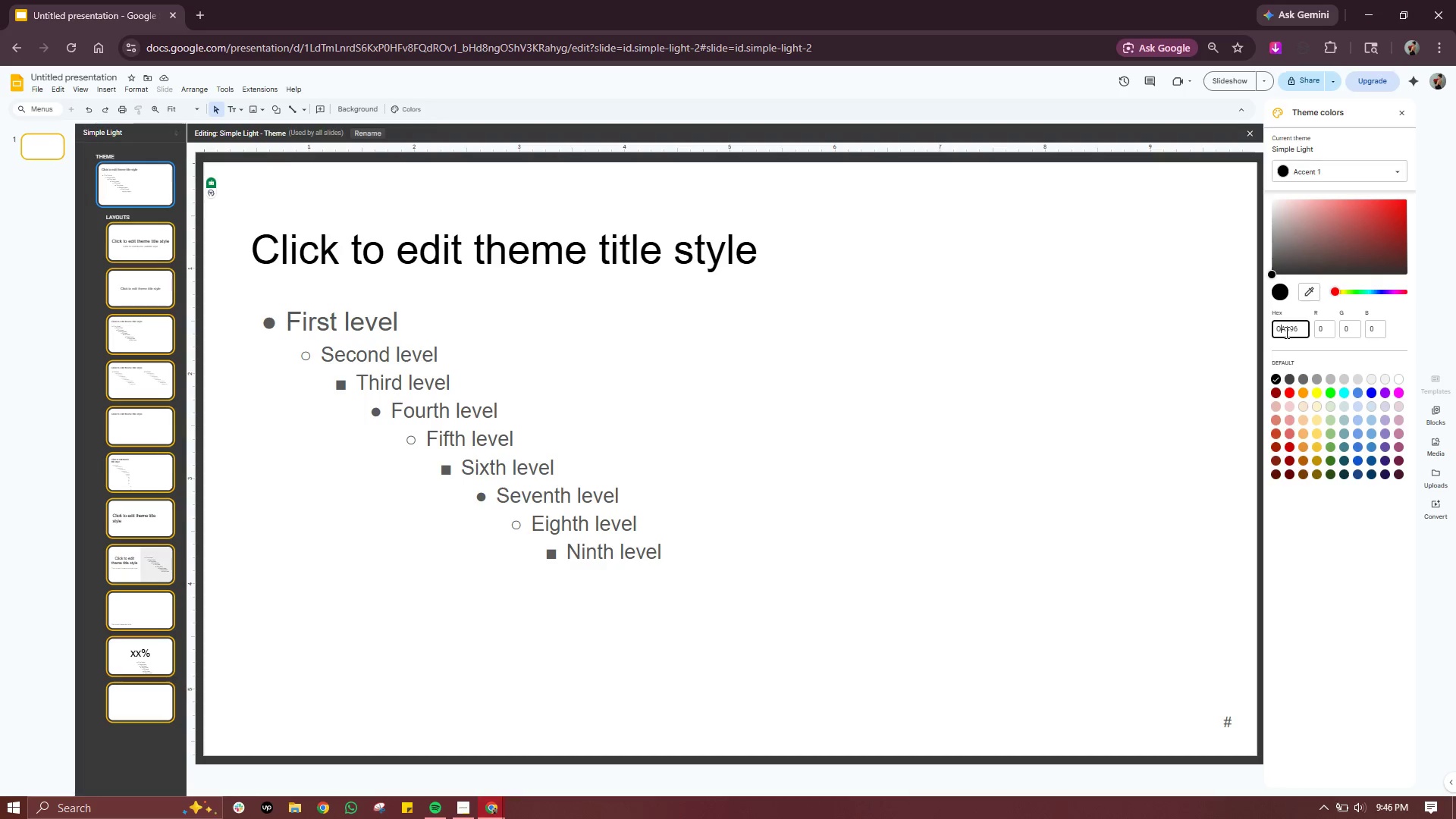 
key(Backspace)
key(Backspace)
key(Backspace)
type(00)
 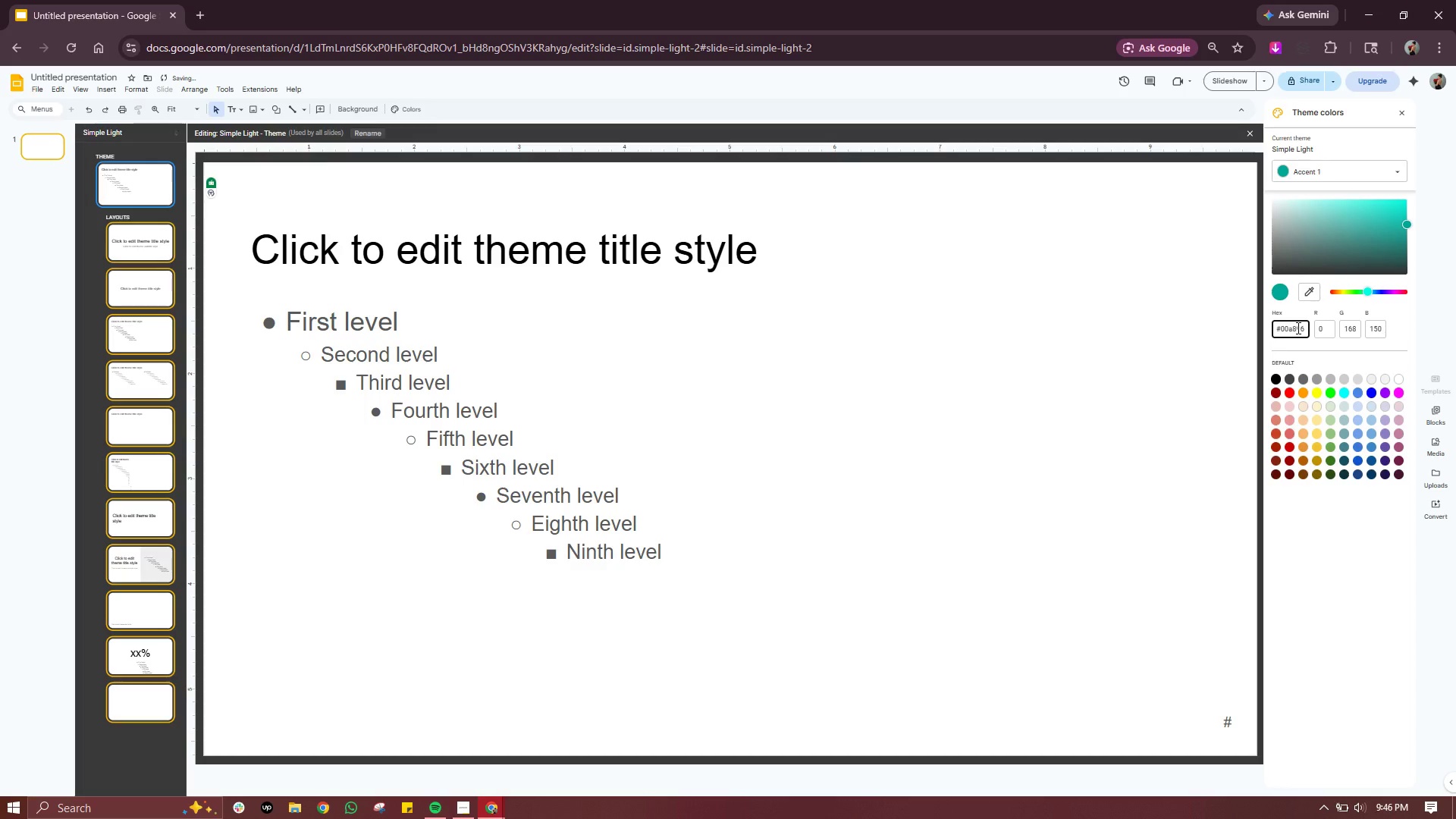 
left_click([1297, 328])
 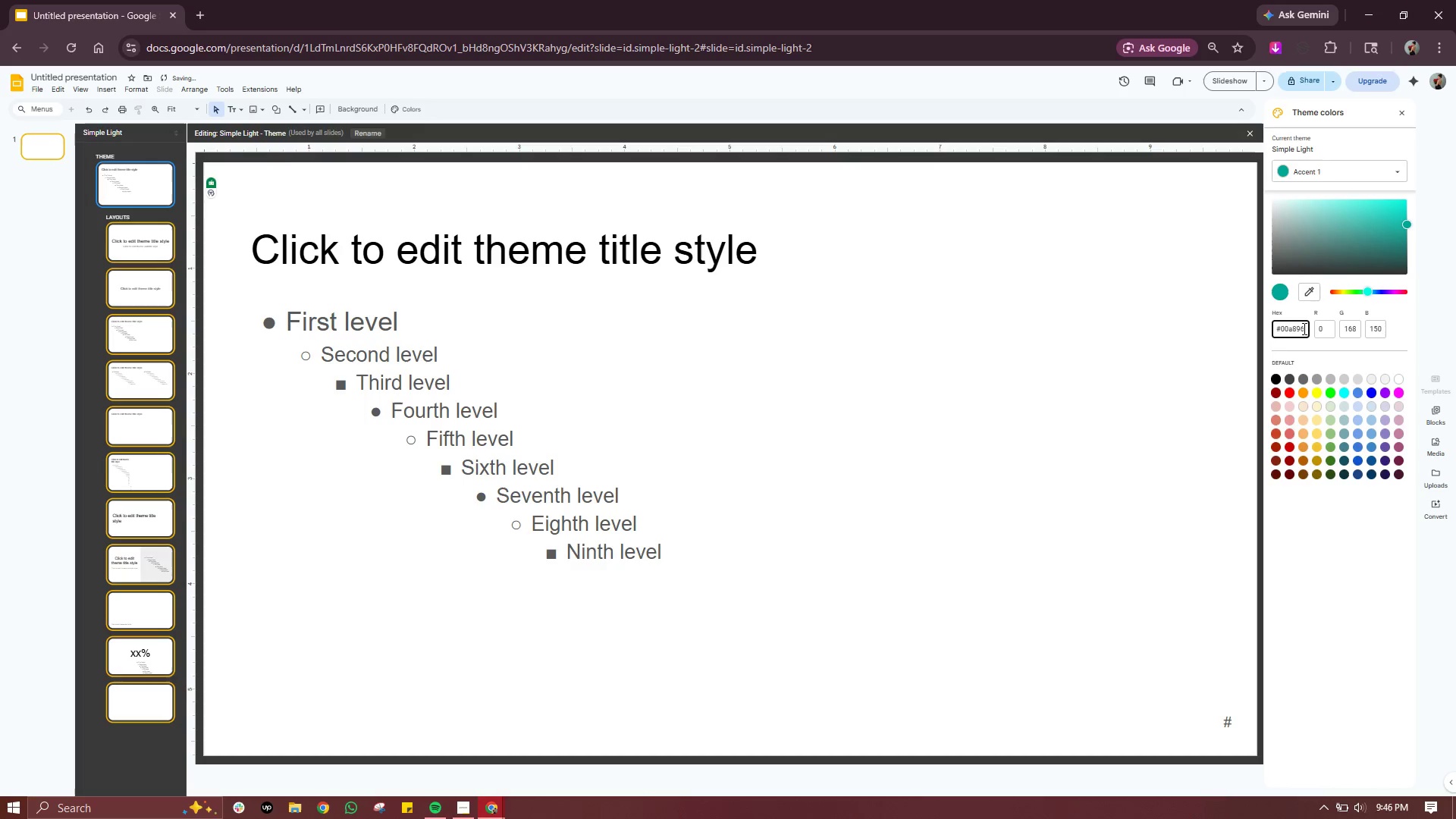 
left_click([1303, 328])
 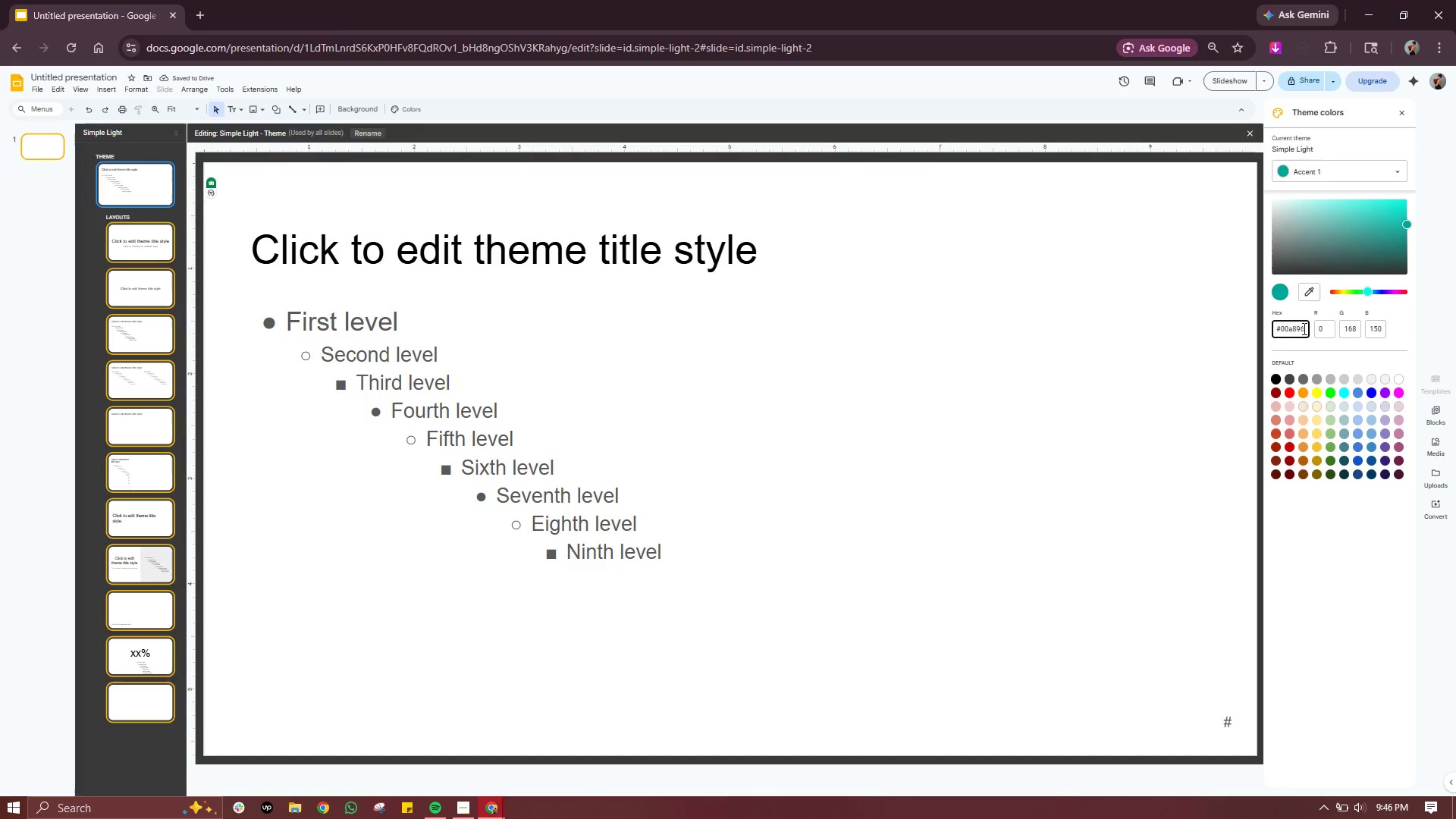 
key(Enter)
 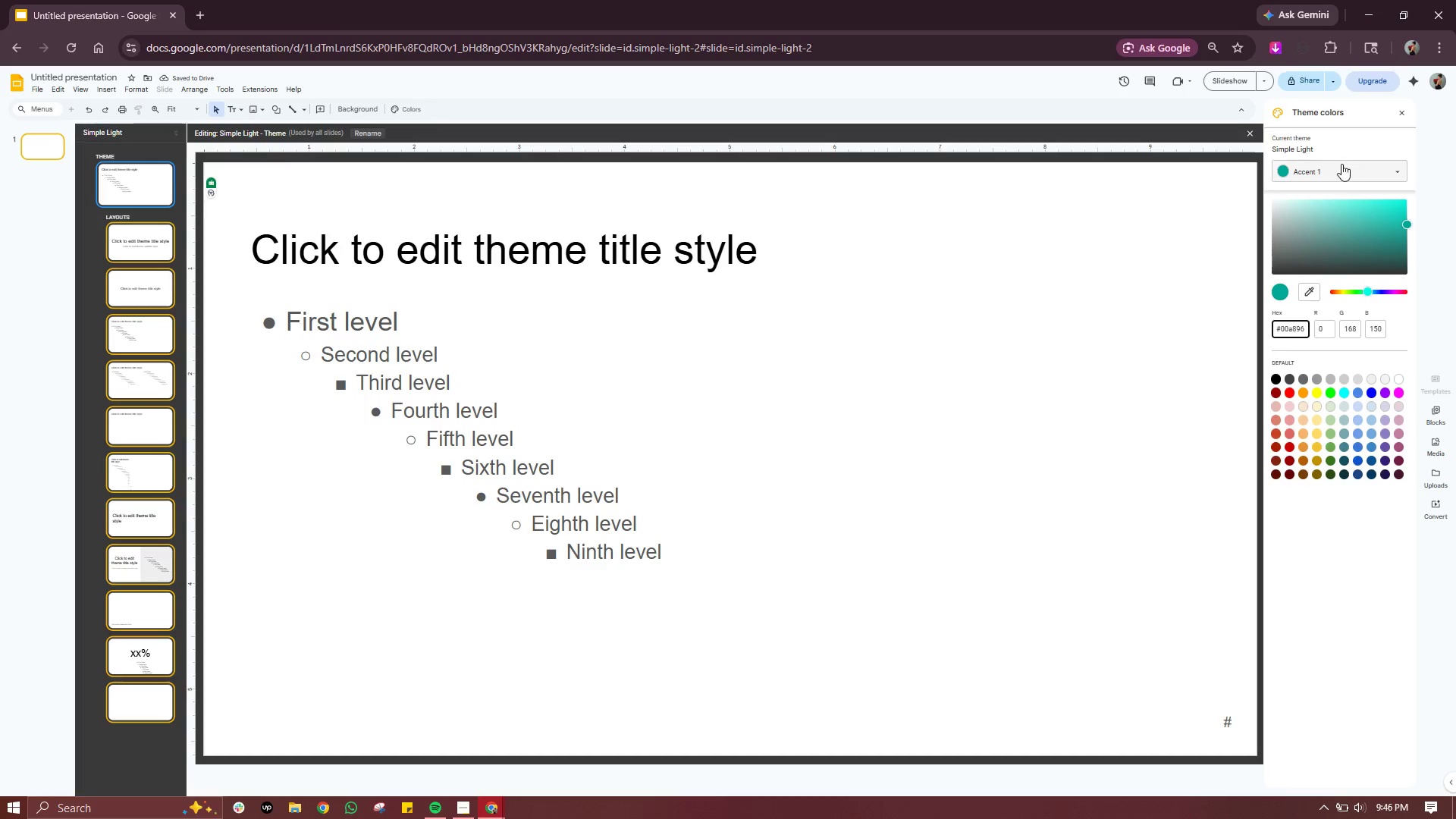 
left_click([1341, 170])
 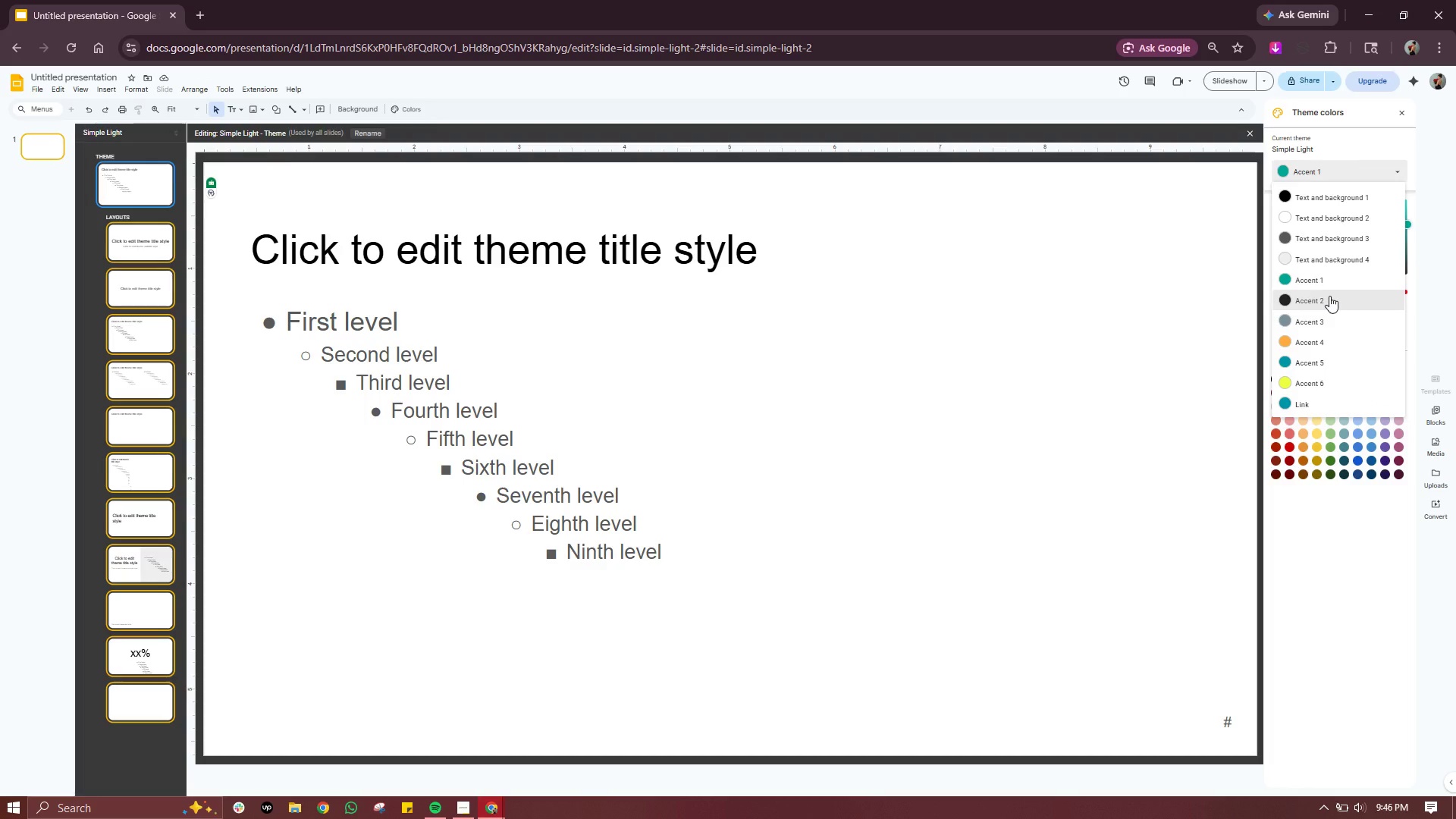 
left_click([1329, 297])
 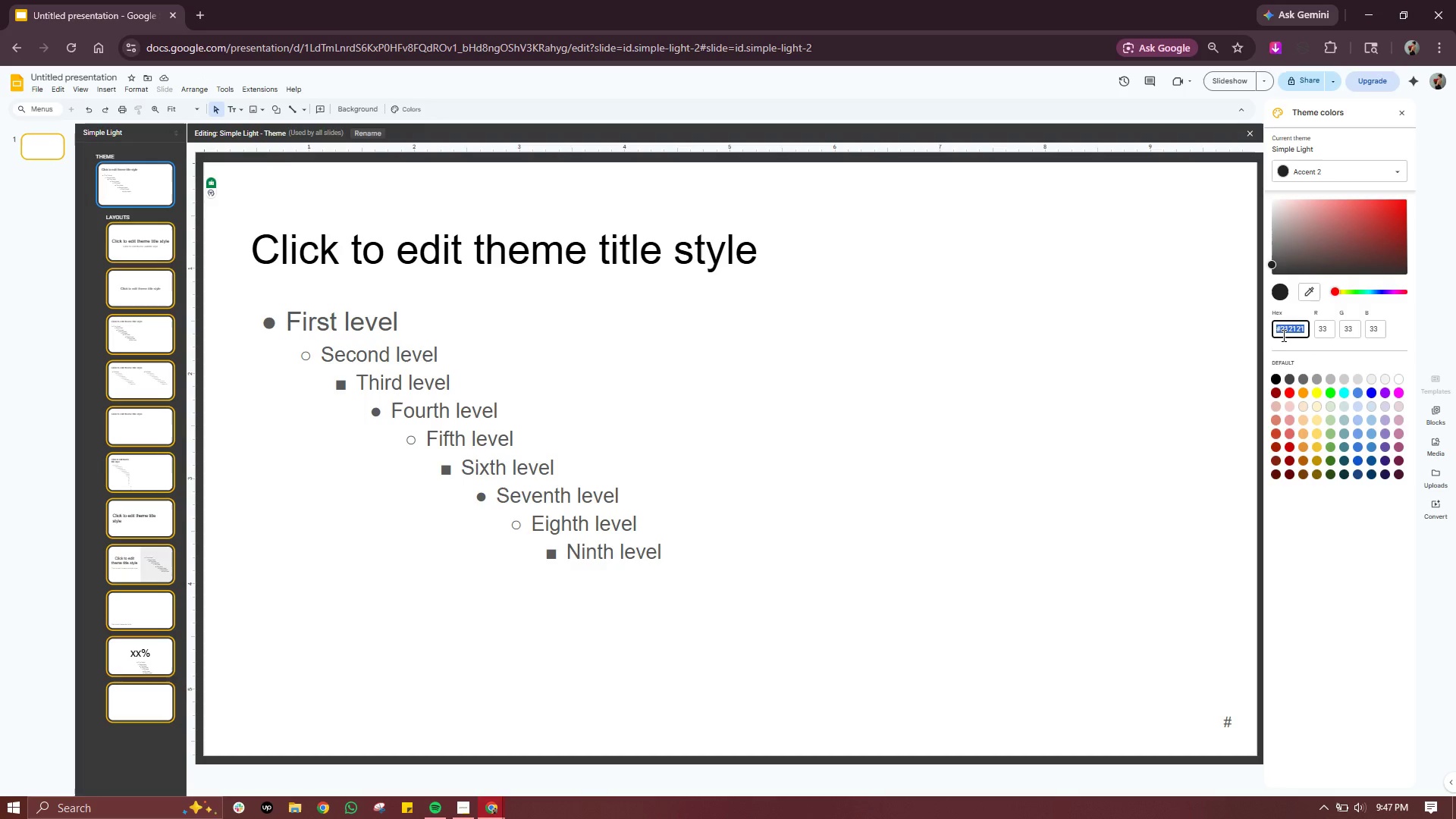 
double_click([1282, 335])
 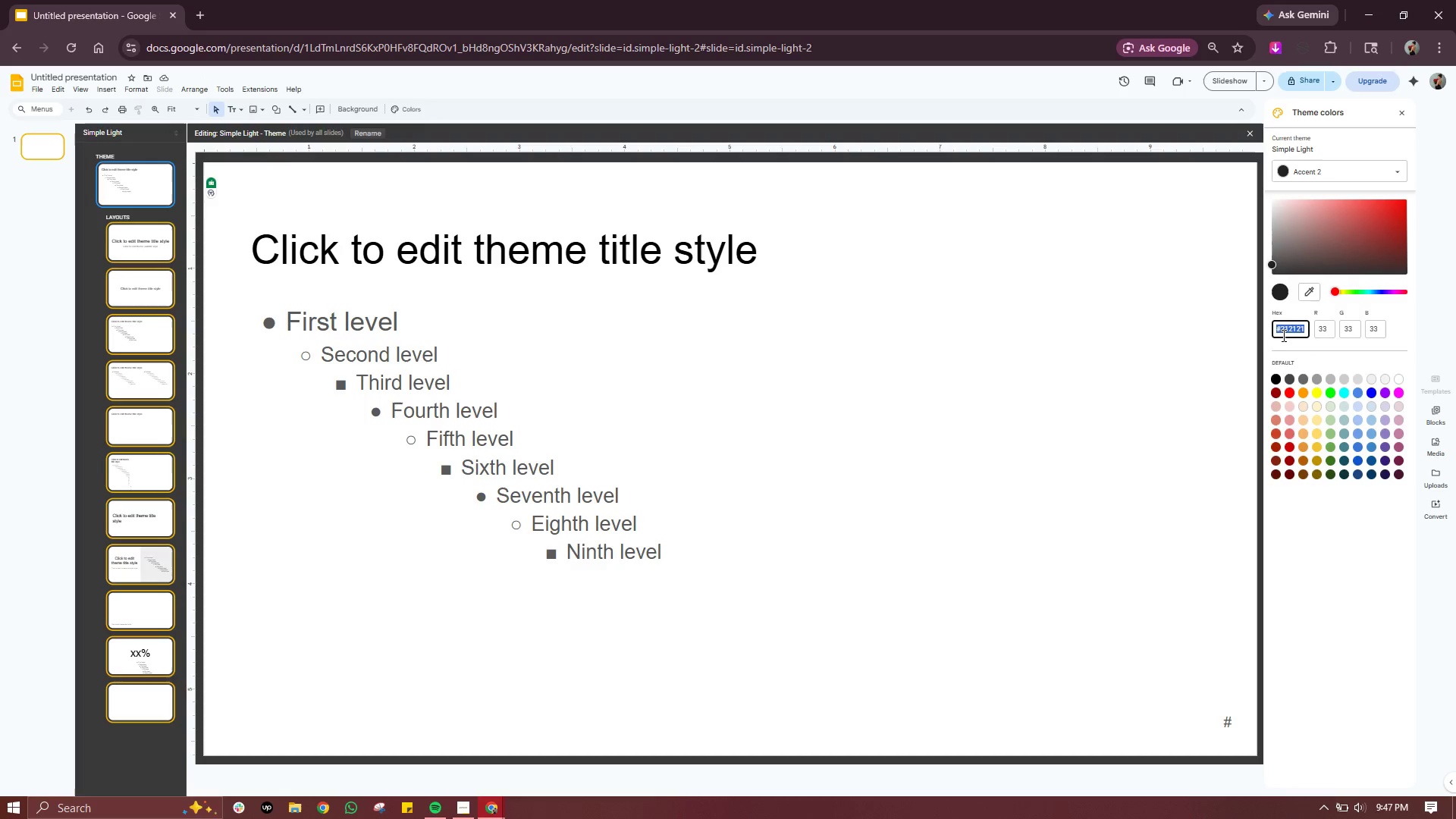 
triple_click([1282, 335])
 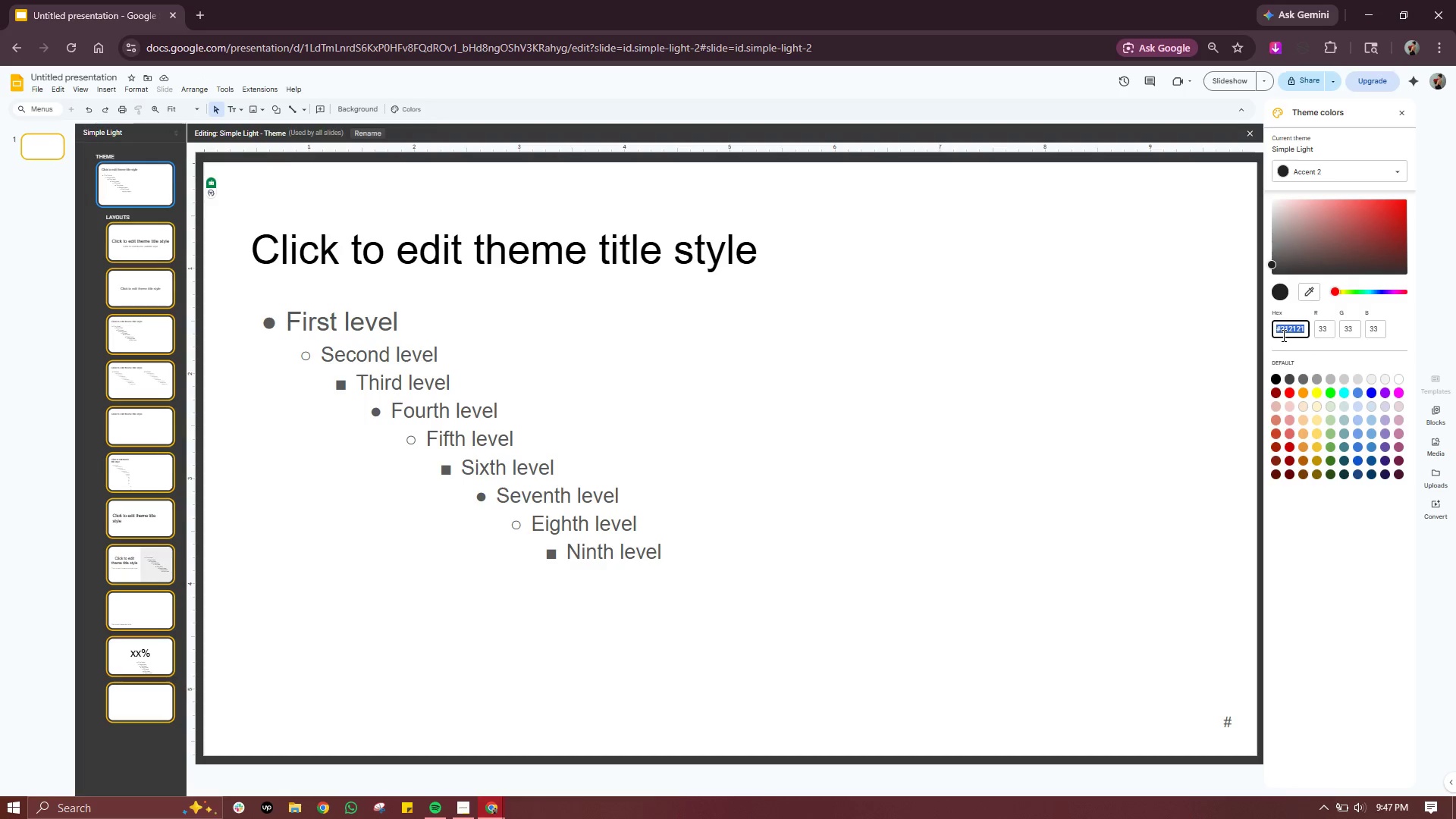 
triple_click([1282, 335])
 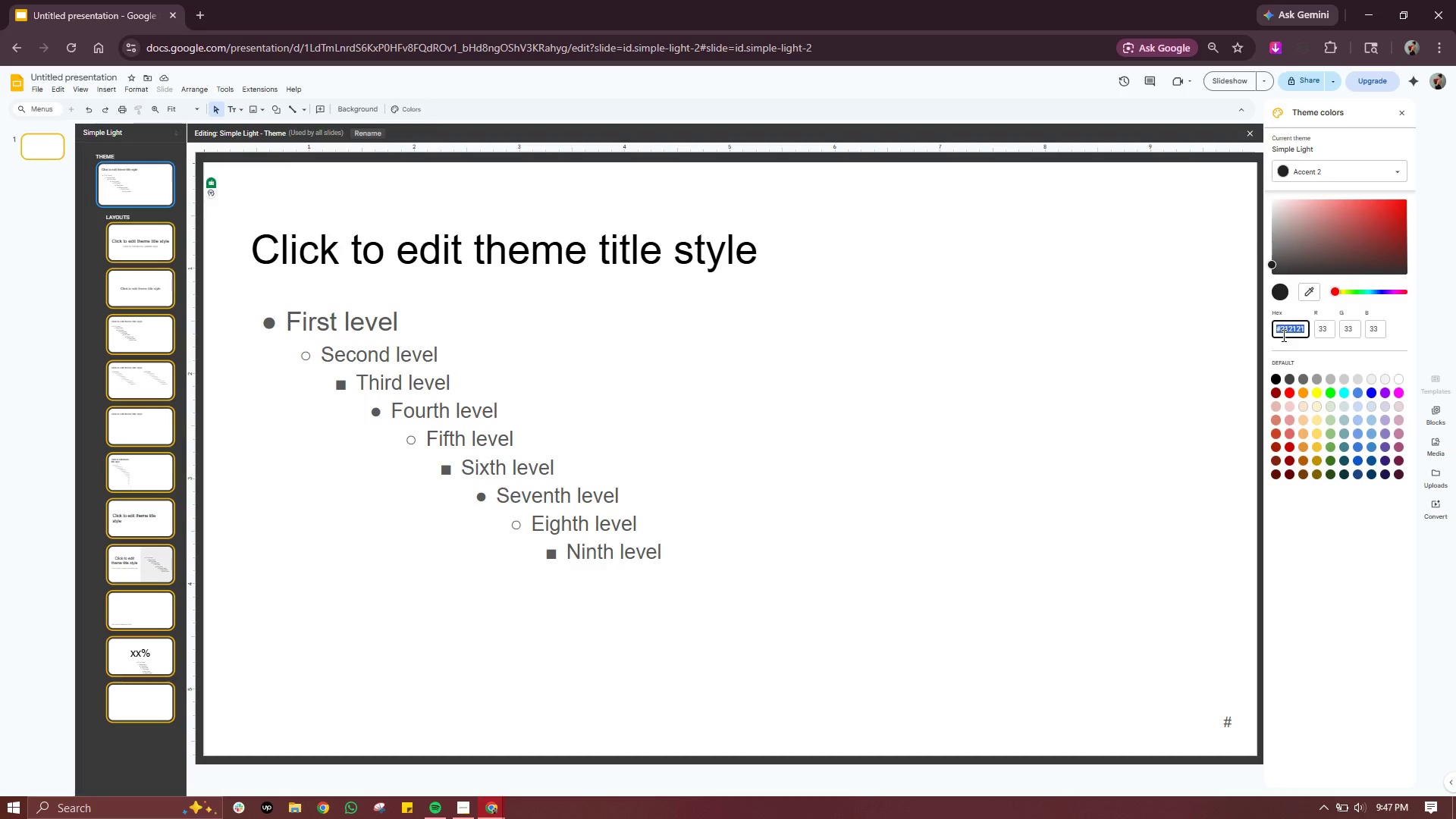 
type(FFD166)
 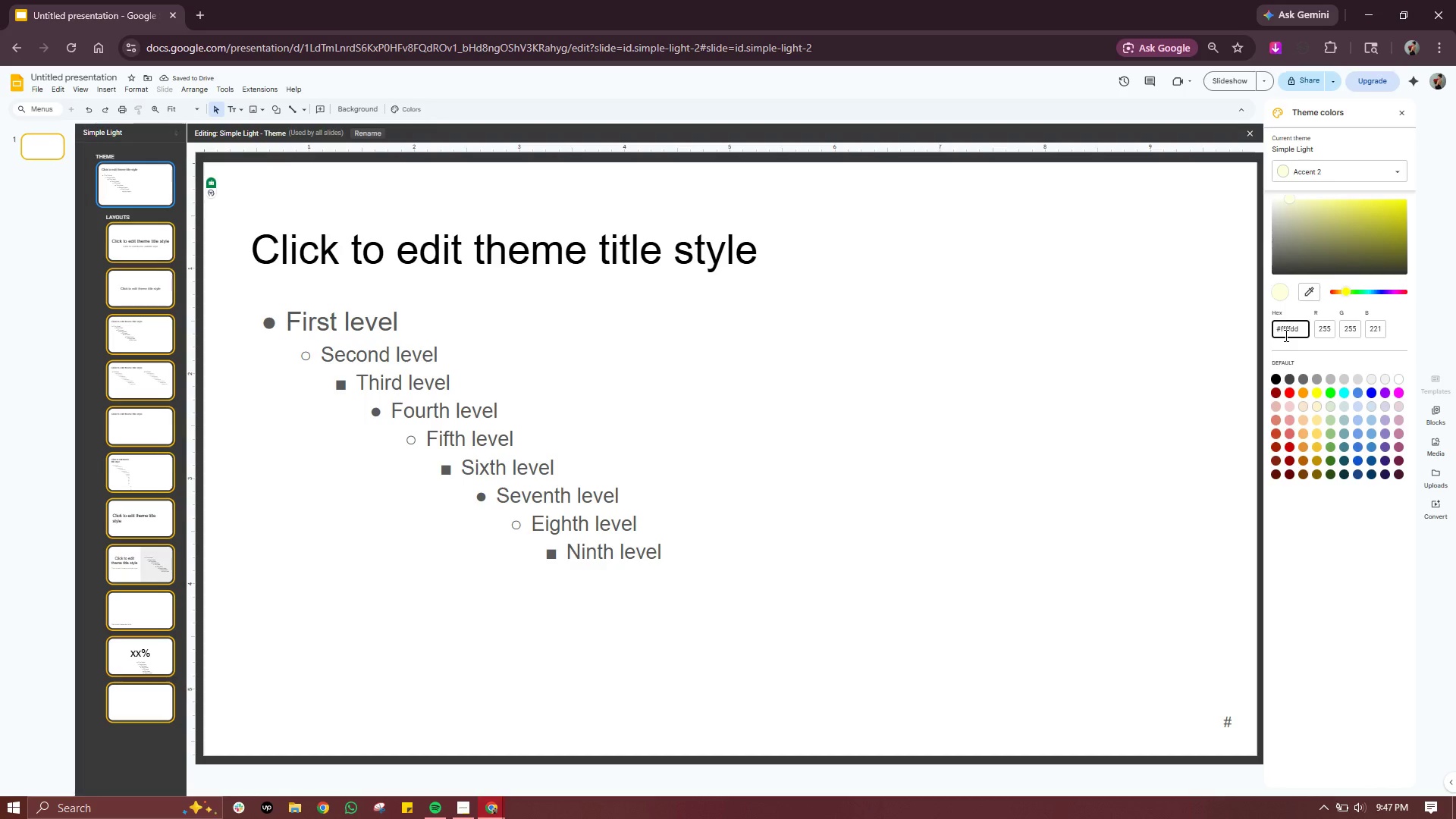 
double_click([1285, 335])
 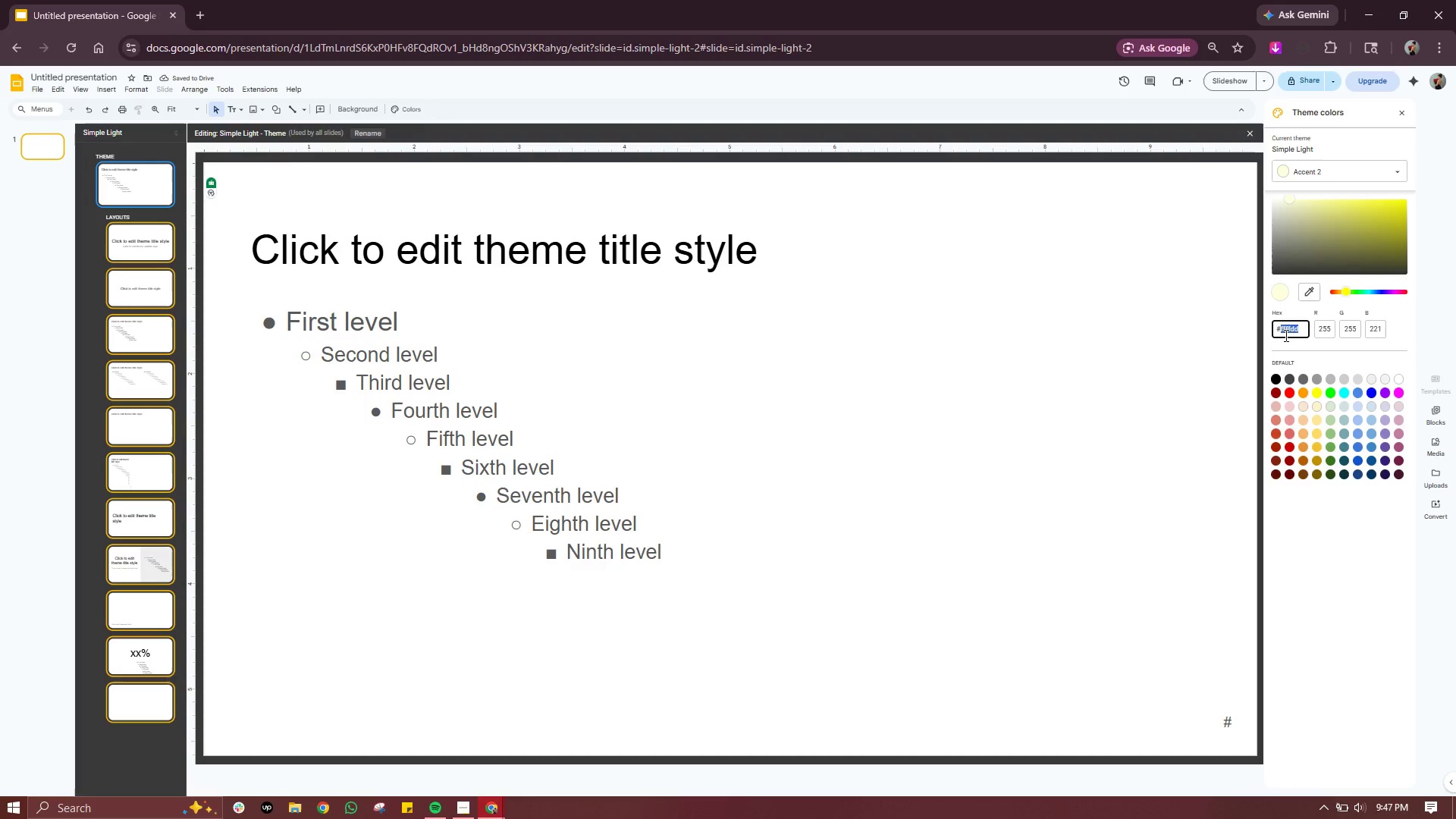 
key(Backspace)
key(Backspace)
type(FFD11)
 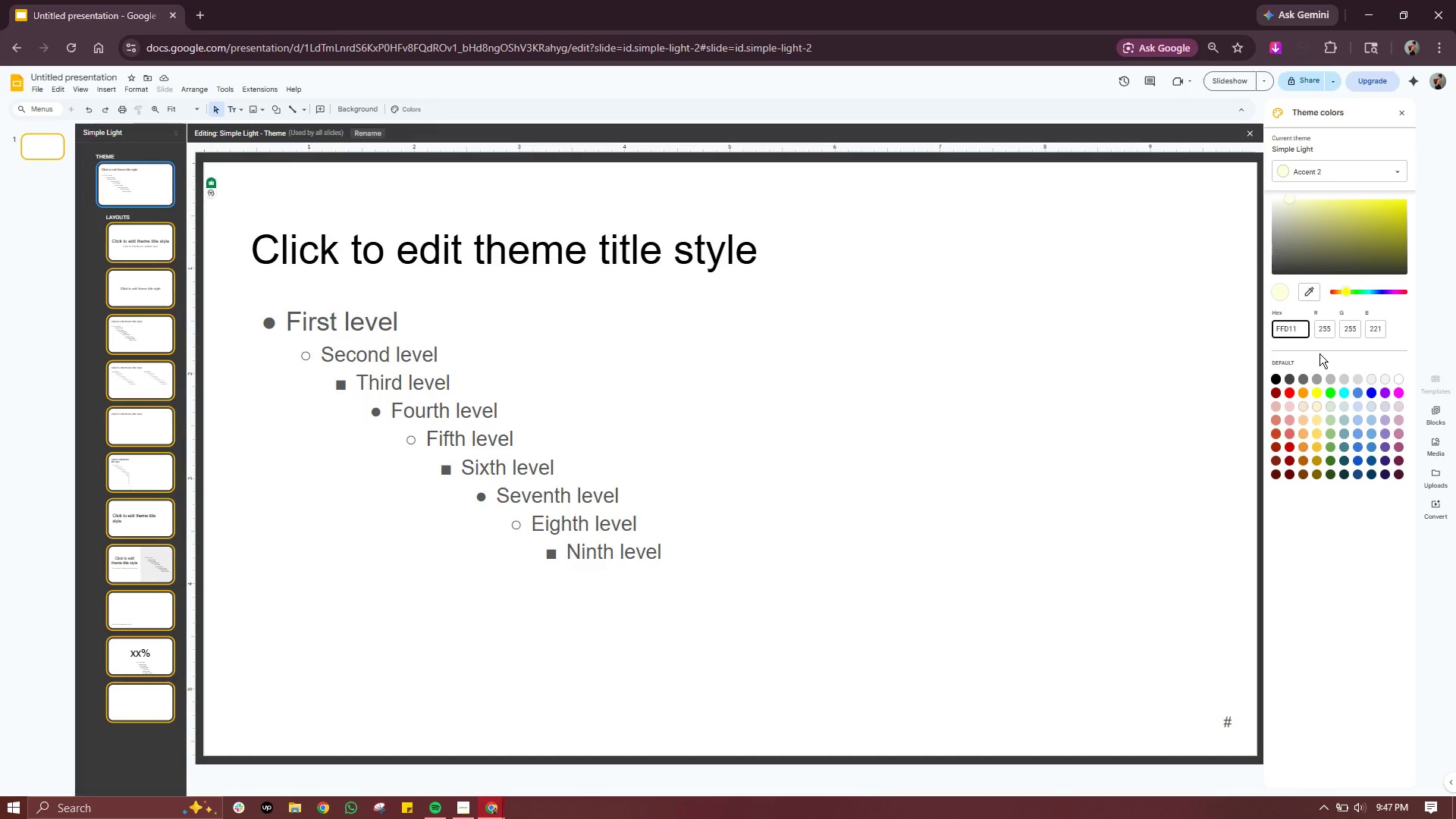 
key(6)
 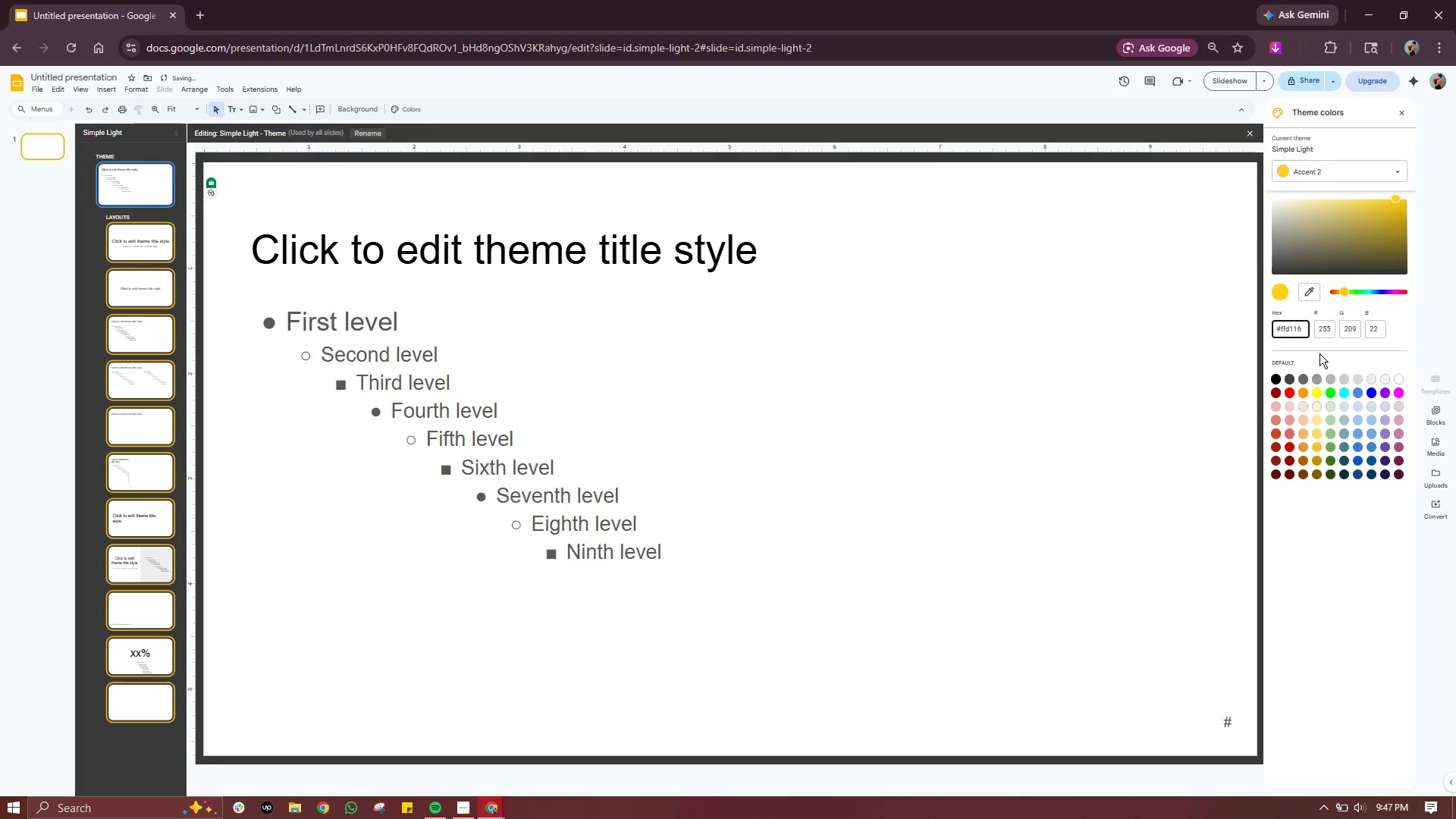 
key(Enter)
 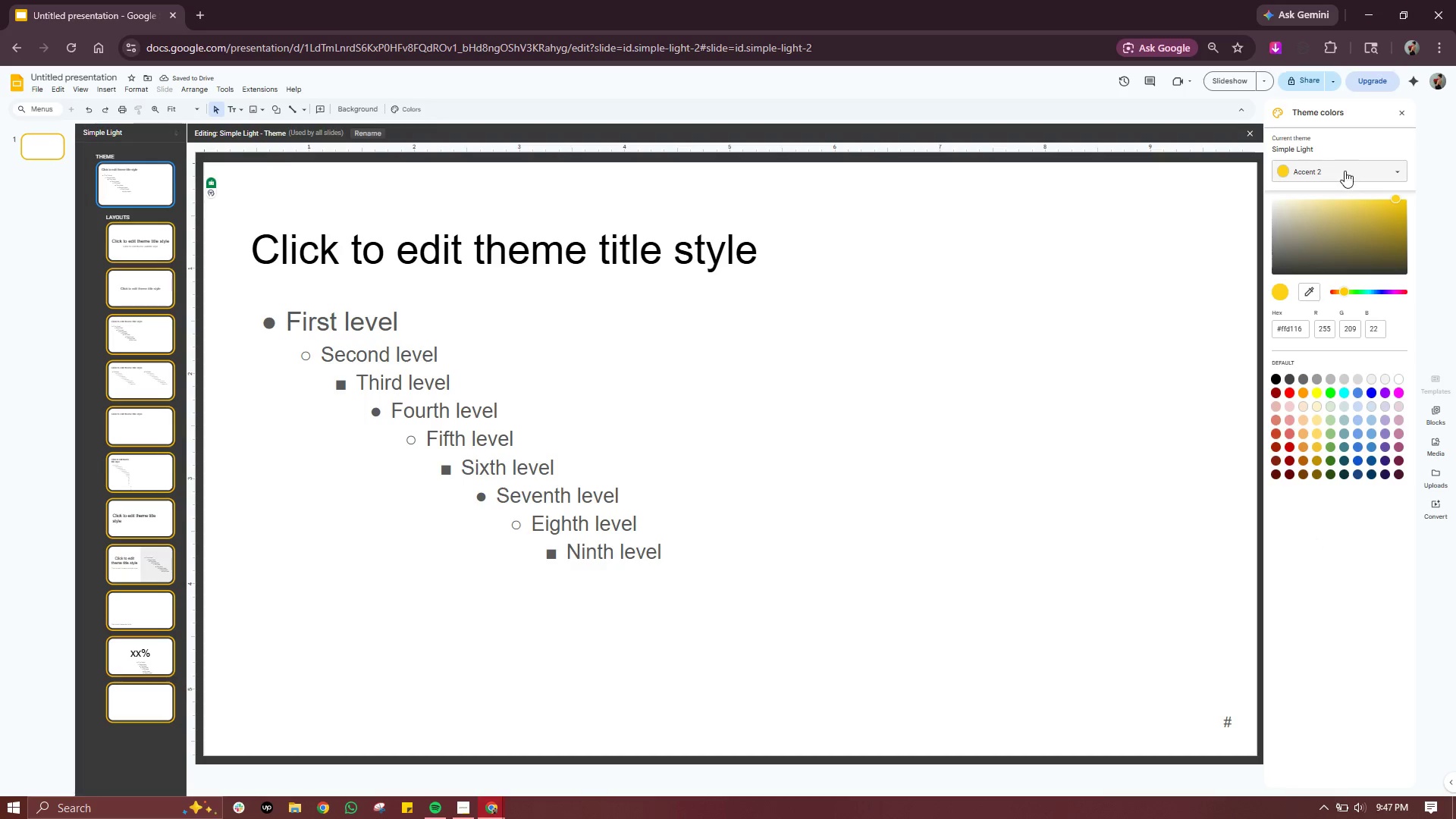 
left_click([1345, 173])
 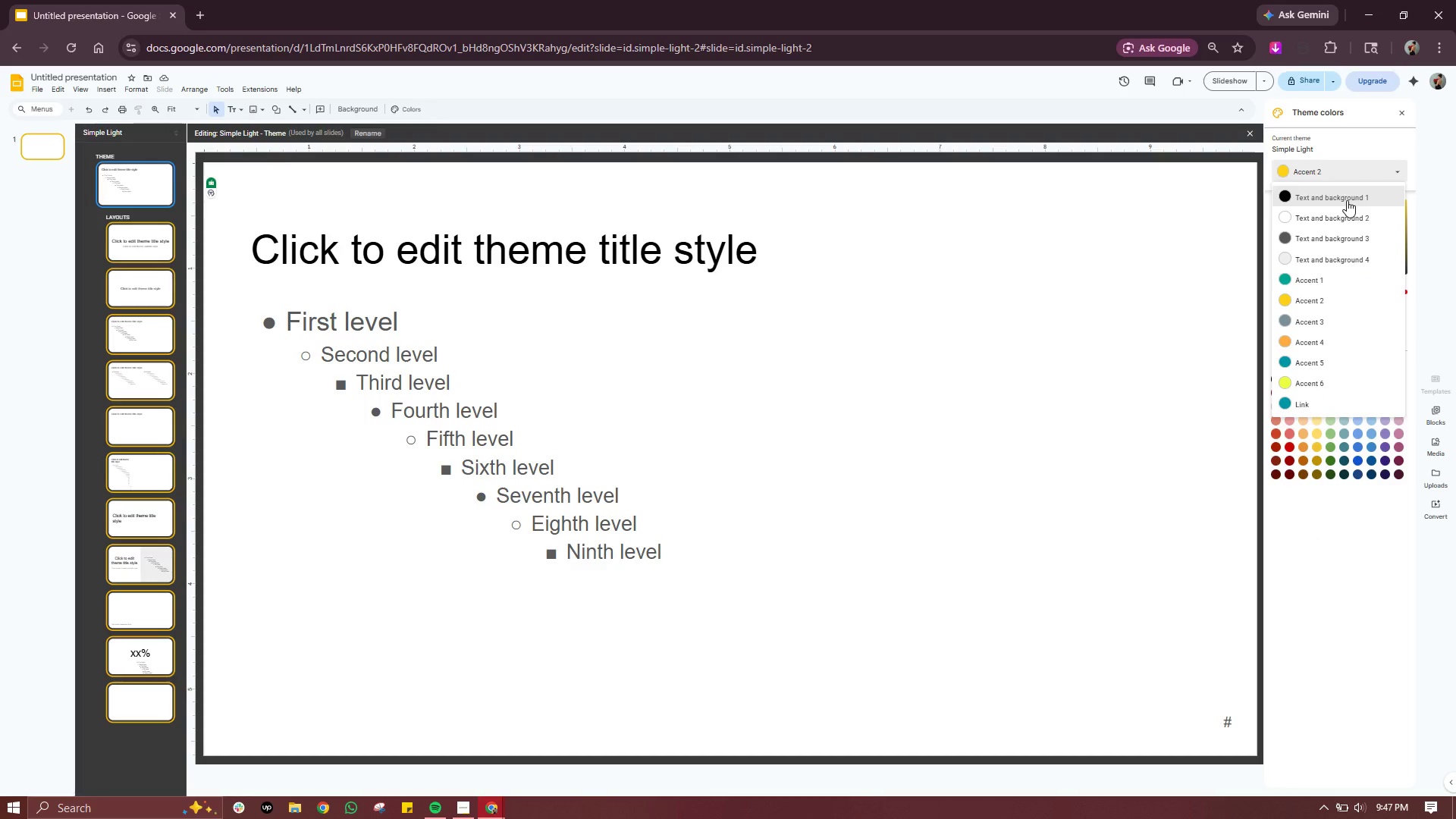 
left_click([1347, 200])
 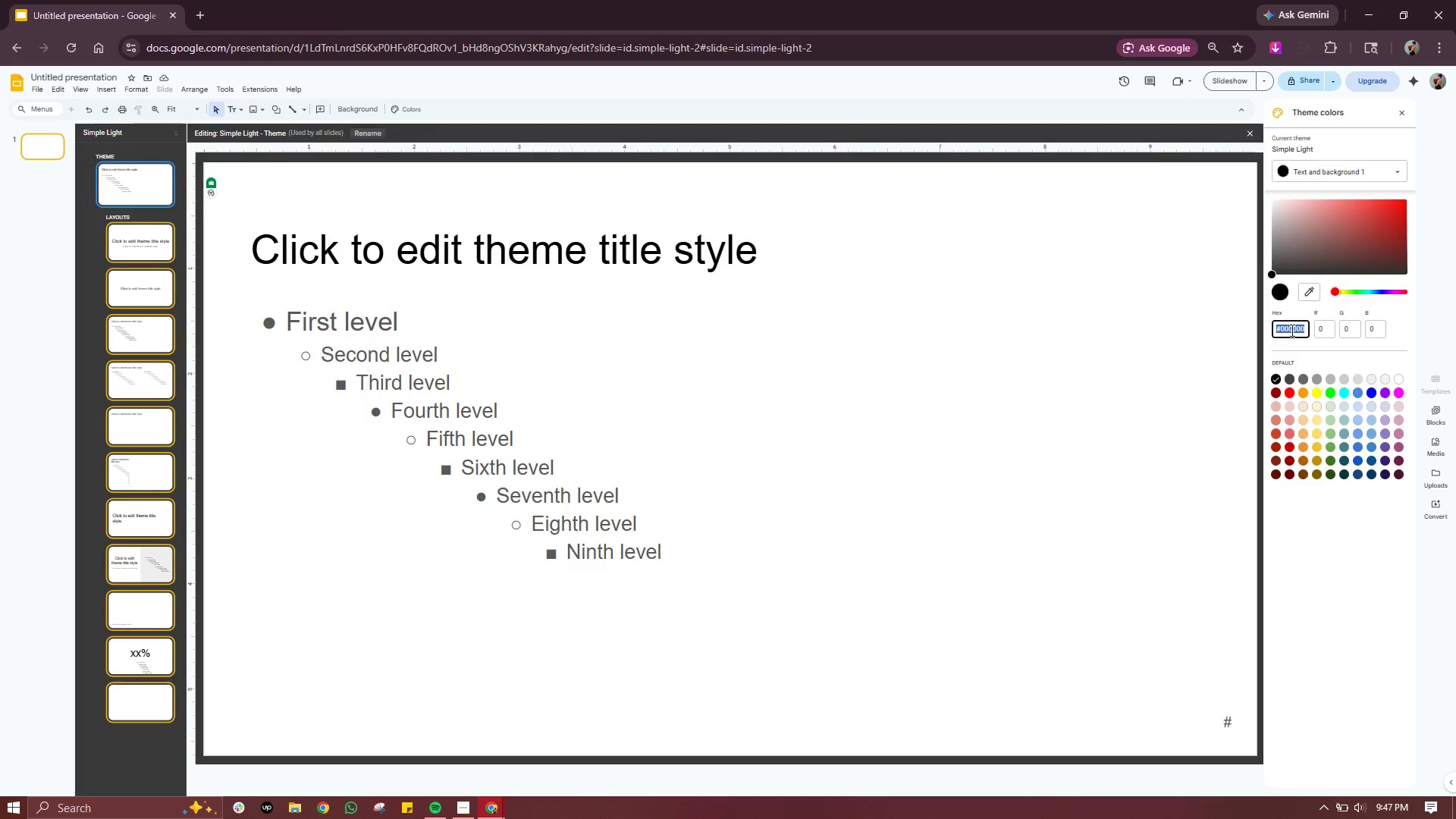 
double_click([1291, 330])
 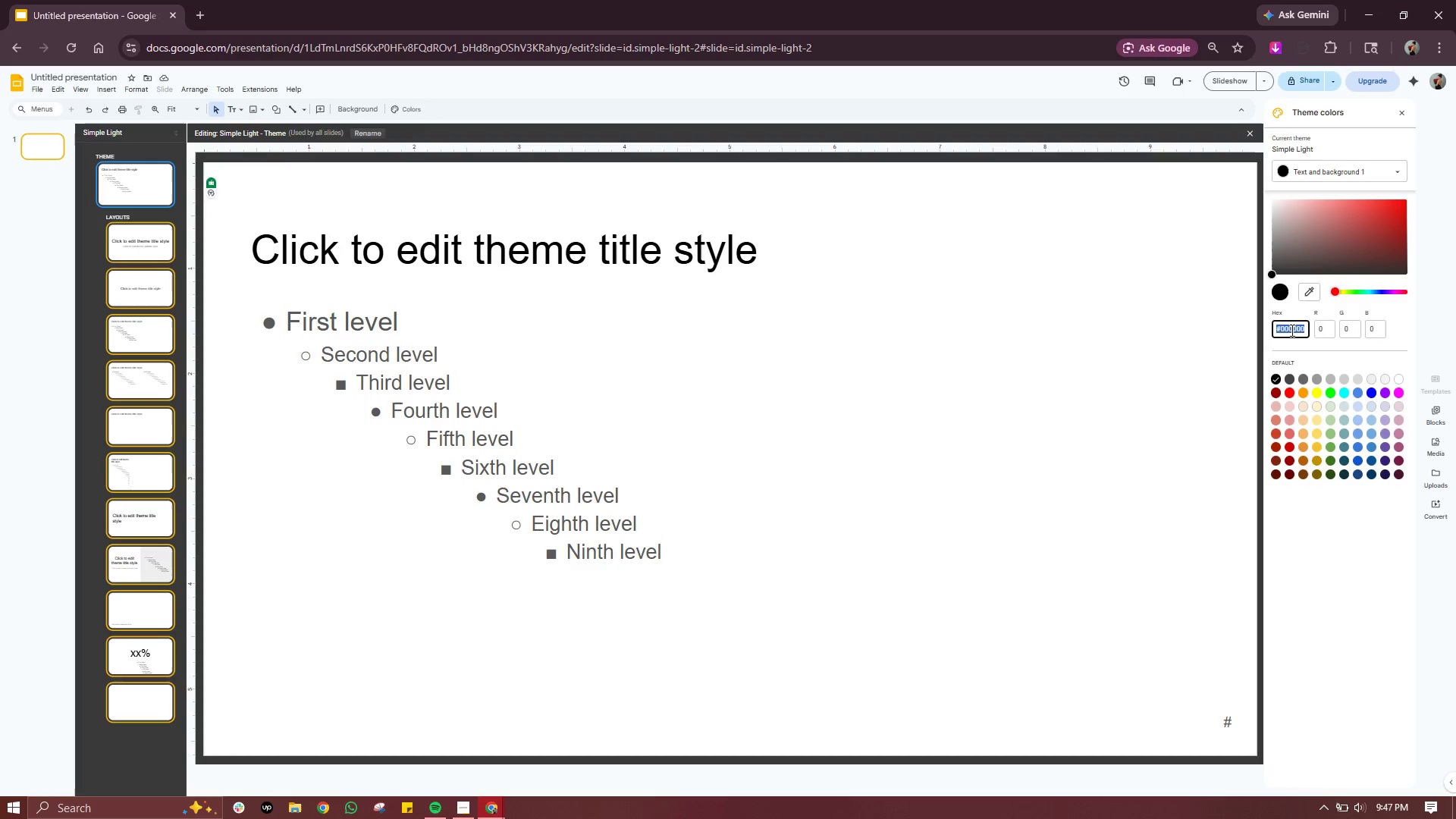 
triple_click([1291, 330])
 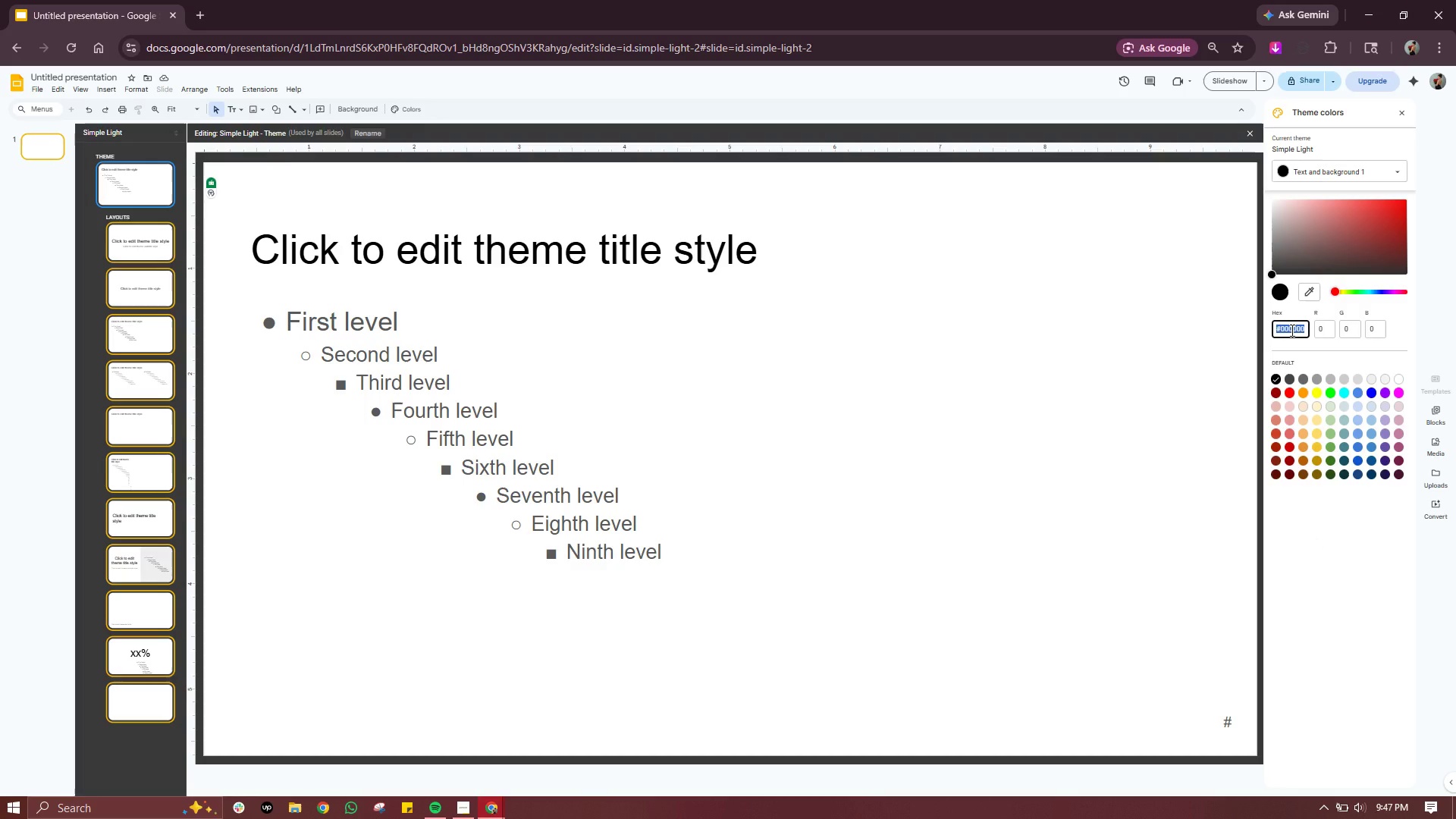 
triple_click([1291, 330])
 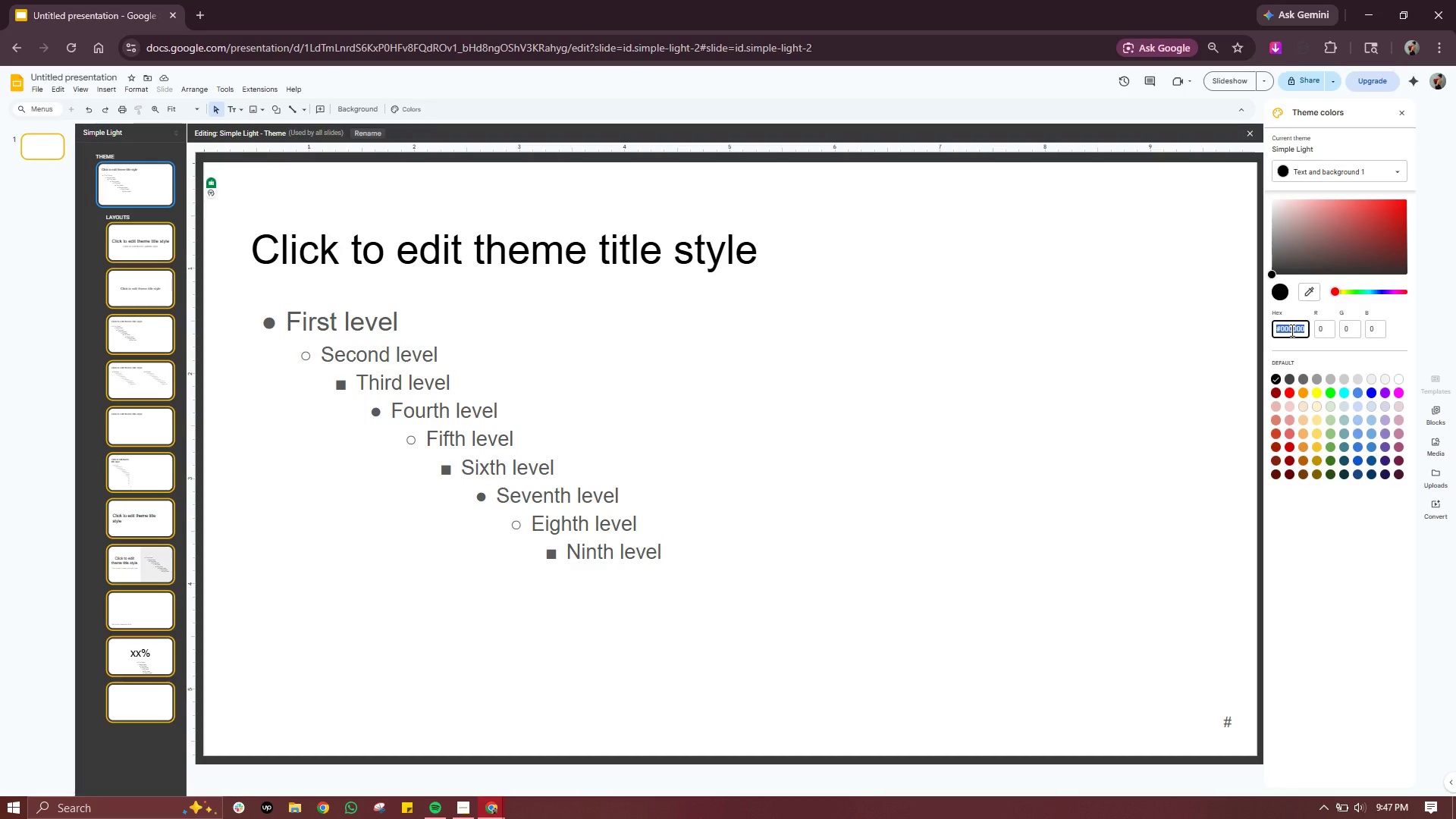 
type(33333)
 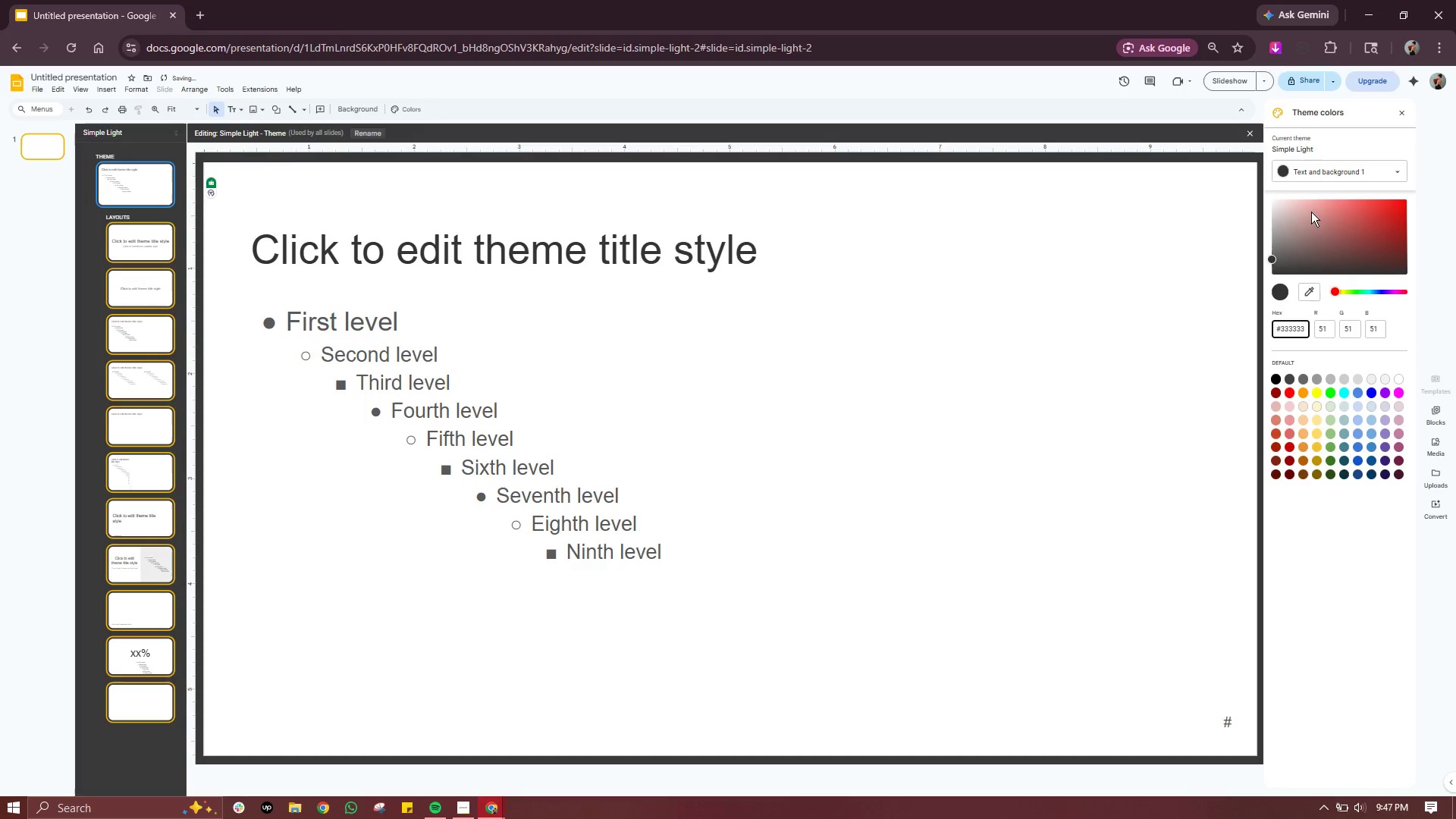 
left_click([1328, 169])
 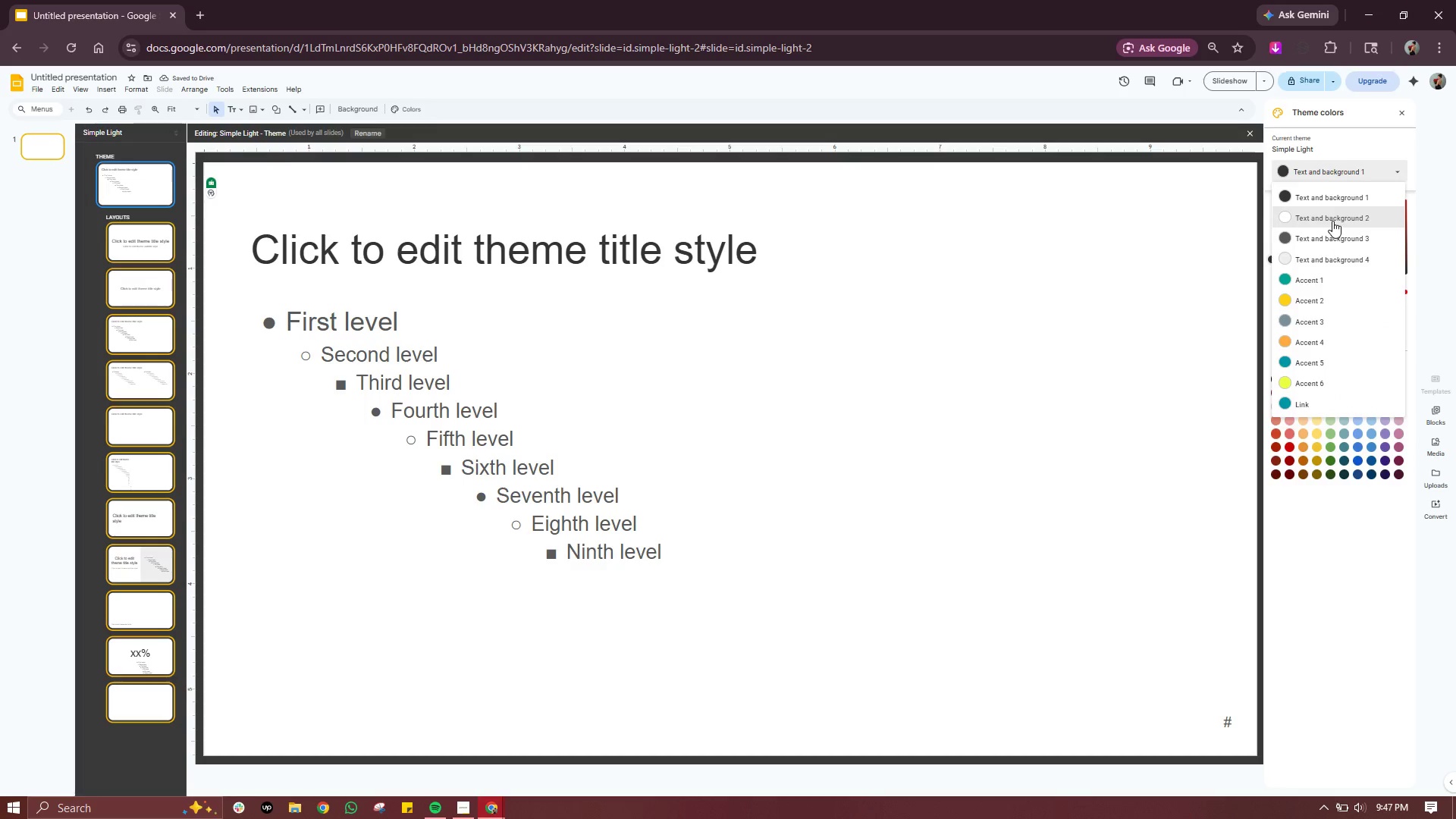 
left_click([1332, 221])
 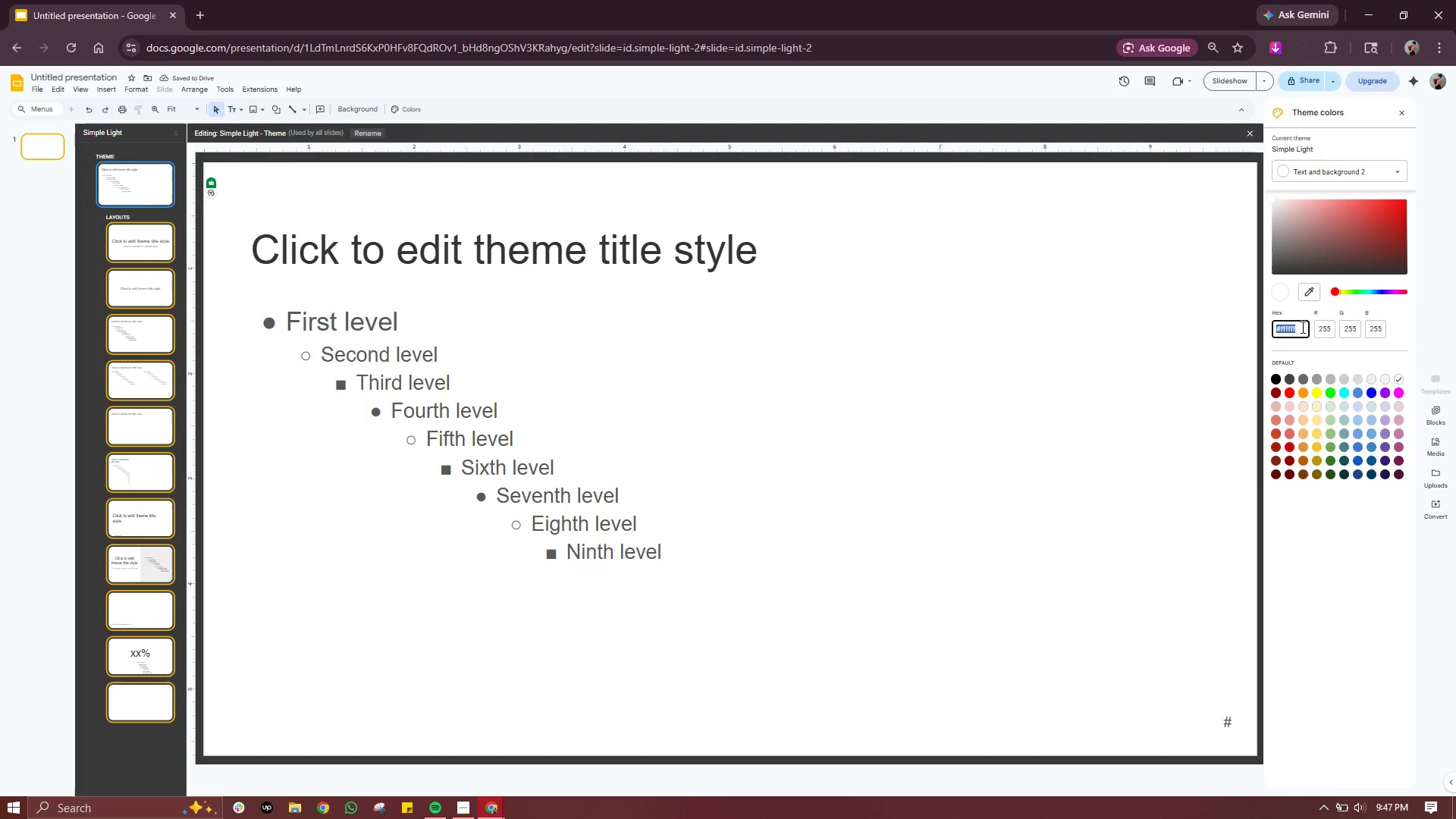 
double_click([1301, 327])
 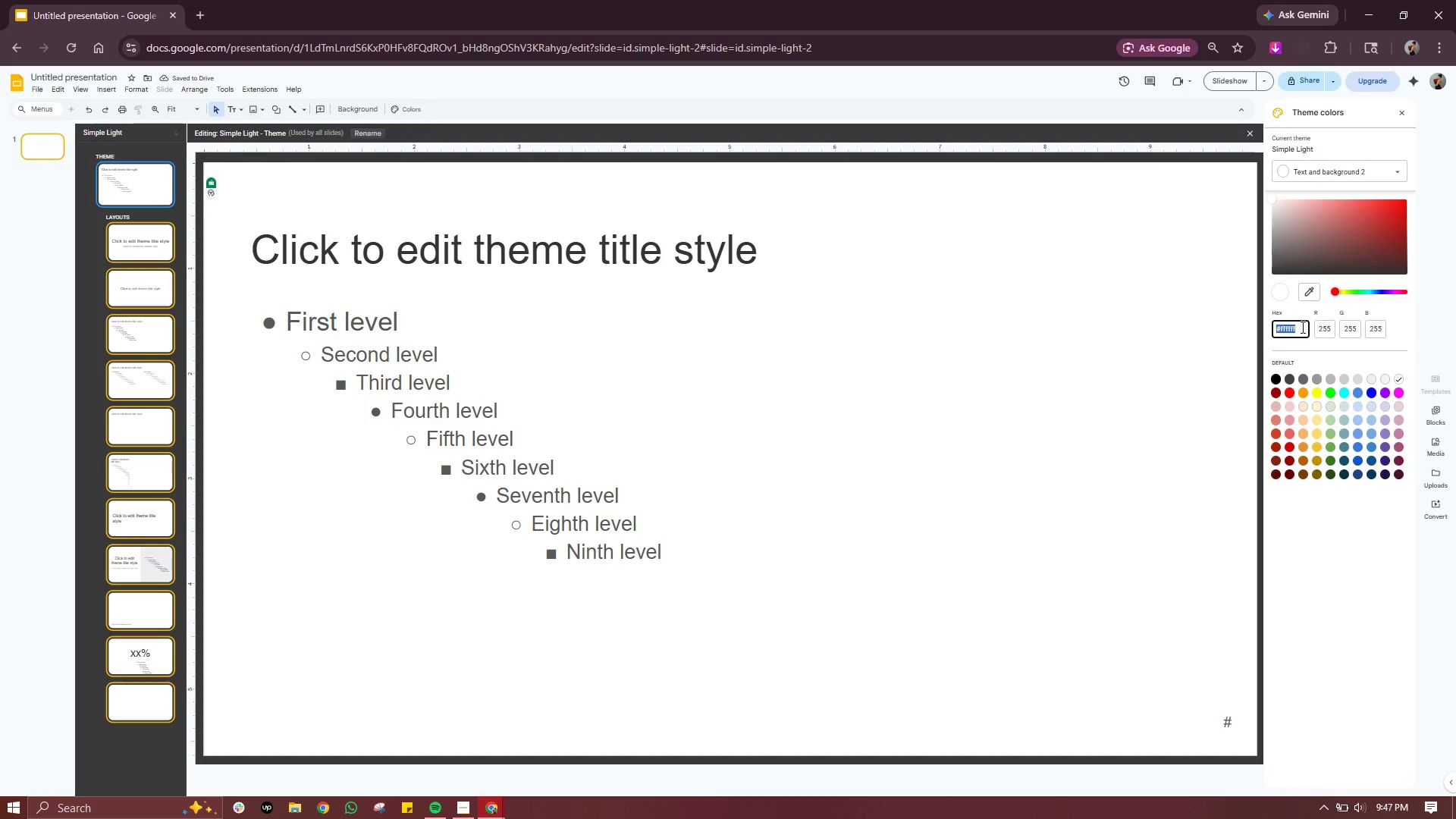 
triple_click([1301, 327])
 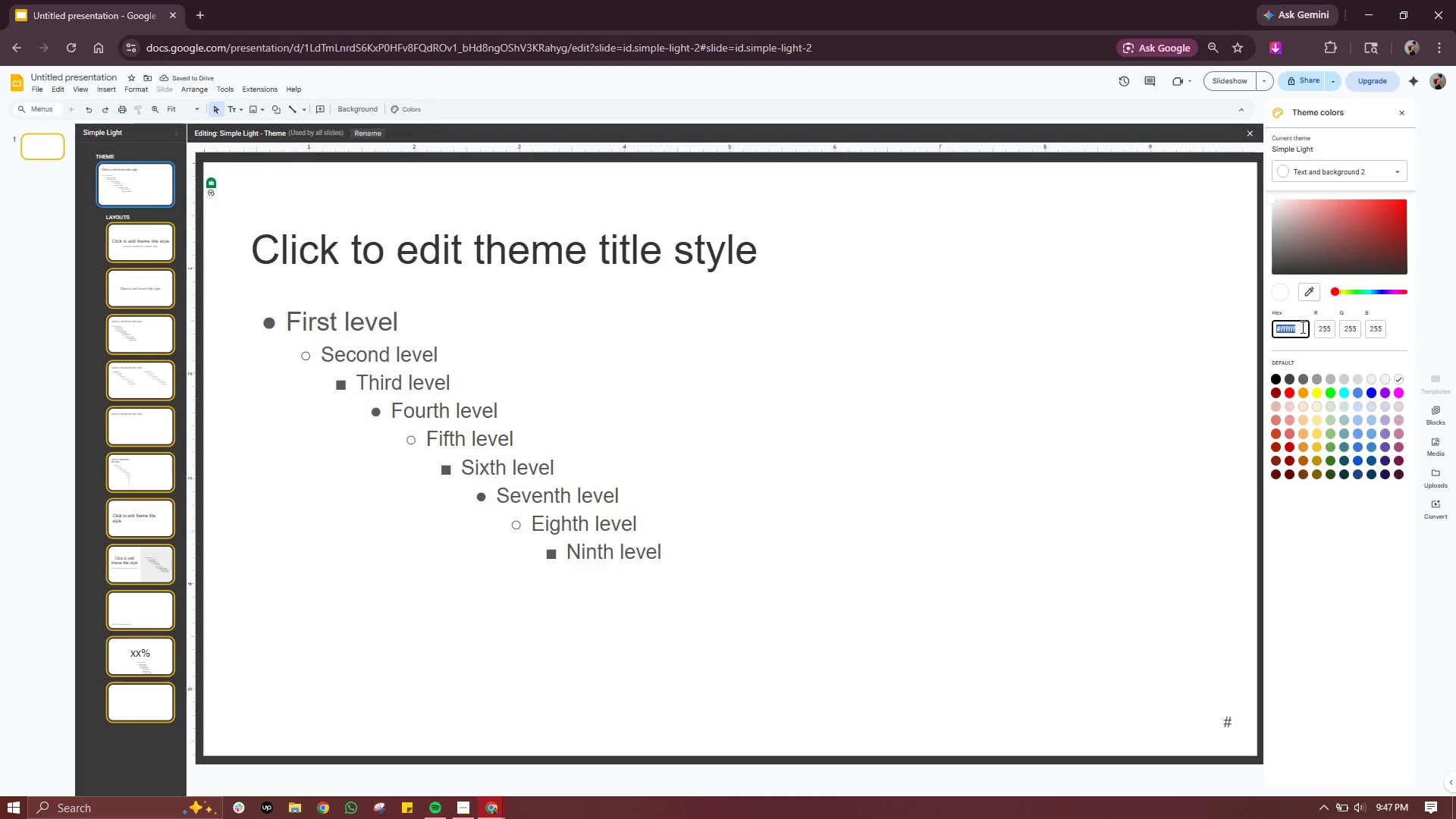 
triple_click([1301, 327])
 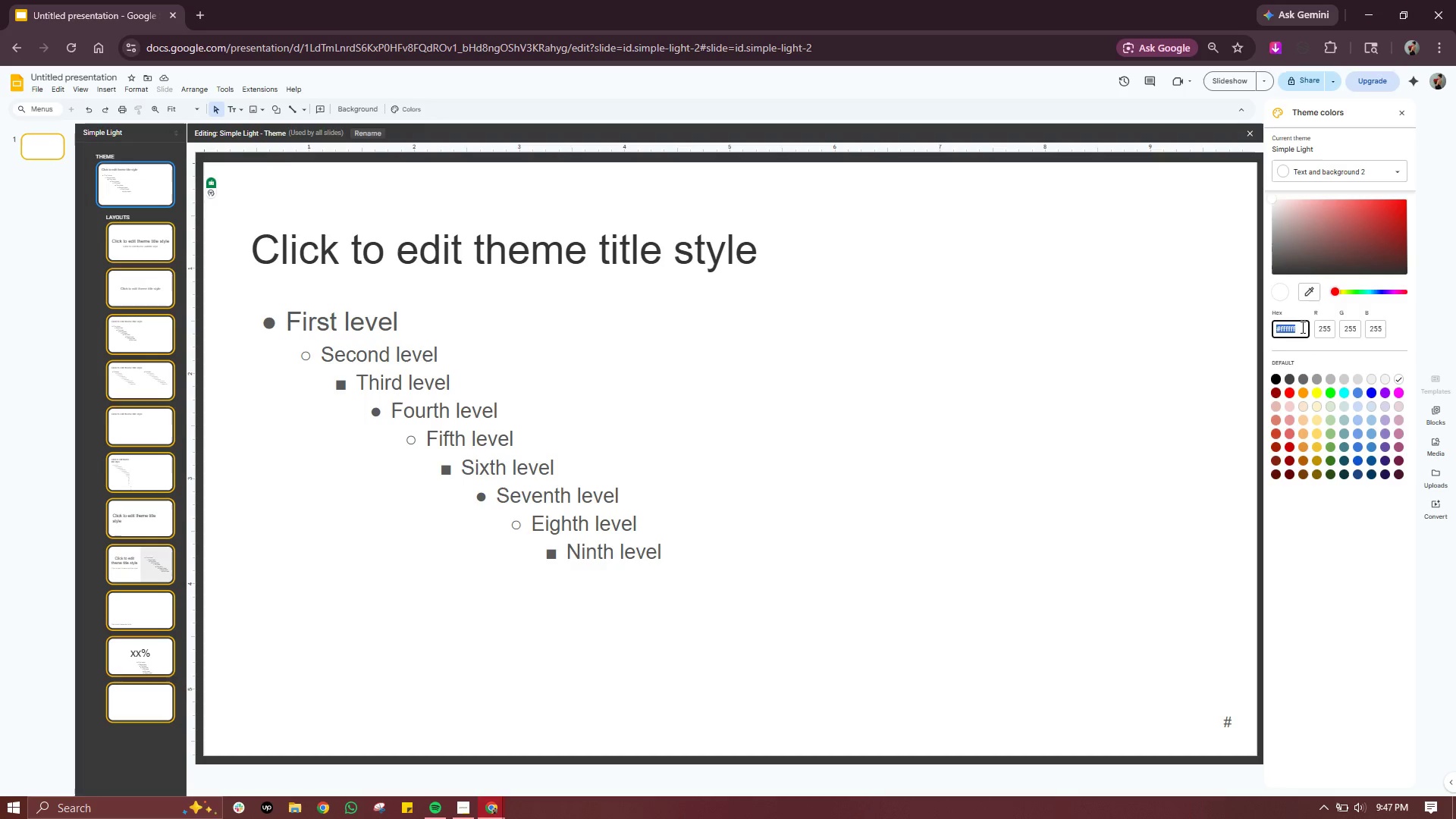 
triple_click([1301, 327])
 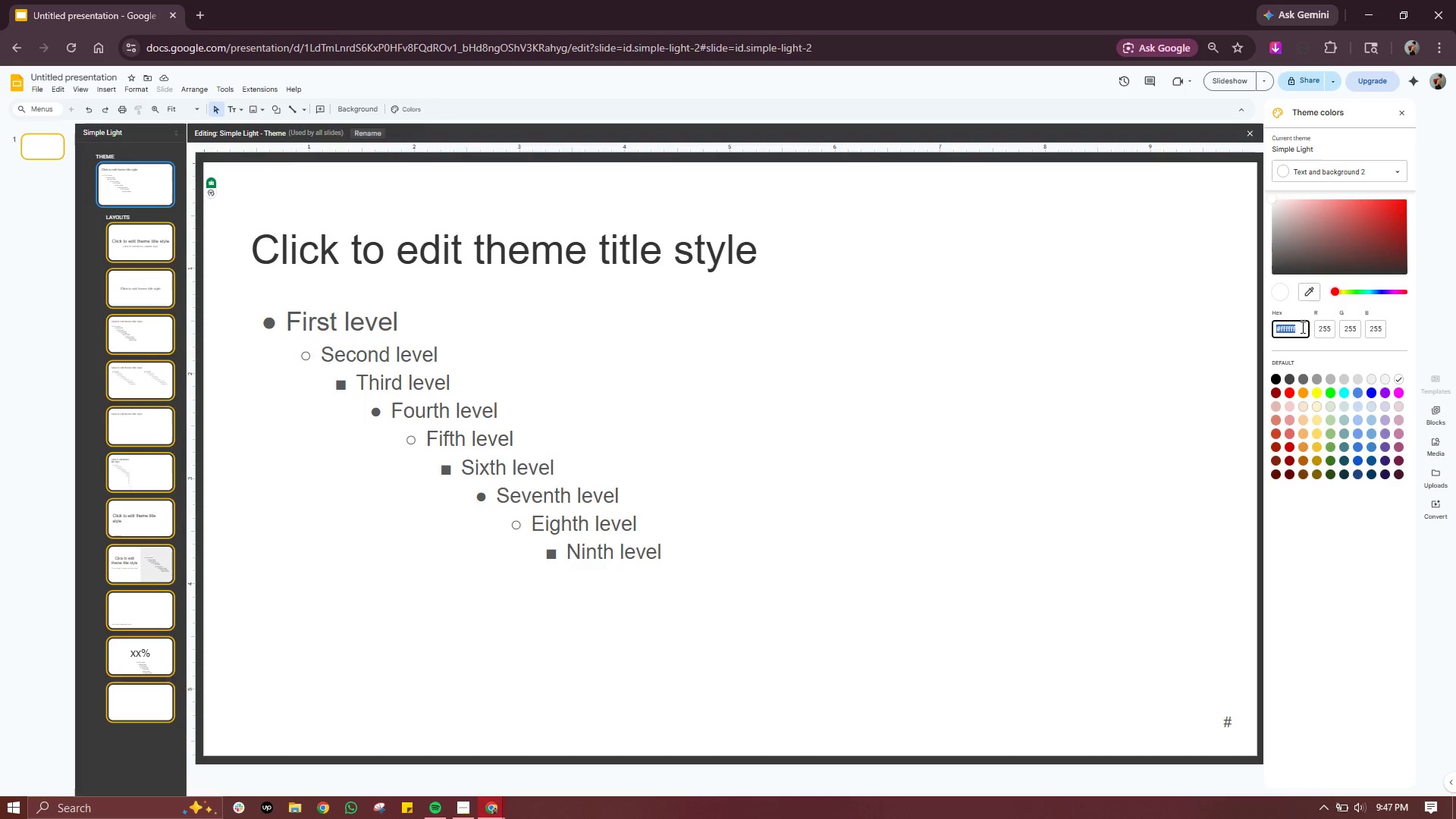 
type(FFFFFF)
 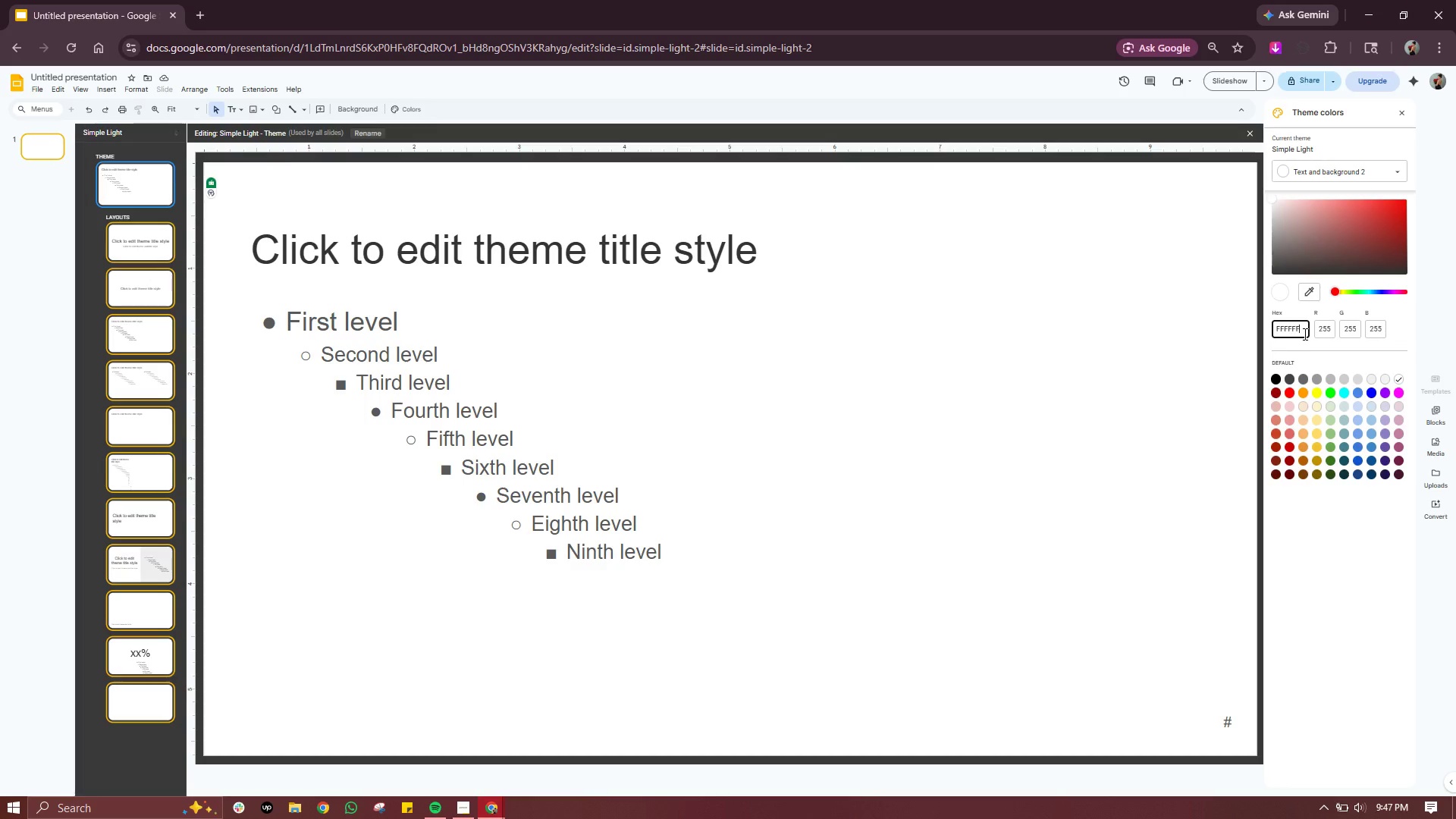 
left_click_drag(start_coordinate=[1304, 328], to_coordinate=[1251, 327])
 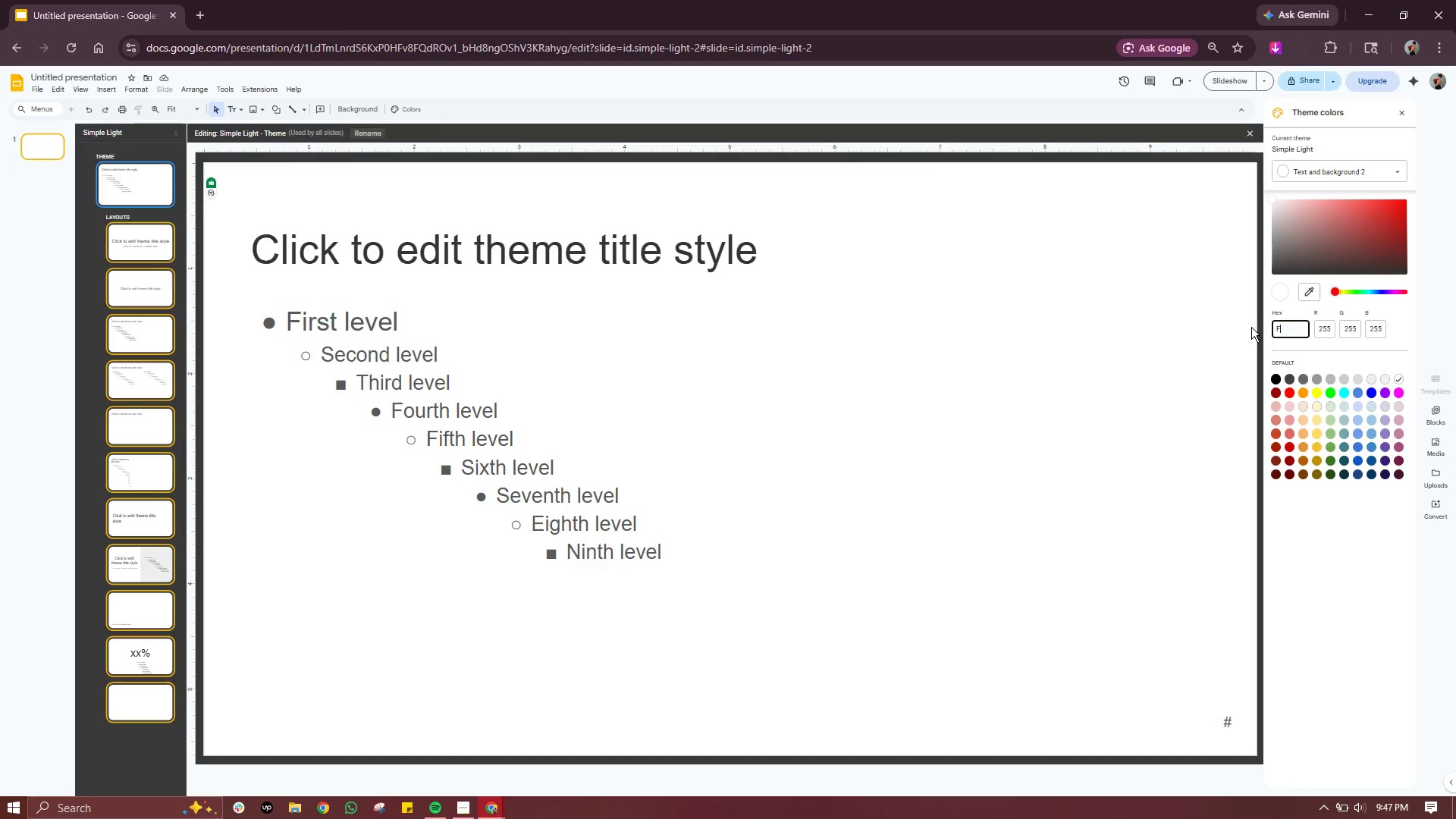 
type(FFF)
 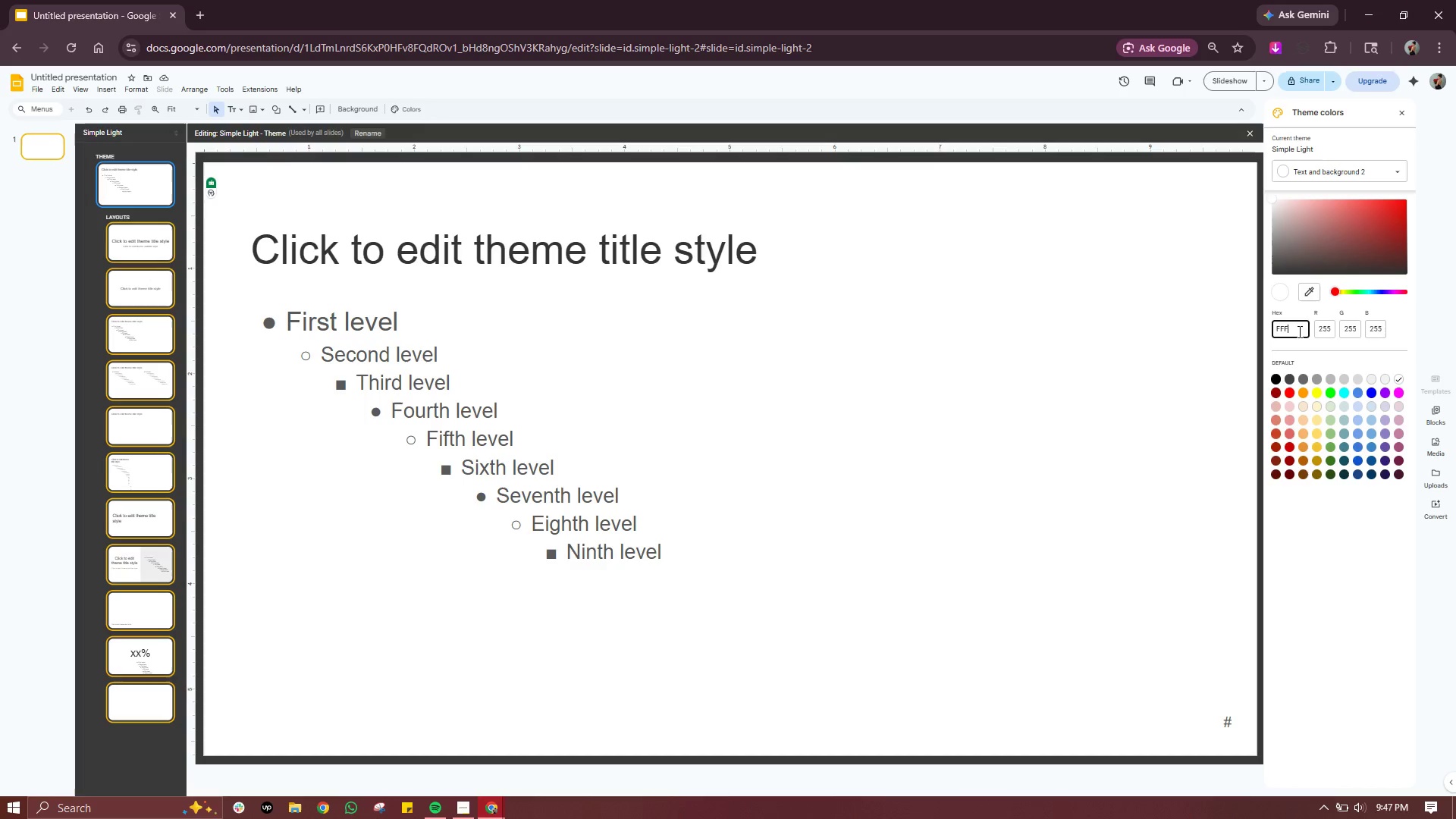 
type(FFF)
 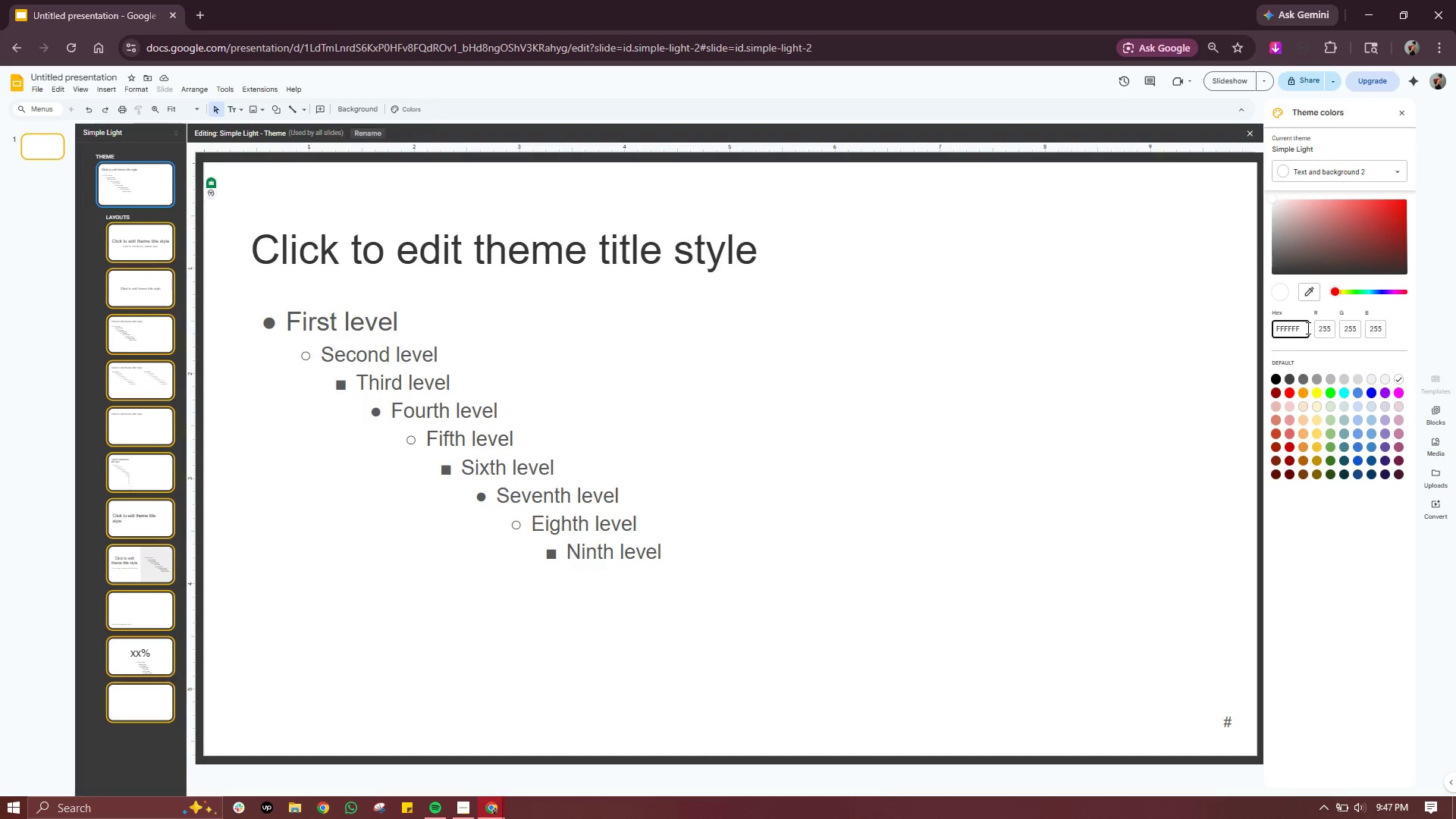 
key(Enter)
 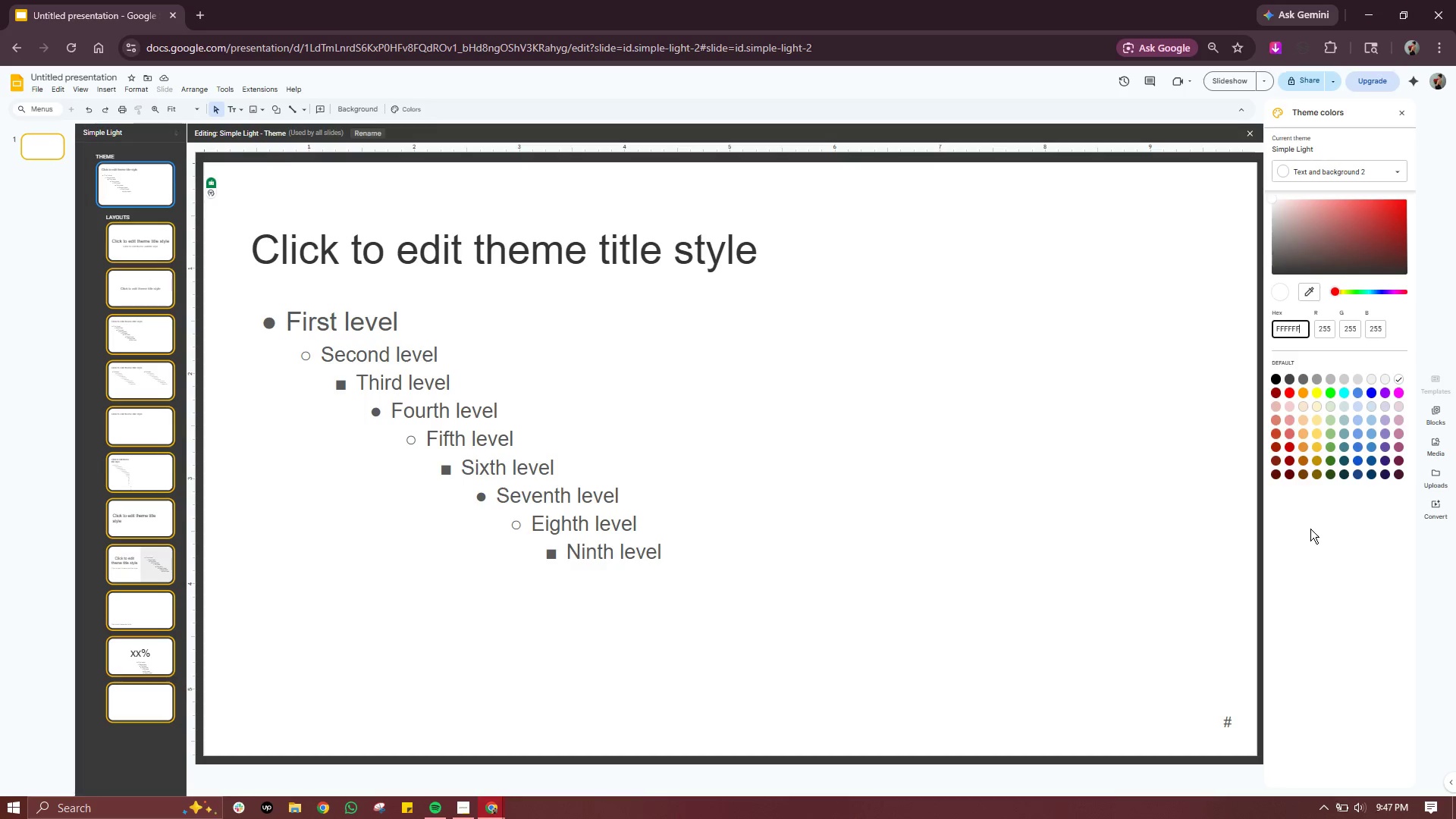 
left_click([1310, 529])
 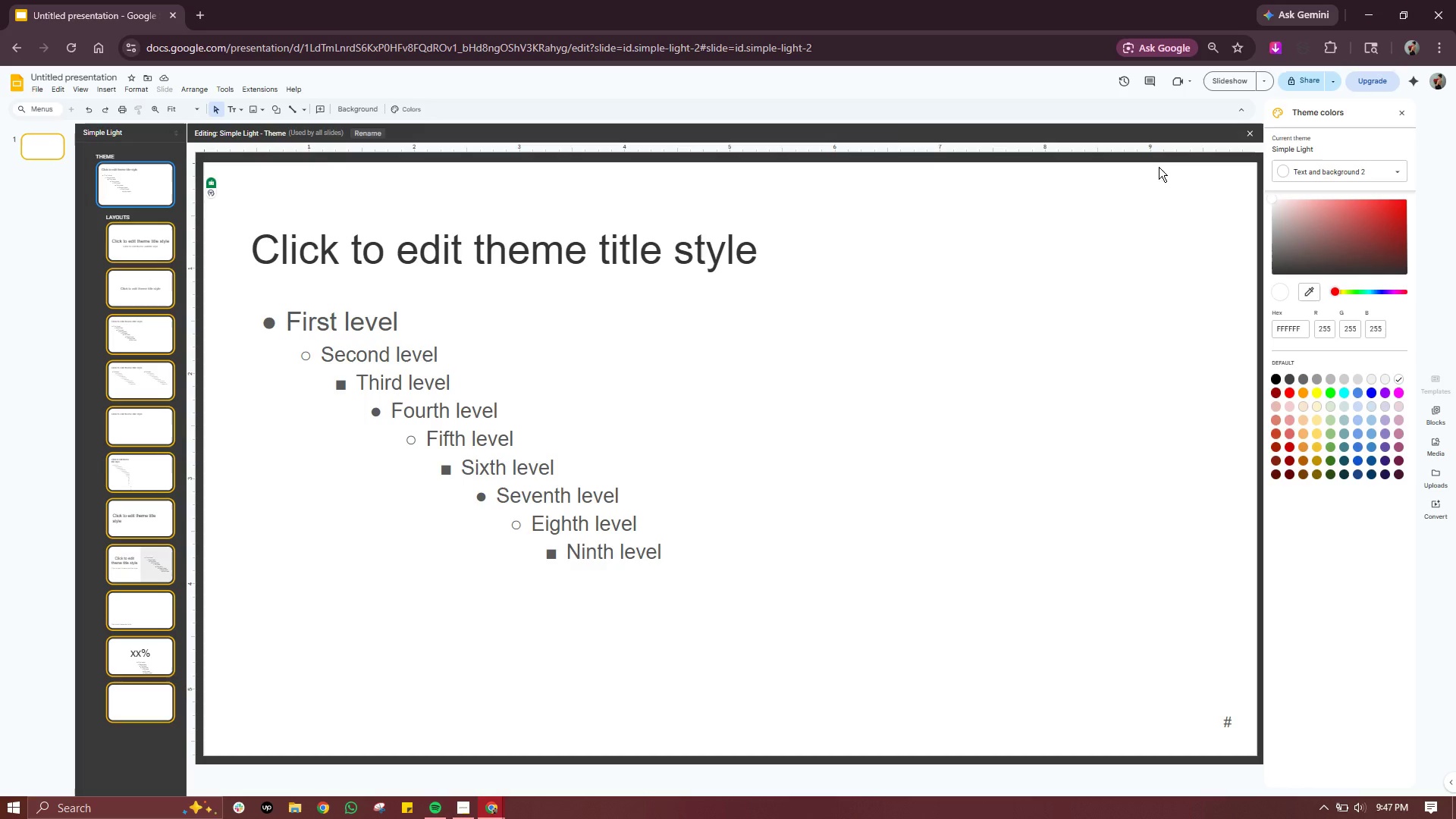 
wait(7.42)
 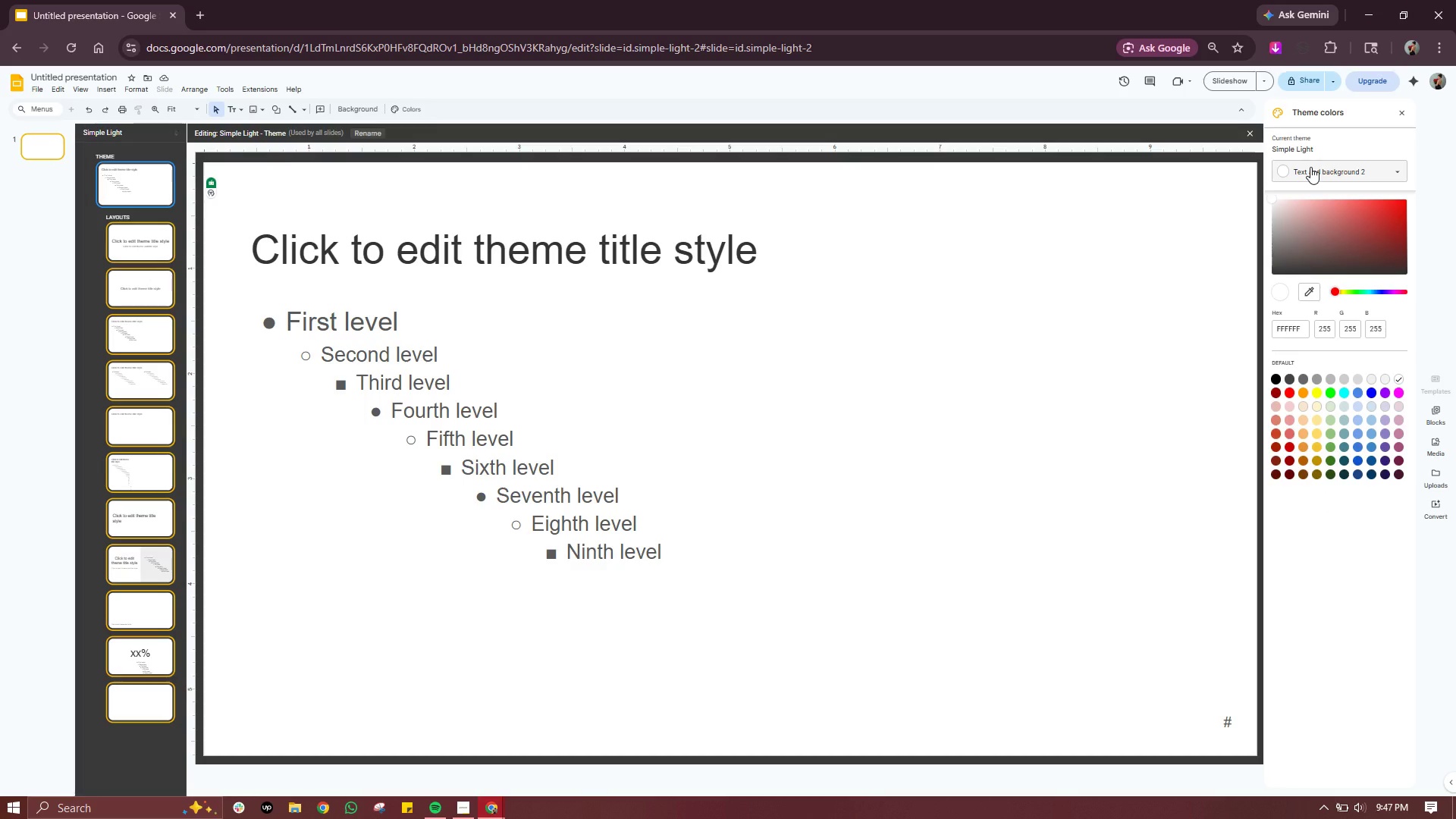 
left_click([125, 176])
 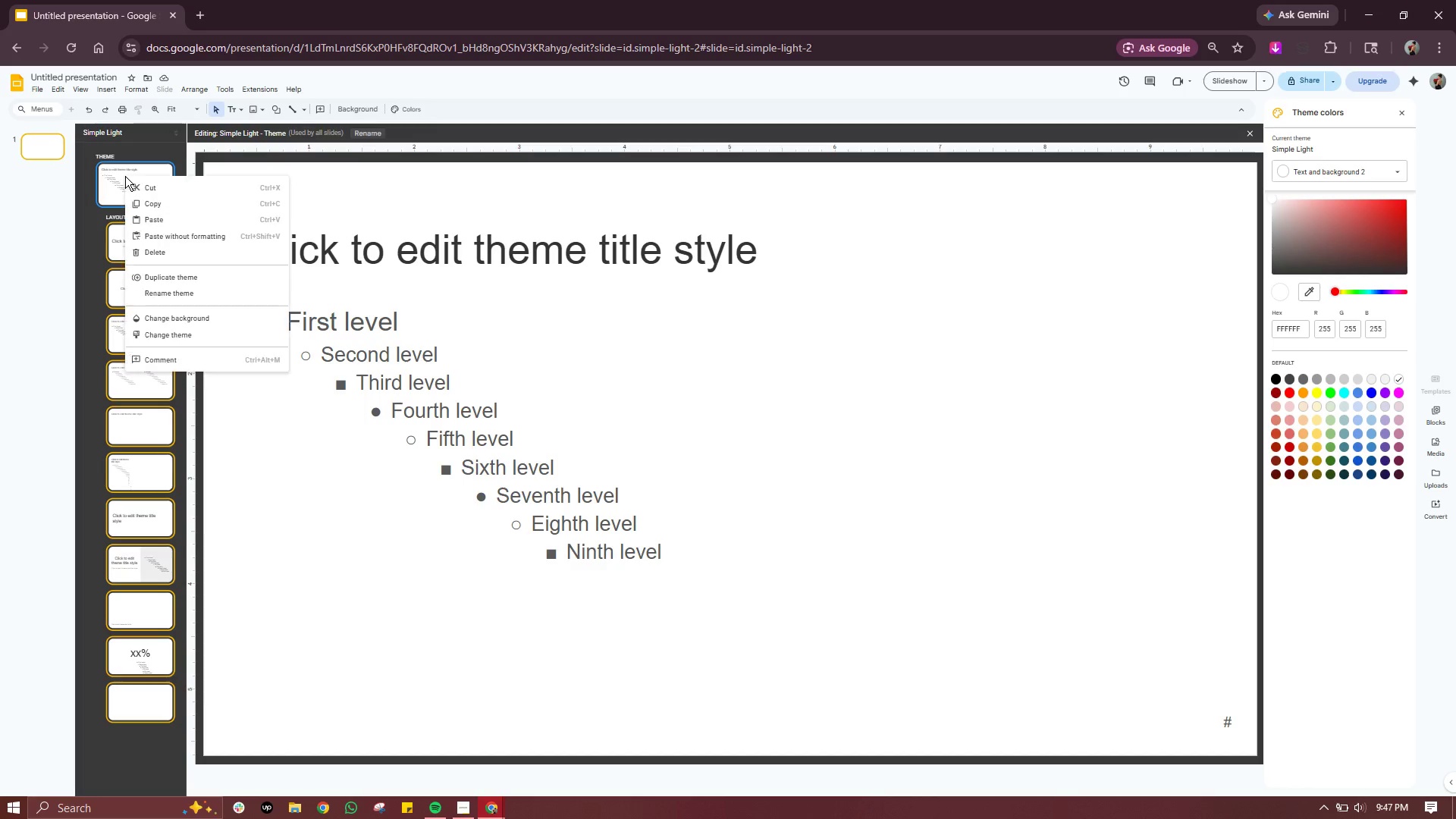 
right_click([125, 176])
 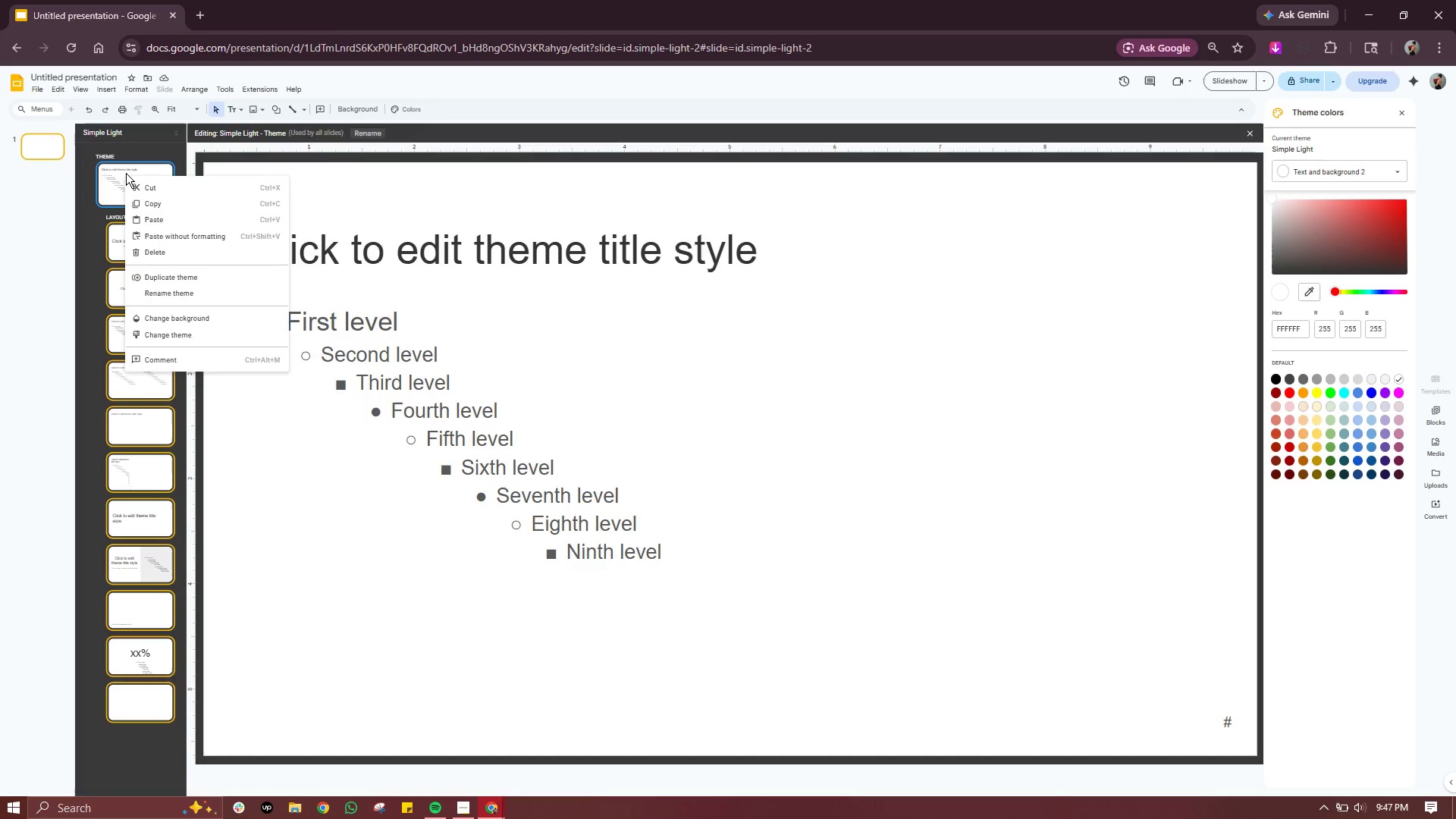 
left_click([126, 173])
 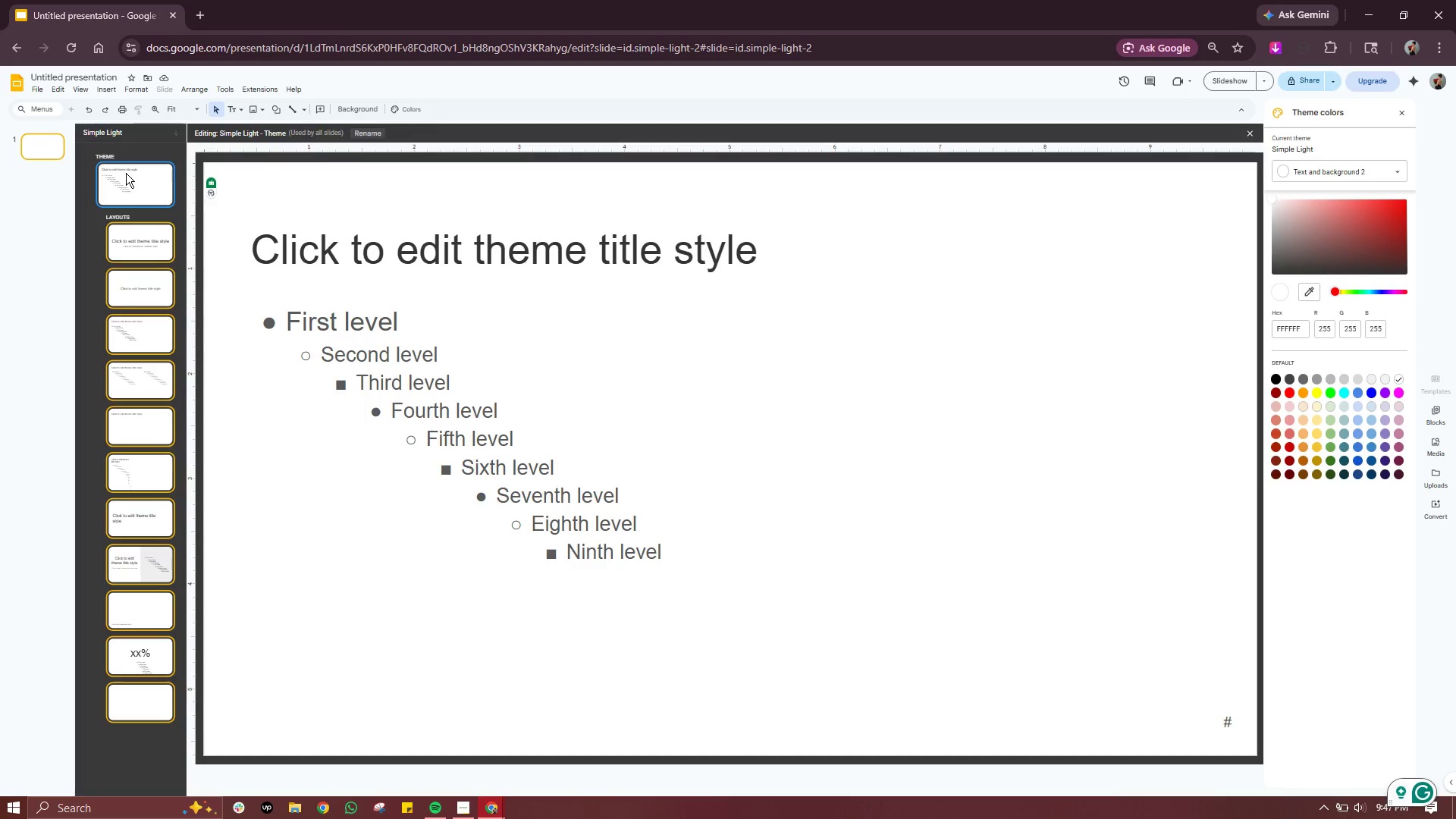 
double_click([126, 173])
 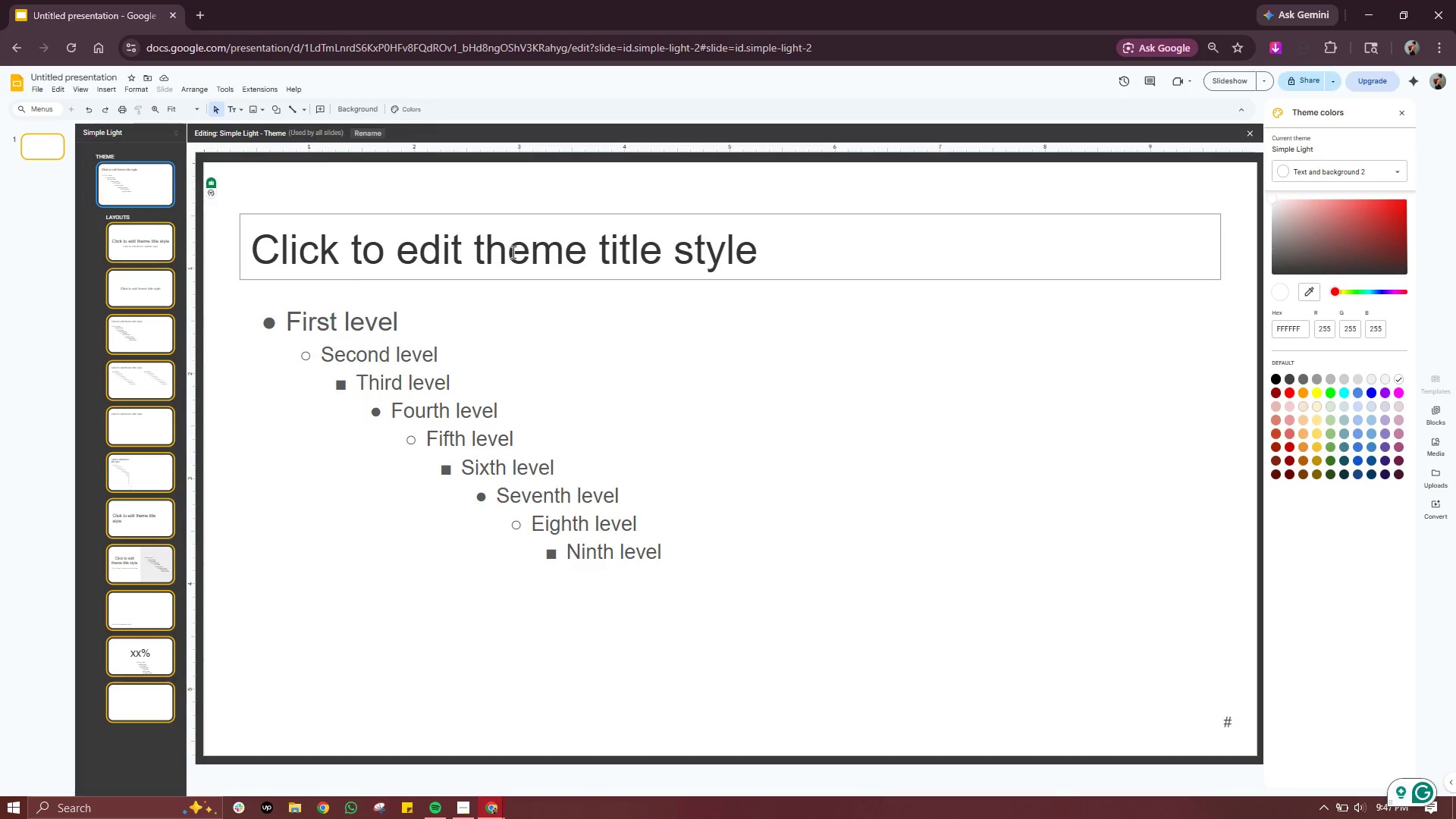 
double_click([513, 252])
 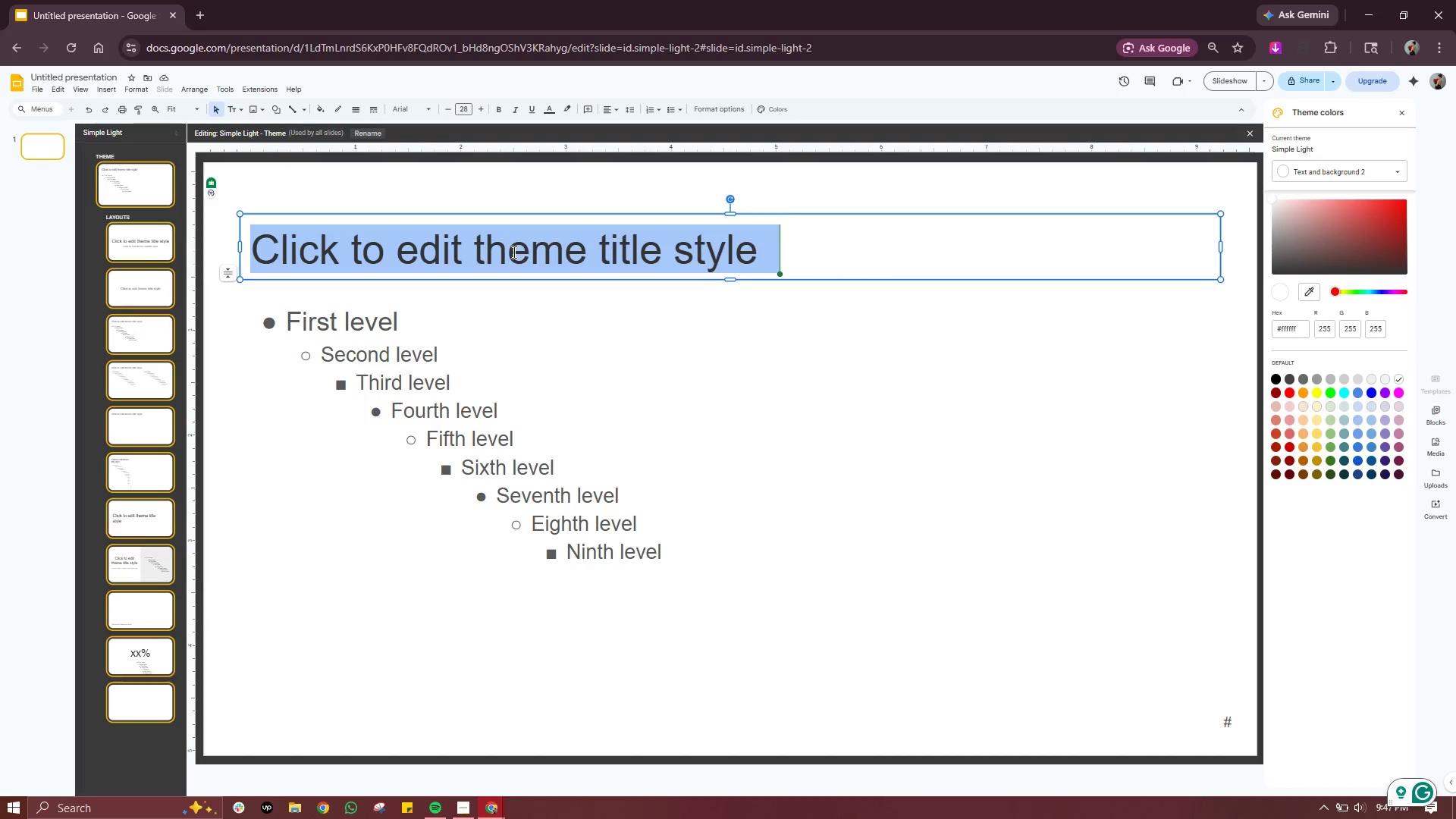 
triple_click([513, 252])
 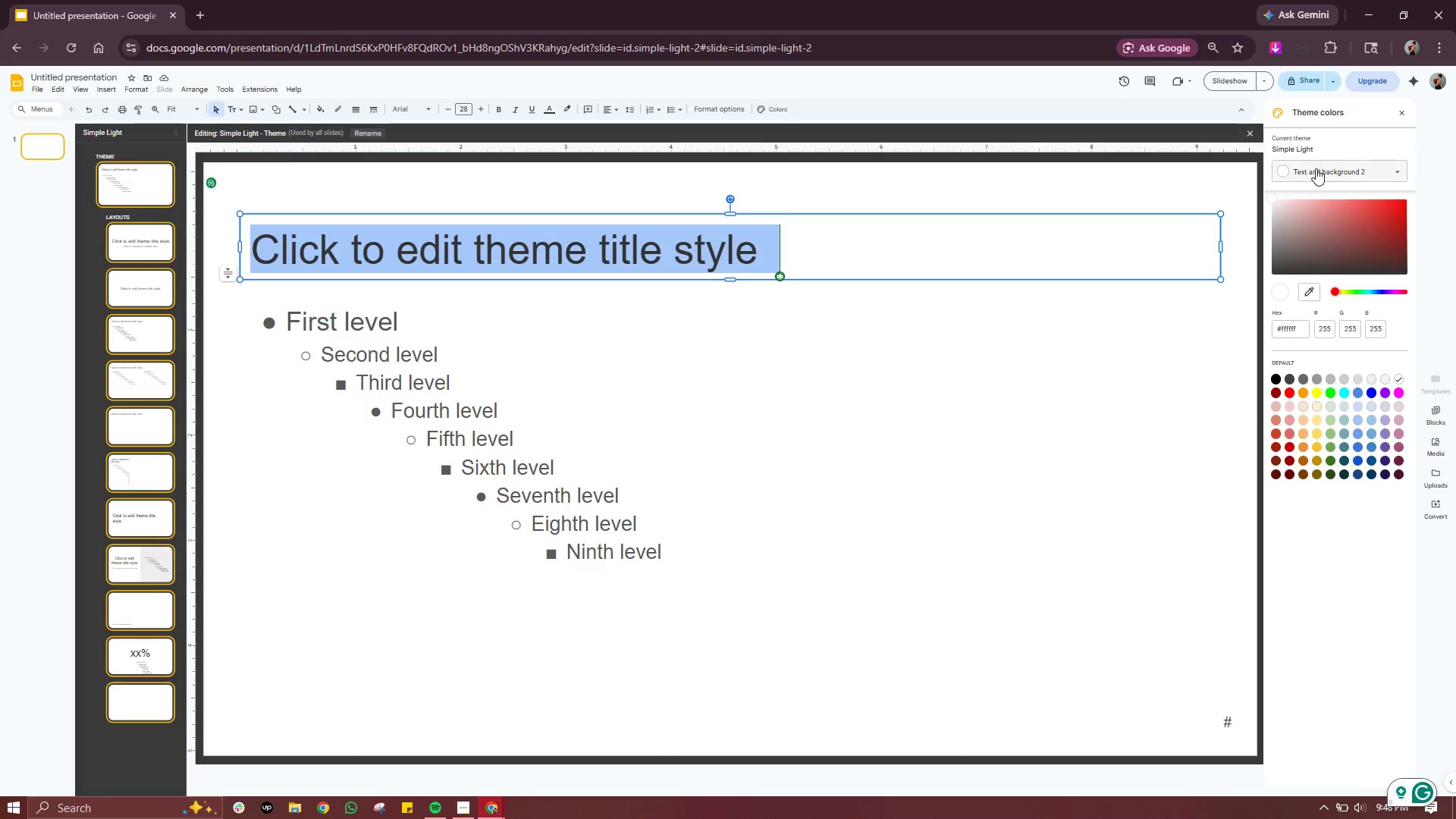 
wait(6.94)
 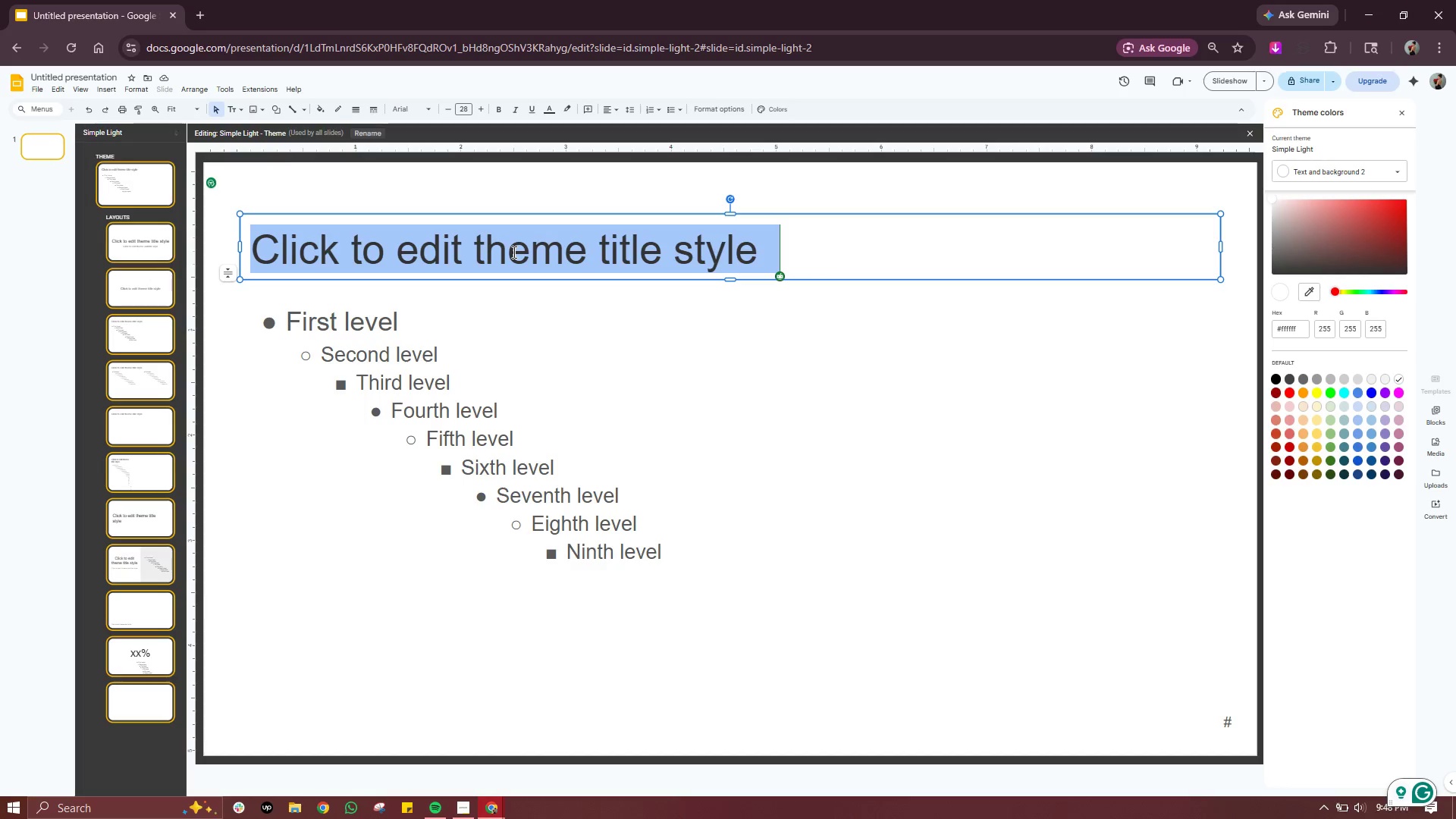 
left_click([1397, 116])
 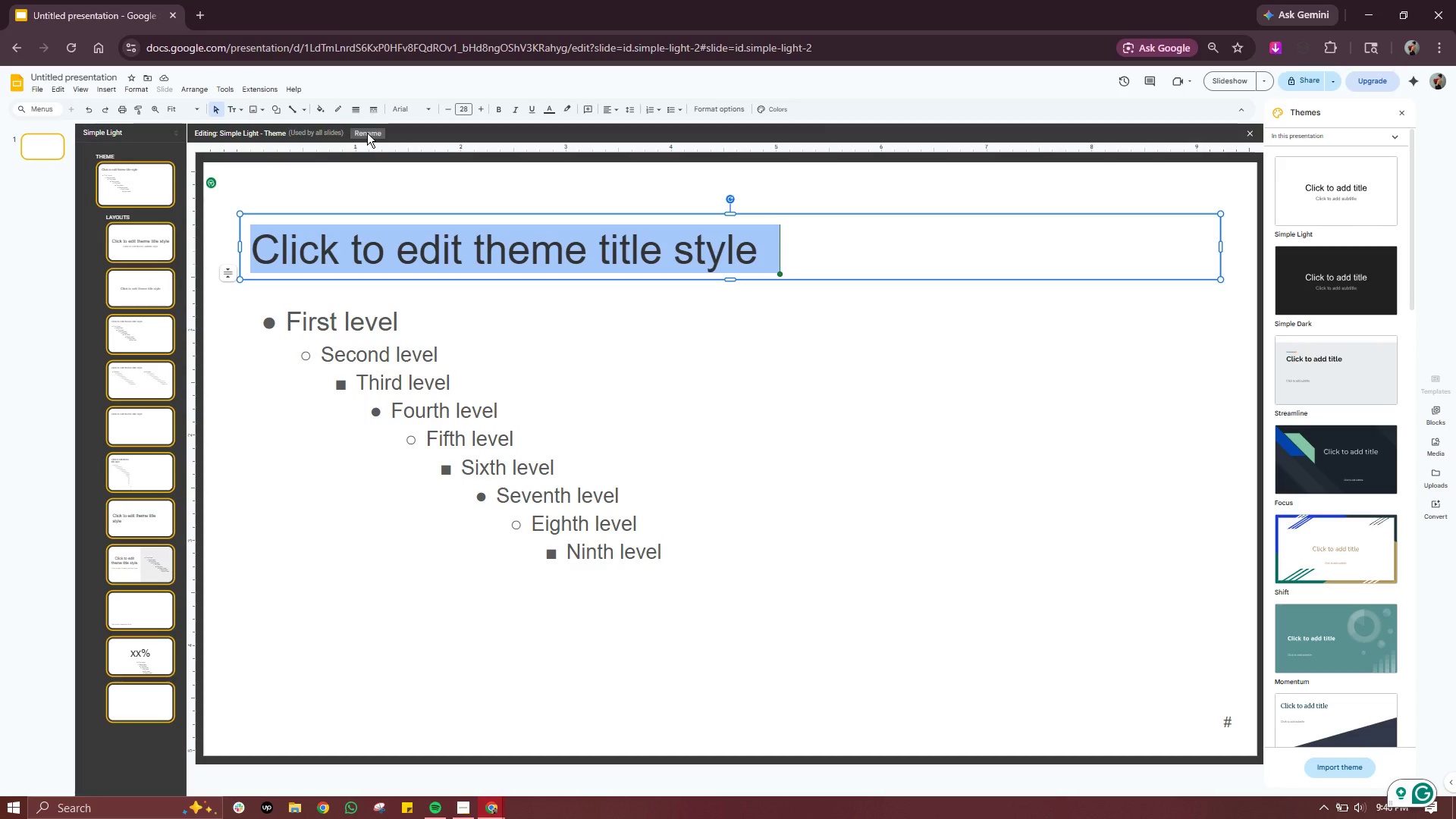 
wait(7.83)
 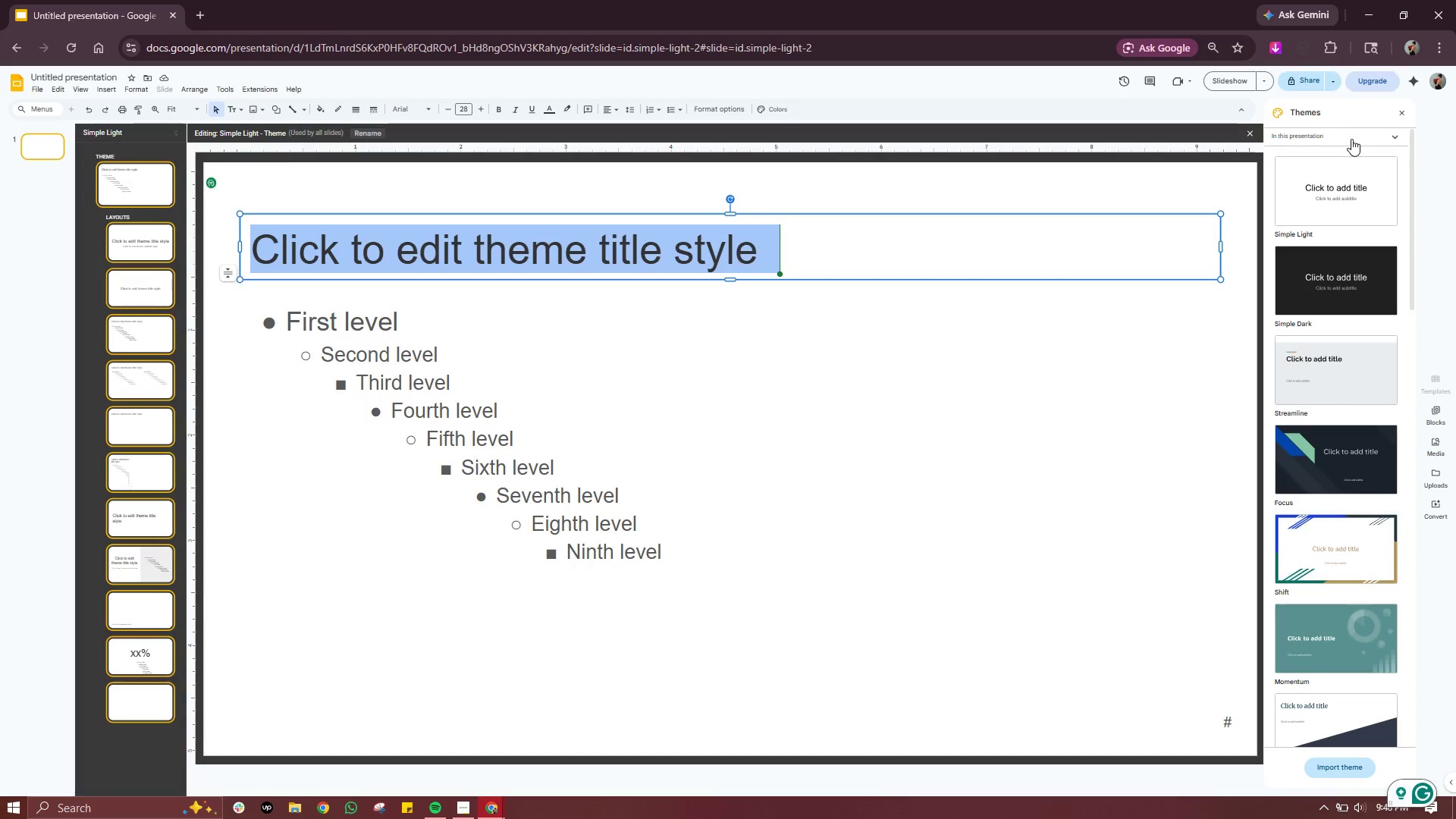 
double_click([357, 240])
 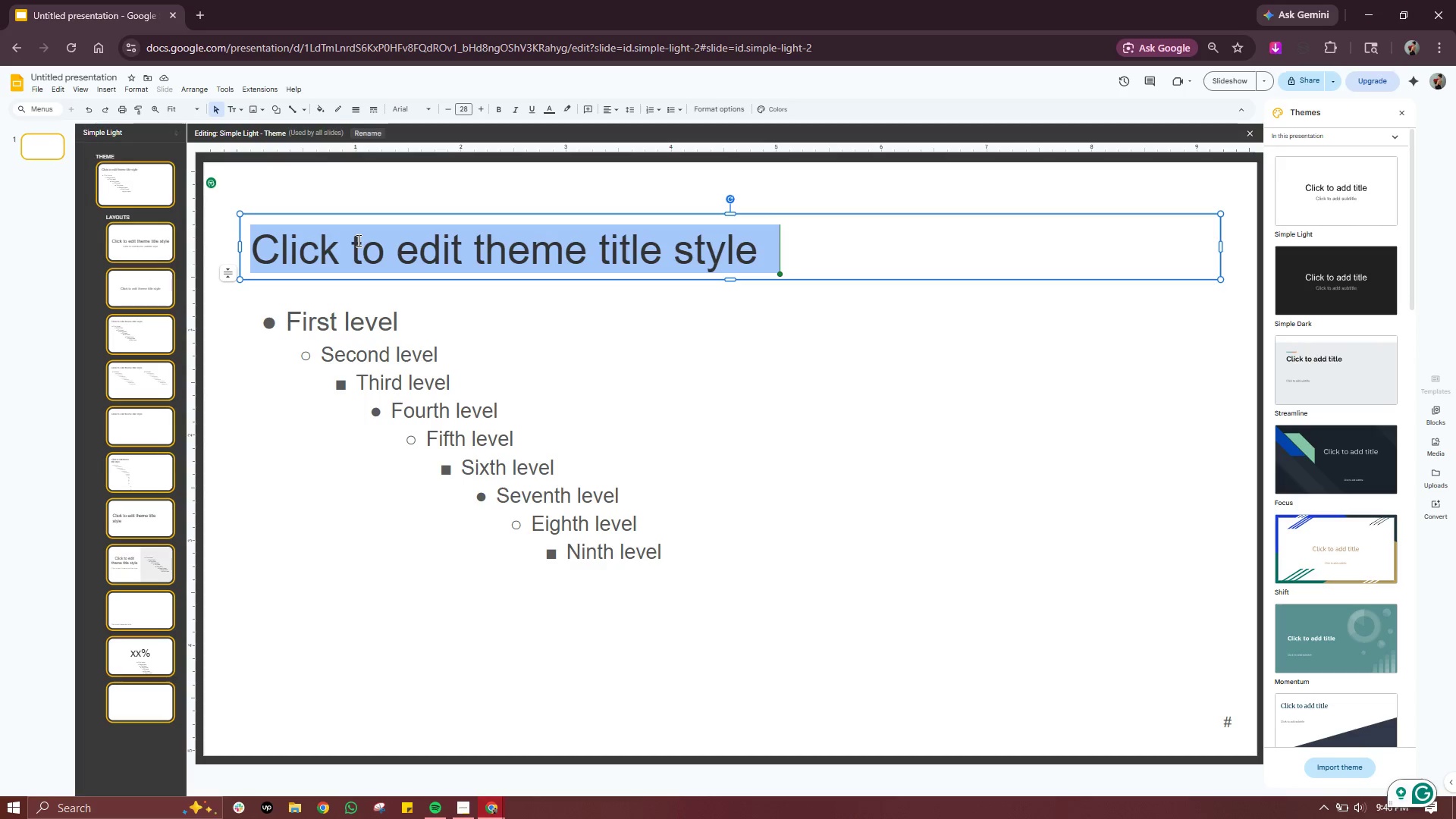 
triple_click([357, 240])
 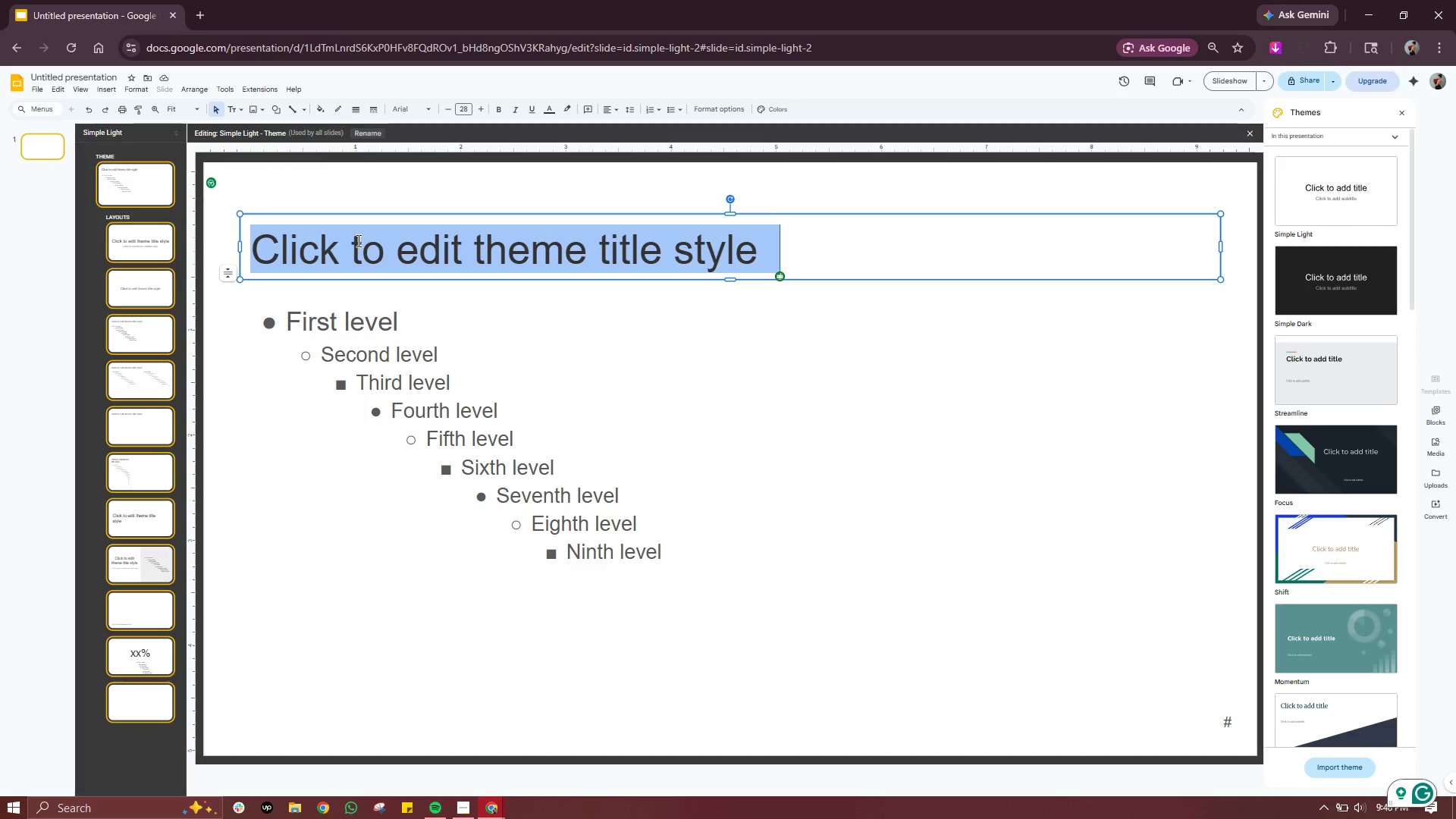 
wait(10.62)
 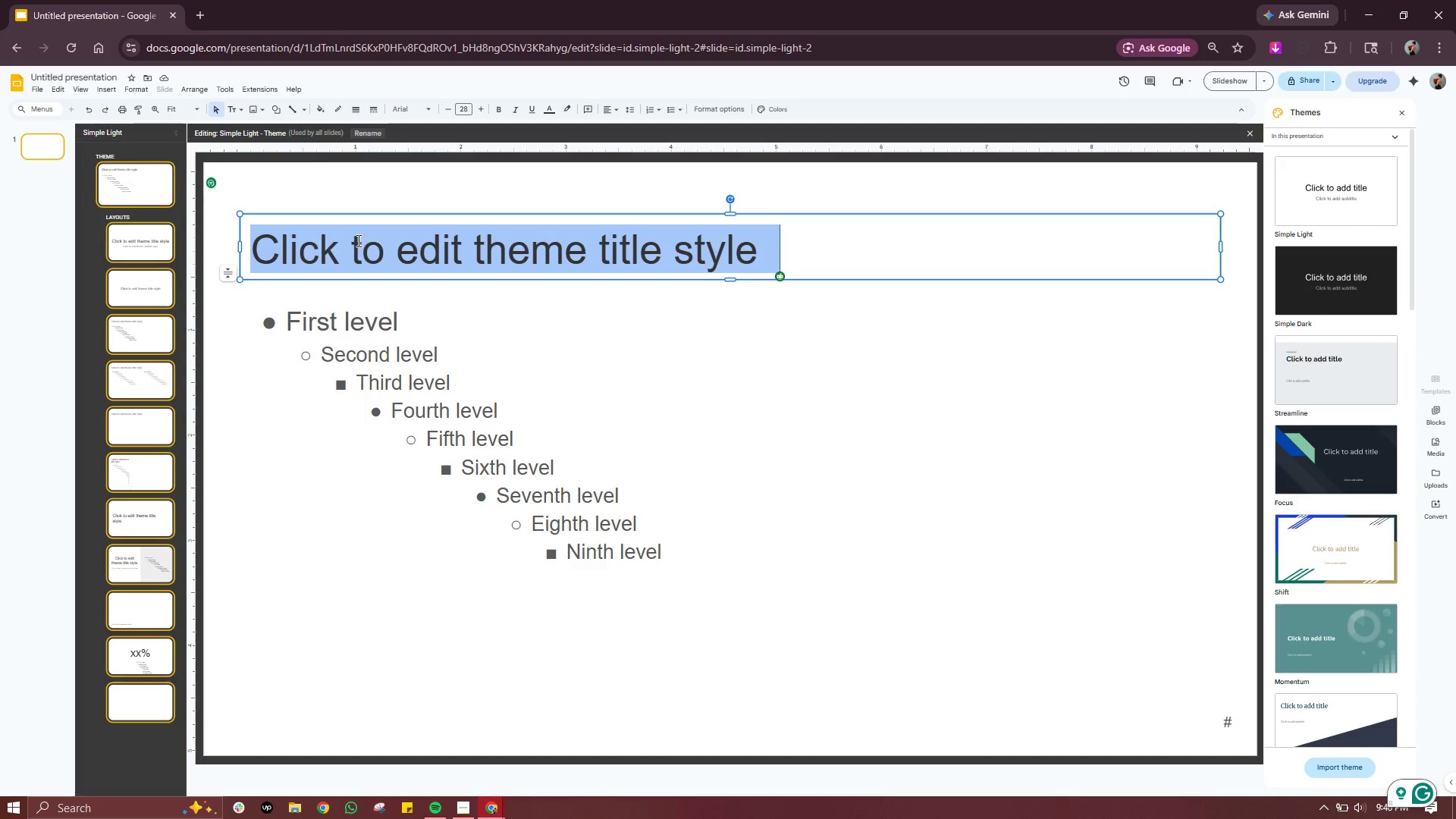 
left_click([150, 190])
 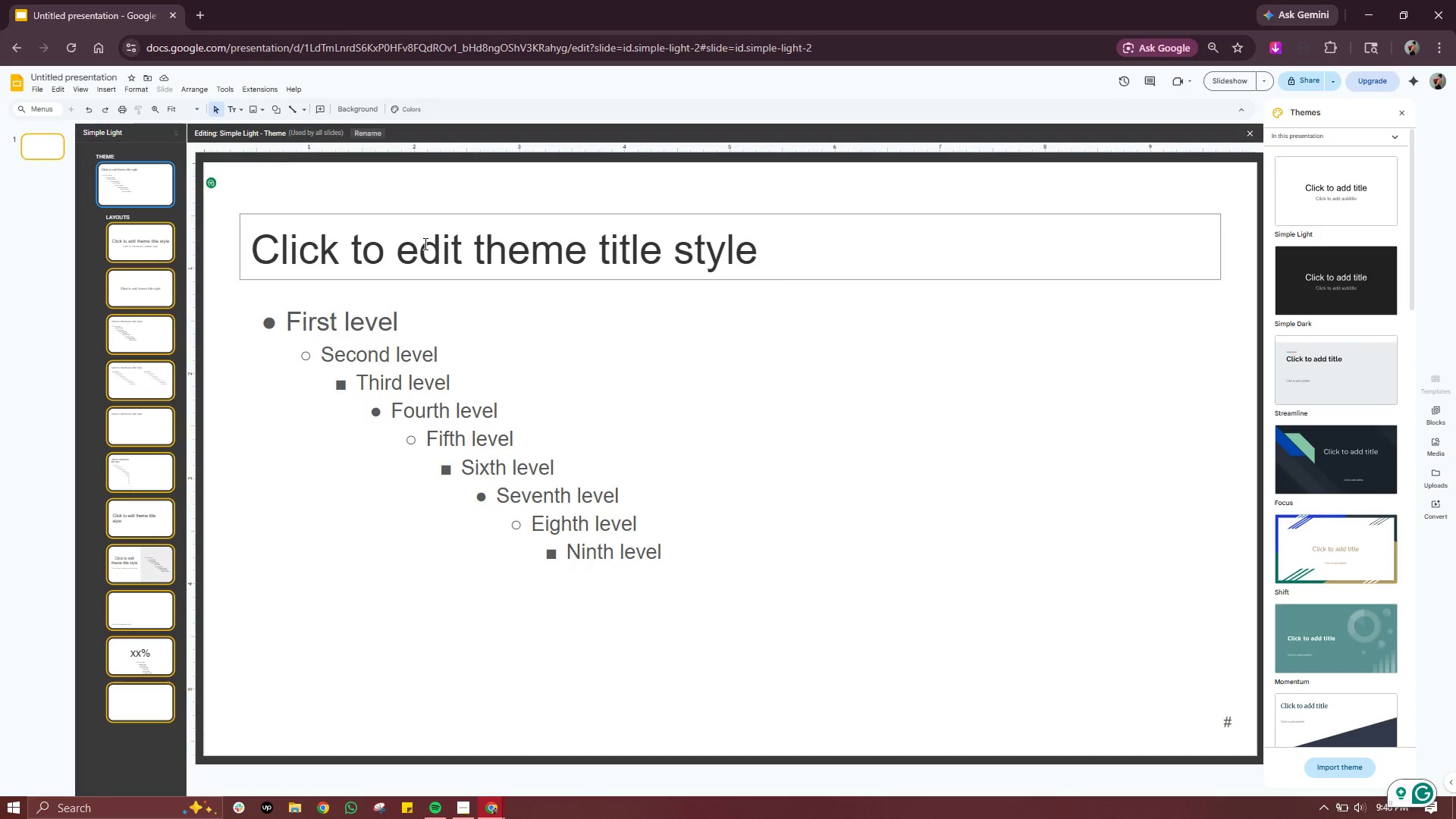 
wait(8.0)
 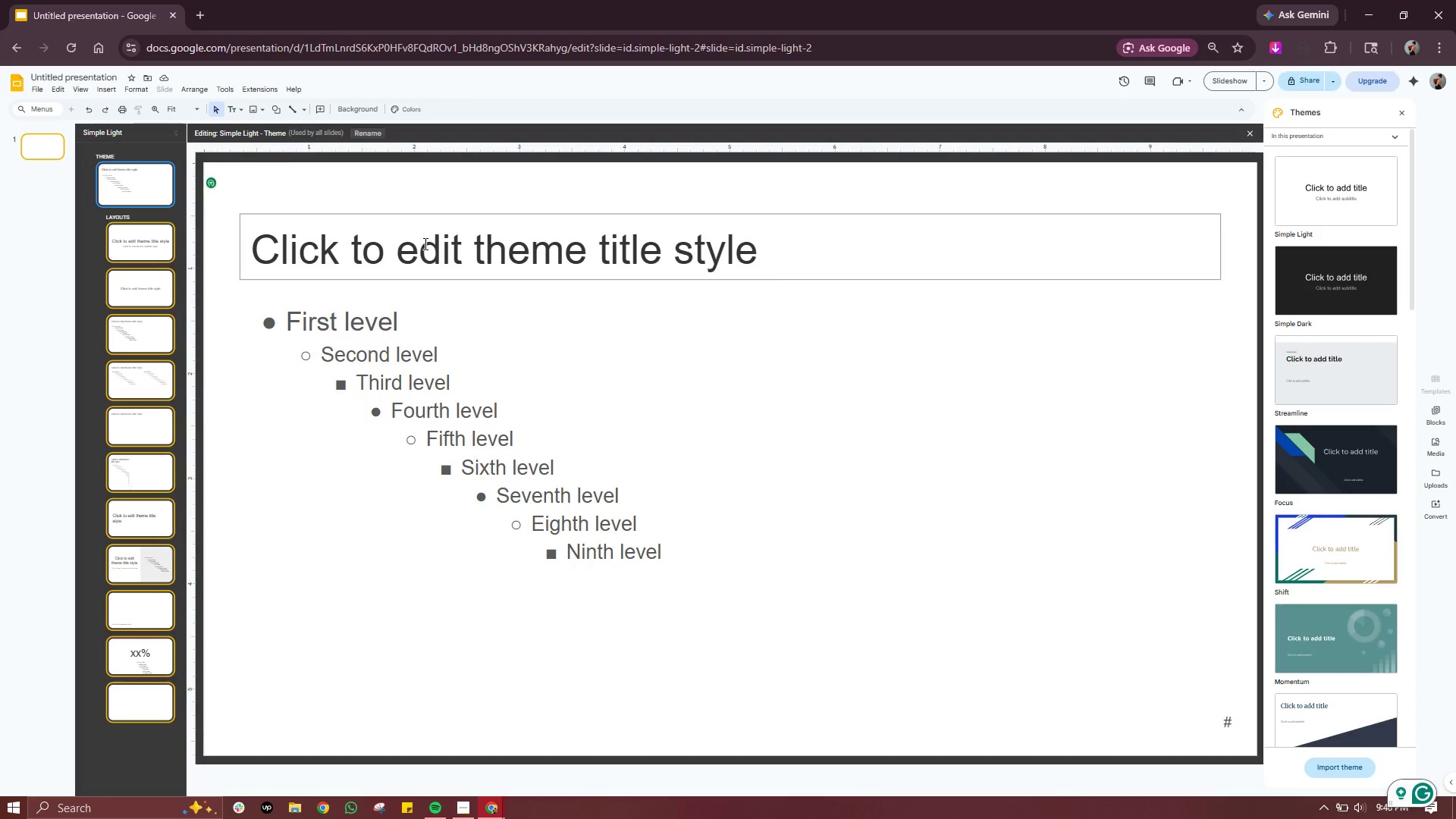 
double_click([424, 243])
 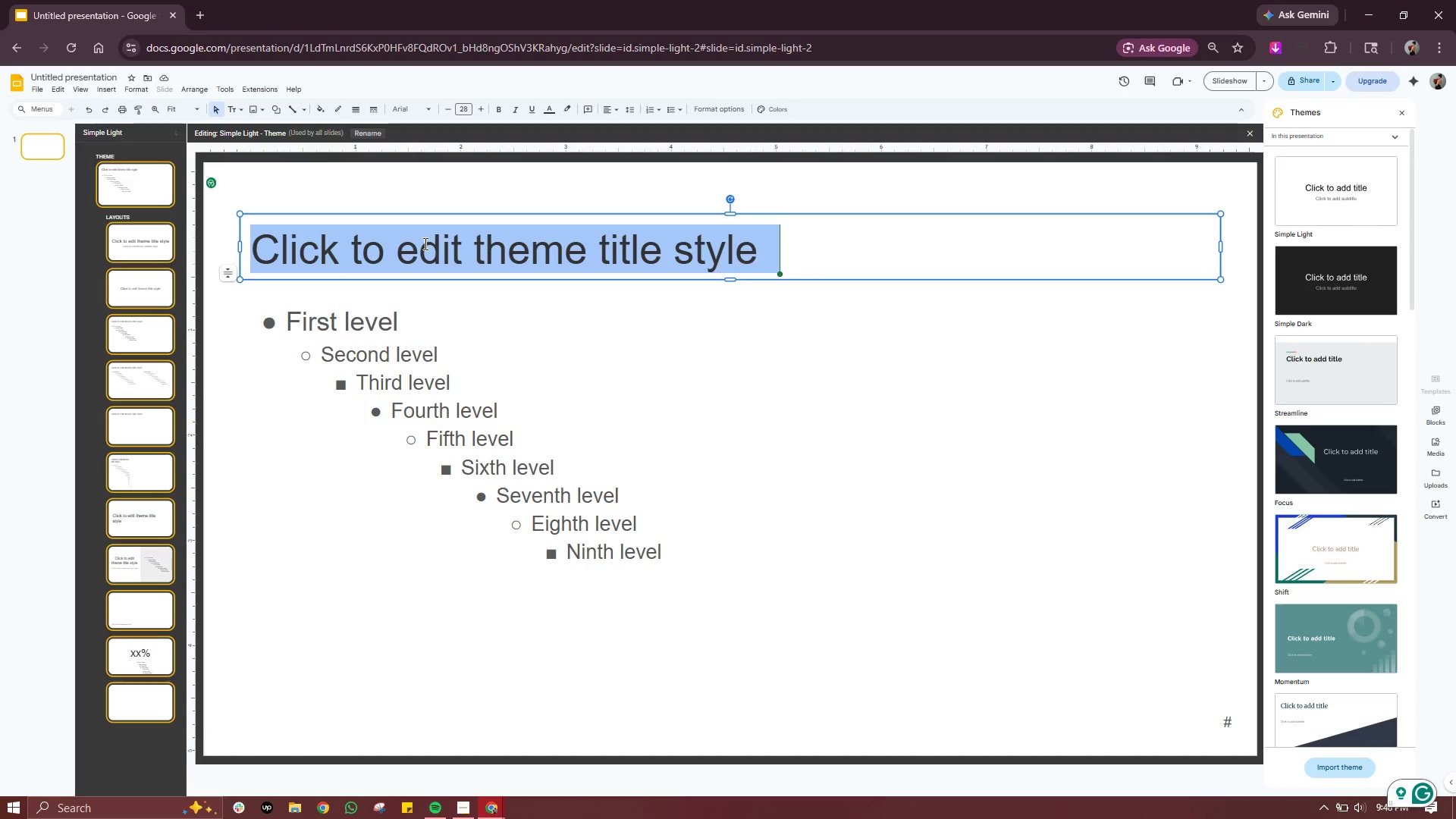 
triple_click([424, 243])
 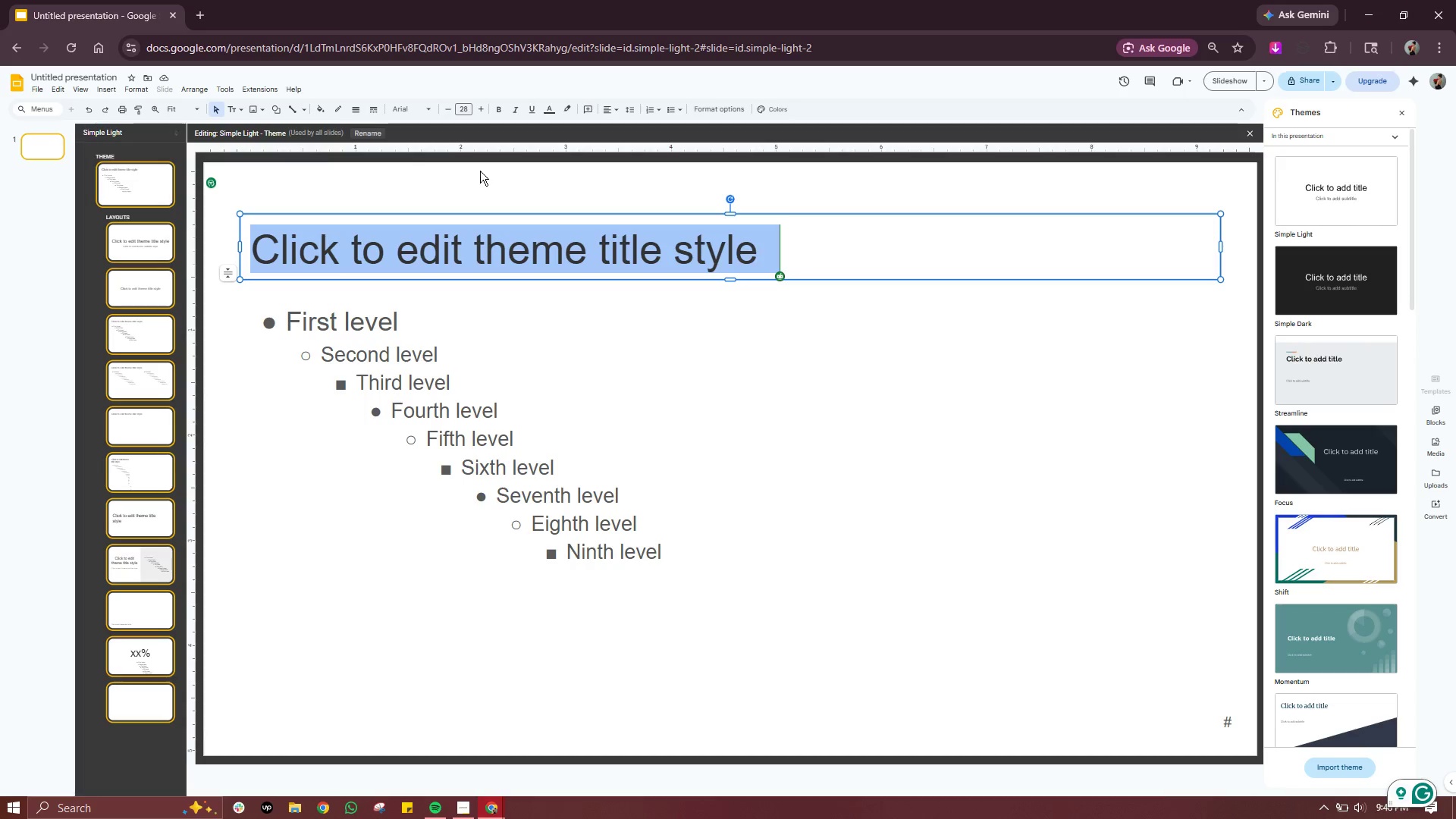 
left_click([419, 110])
 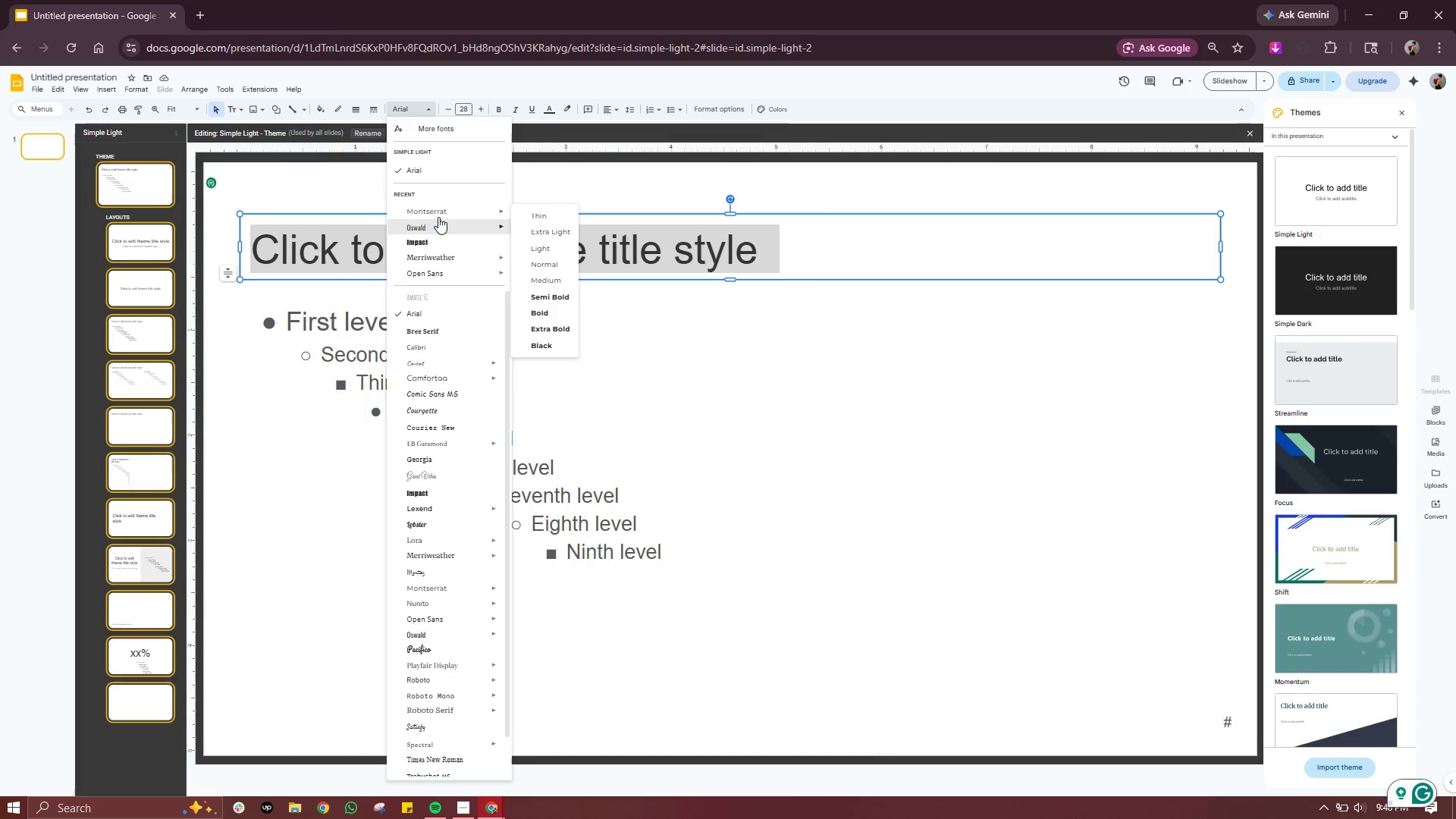 
left_click([439, 215])
 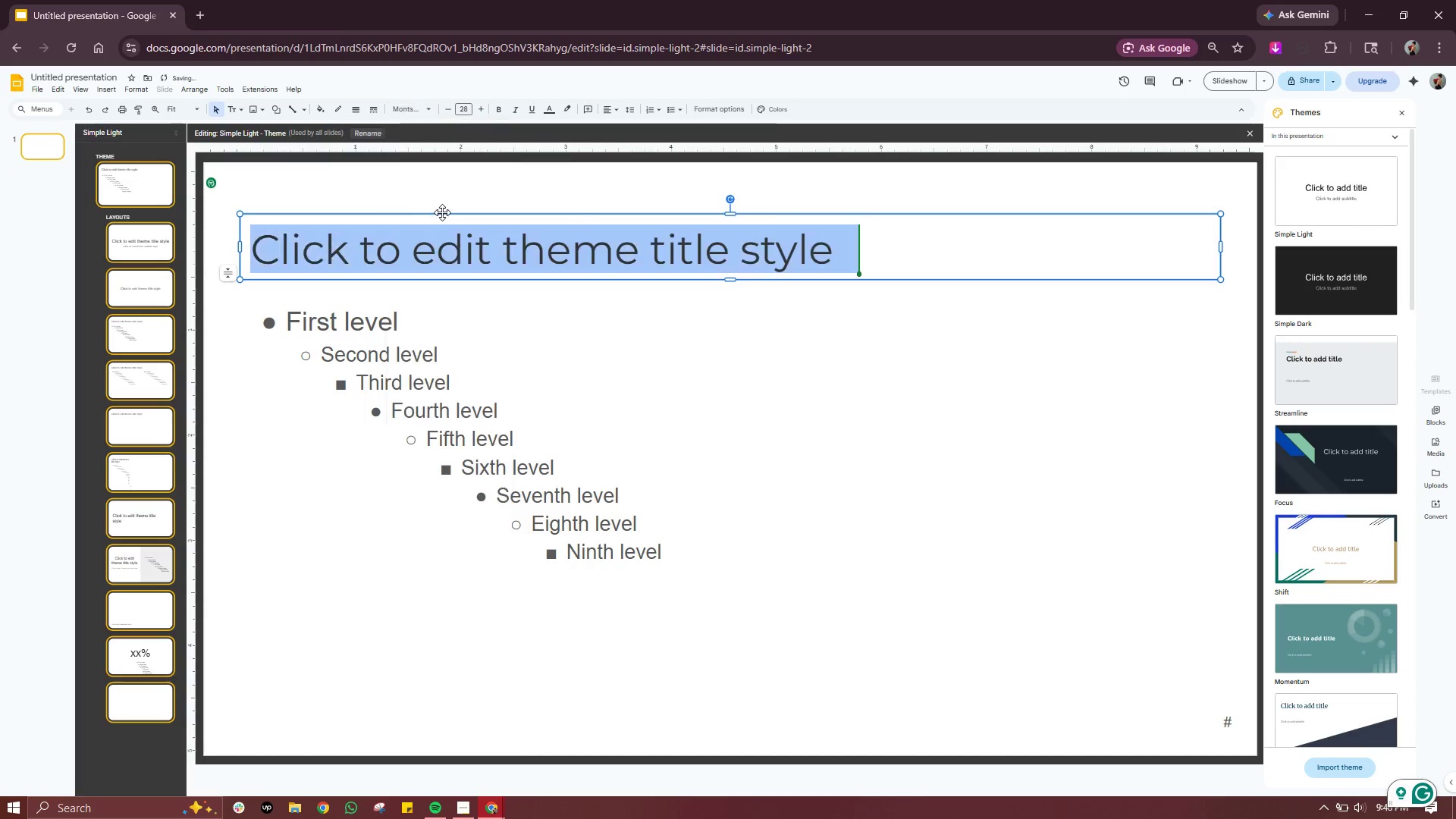 
left_click([442, 212])
 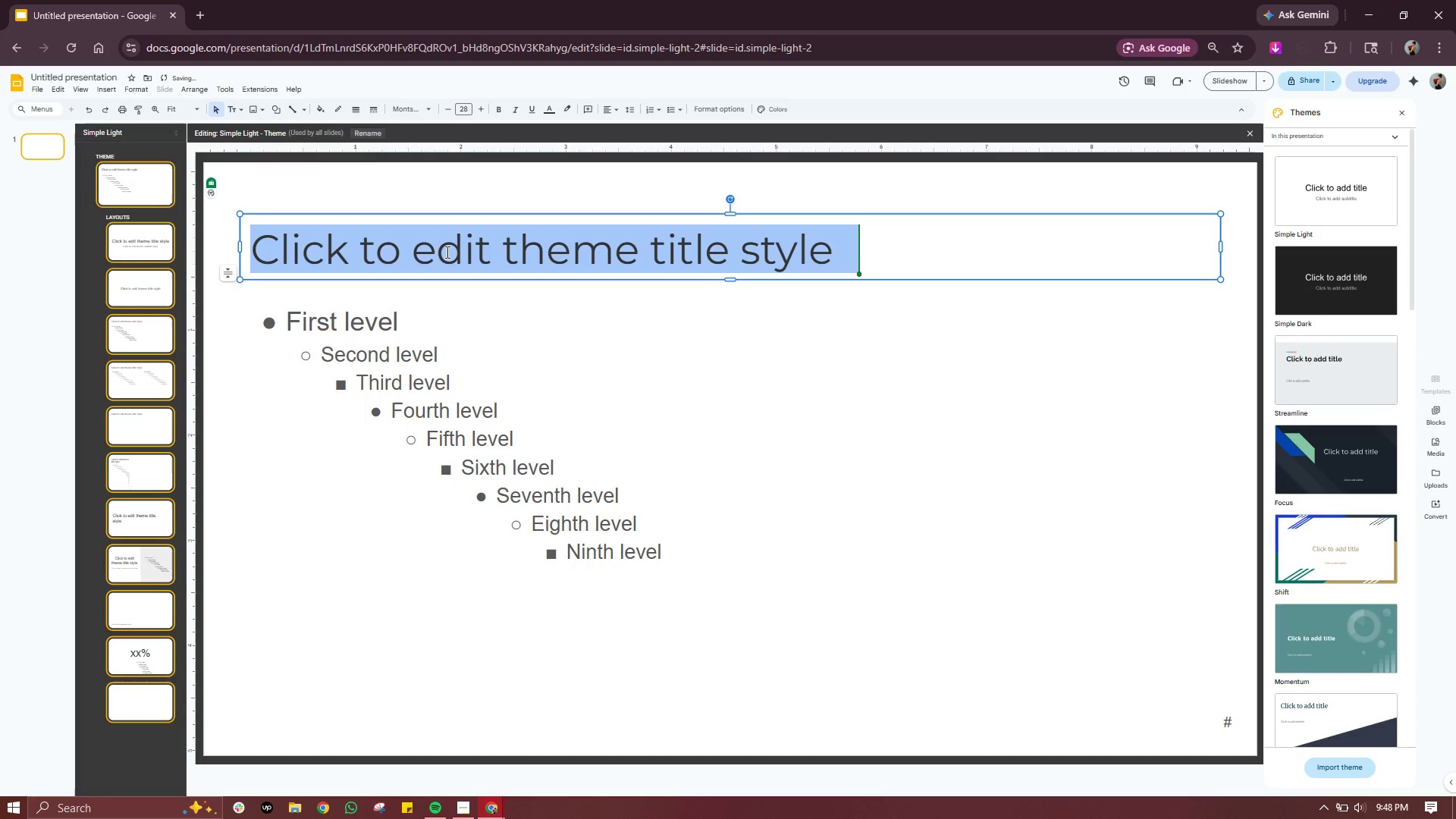 
double_click([446, 252])
 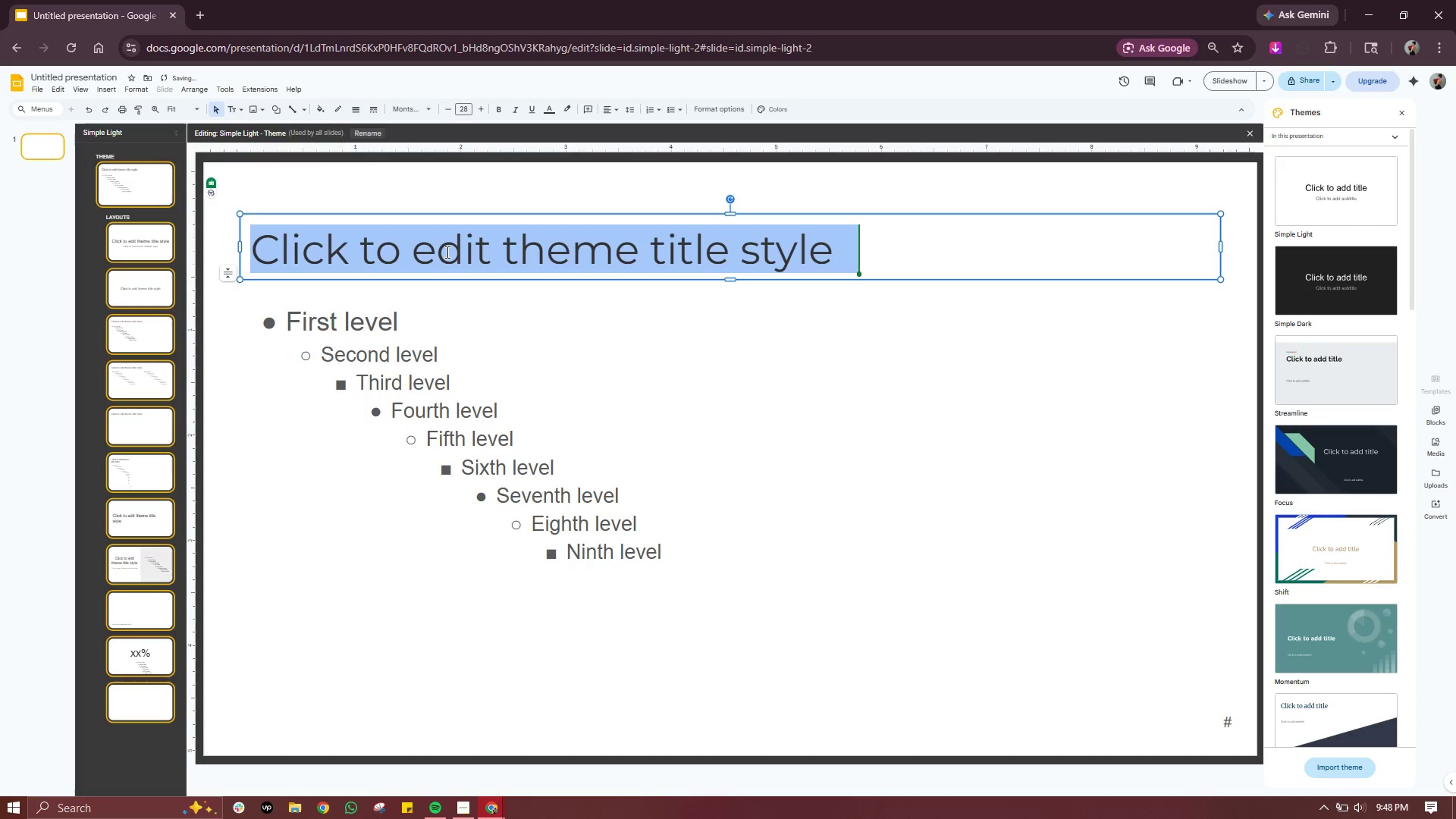 
triple_click([446, 252])
 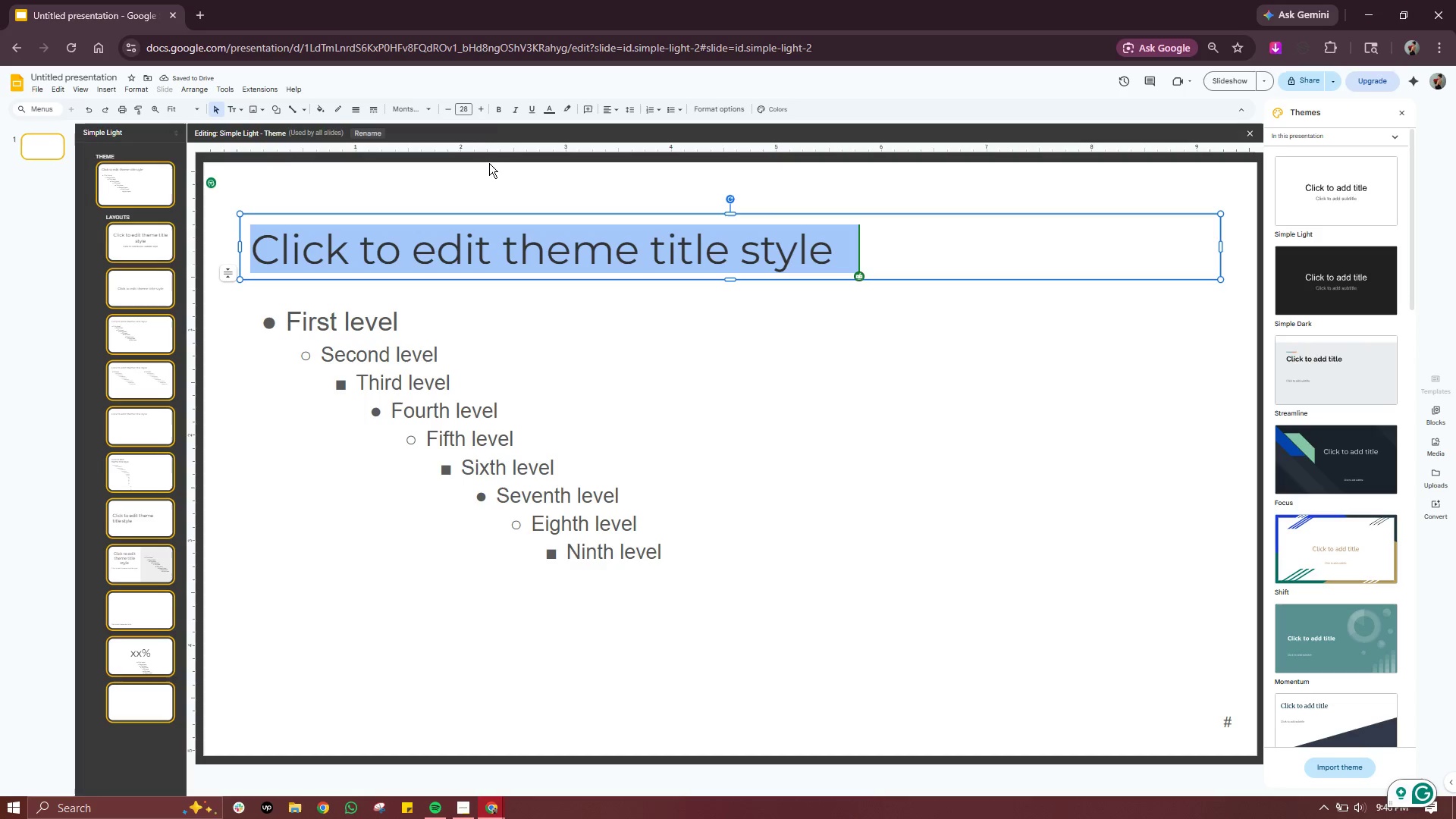 
left_click([501, 109])
 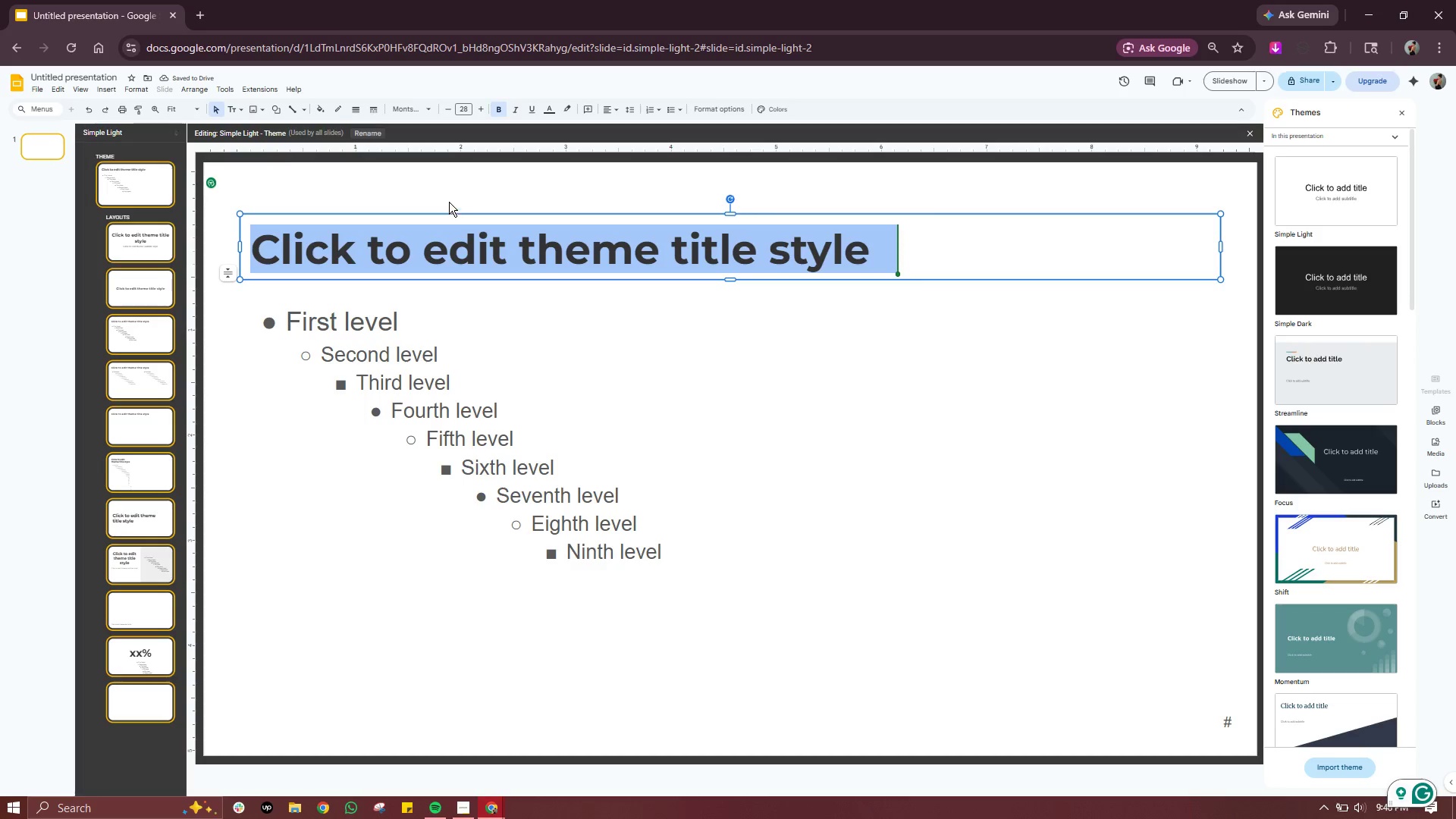 
left_click([769, 111])
 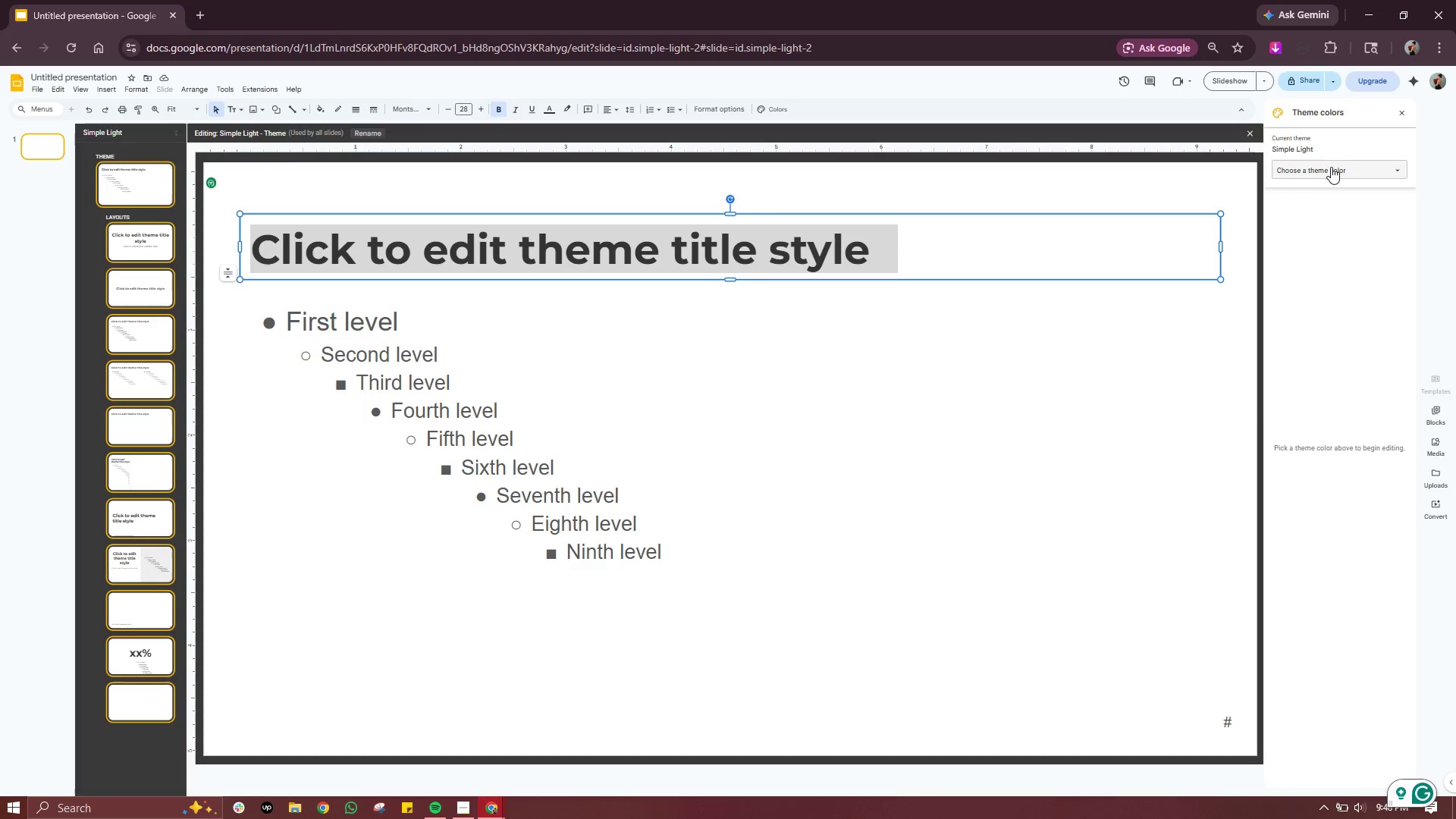 
left_click([1331, 168])
 